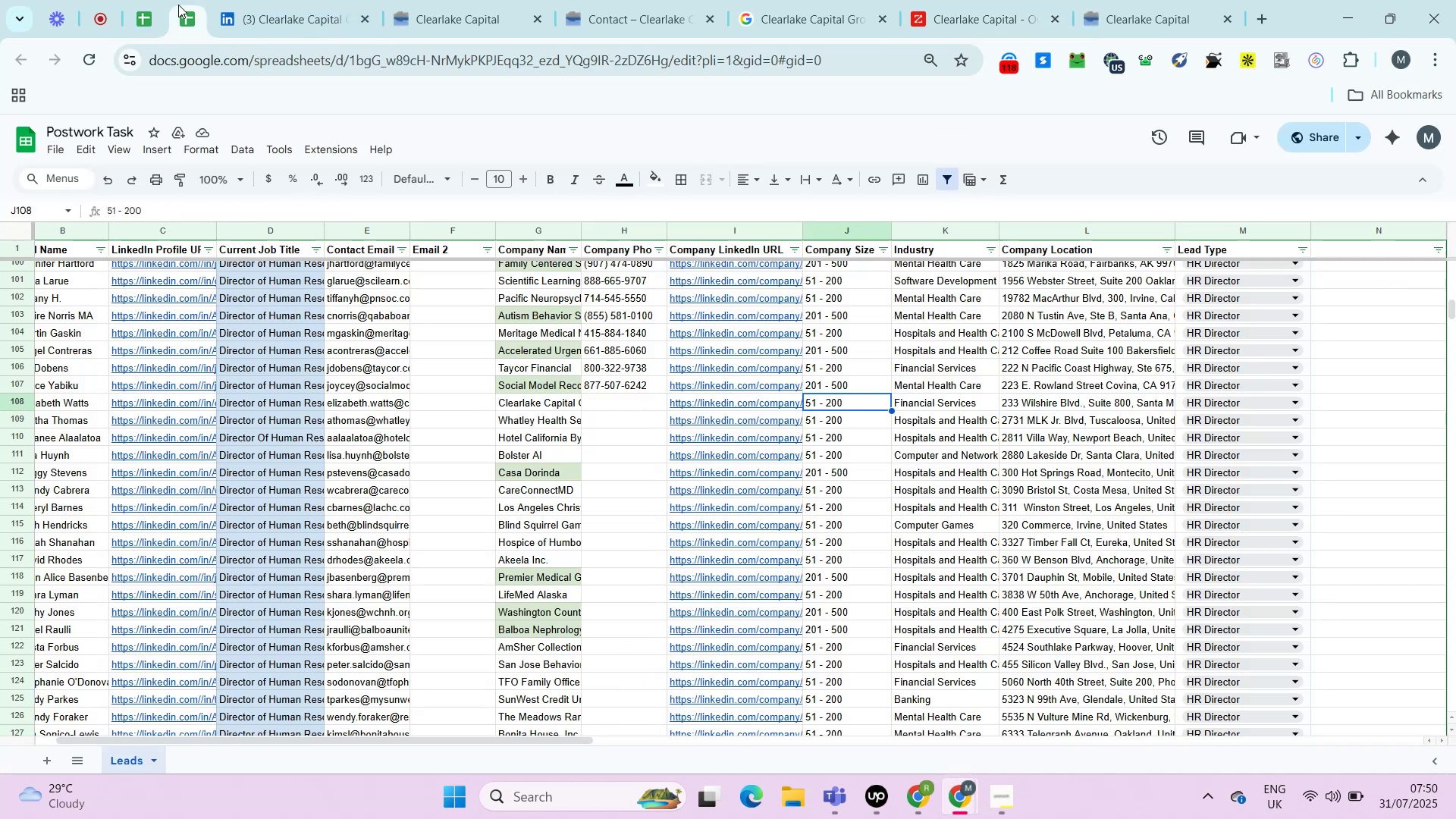 
key(ArrowLeft)
 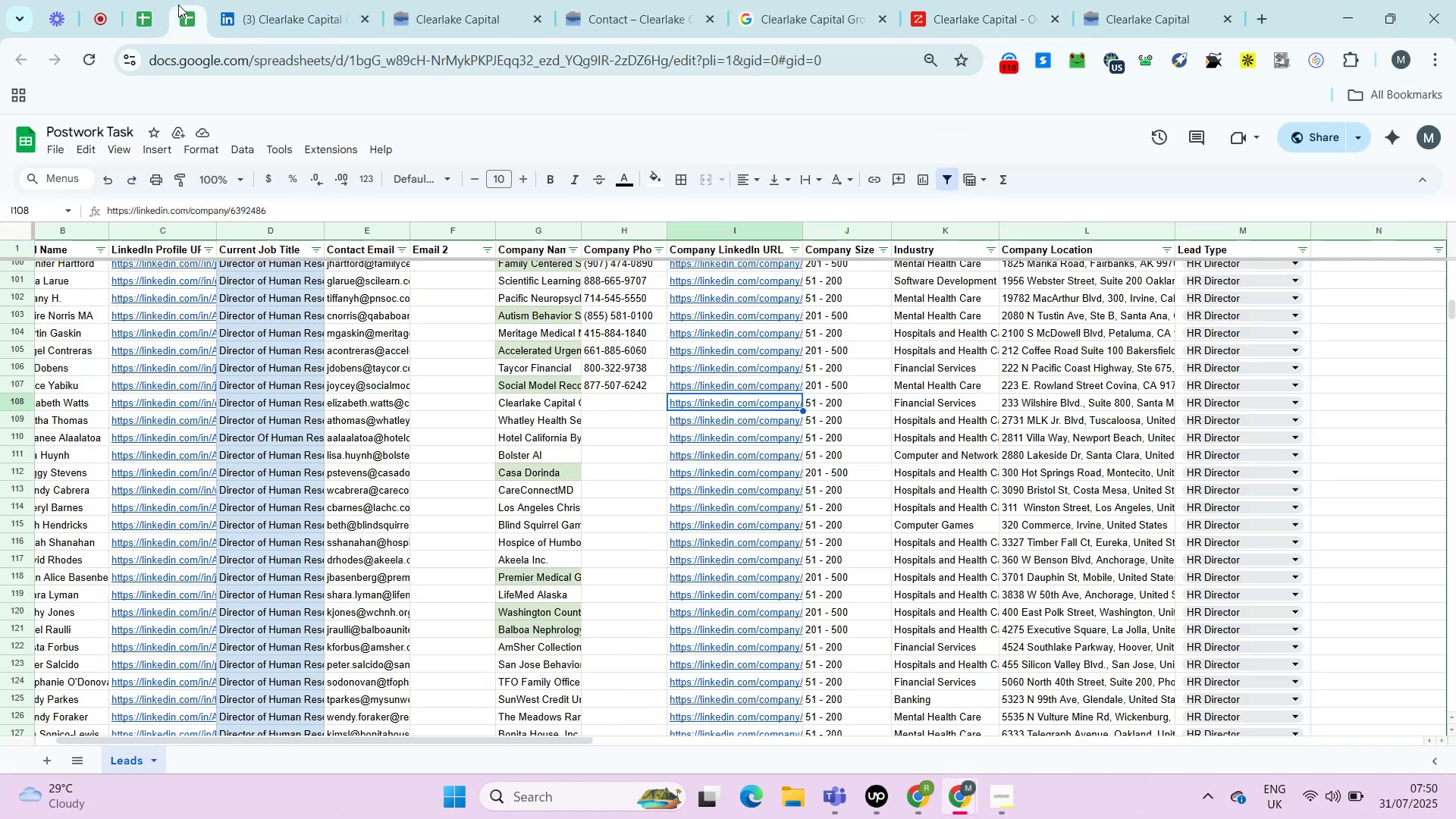 
key(ArrowLeft)
 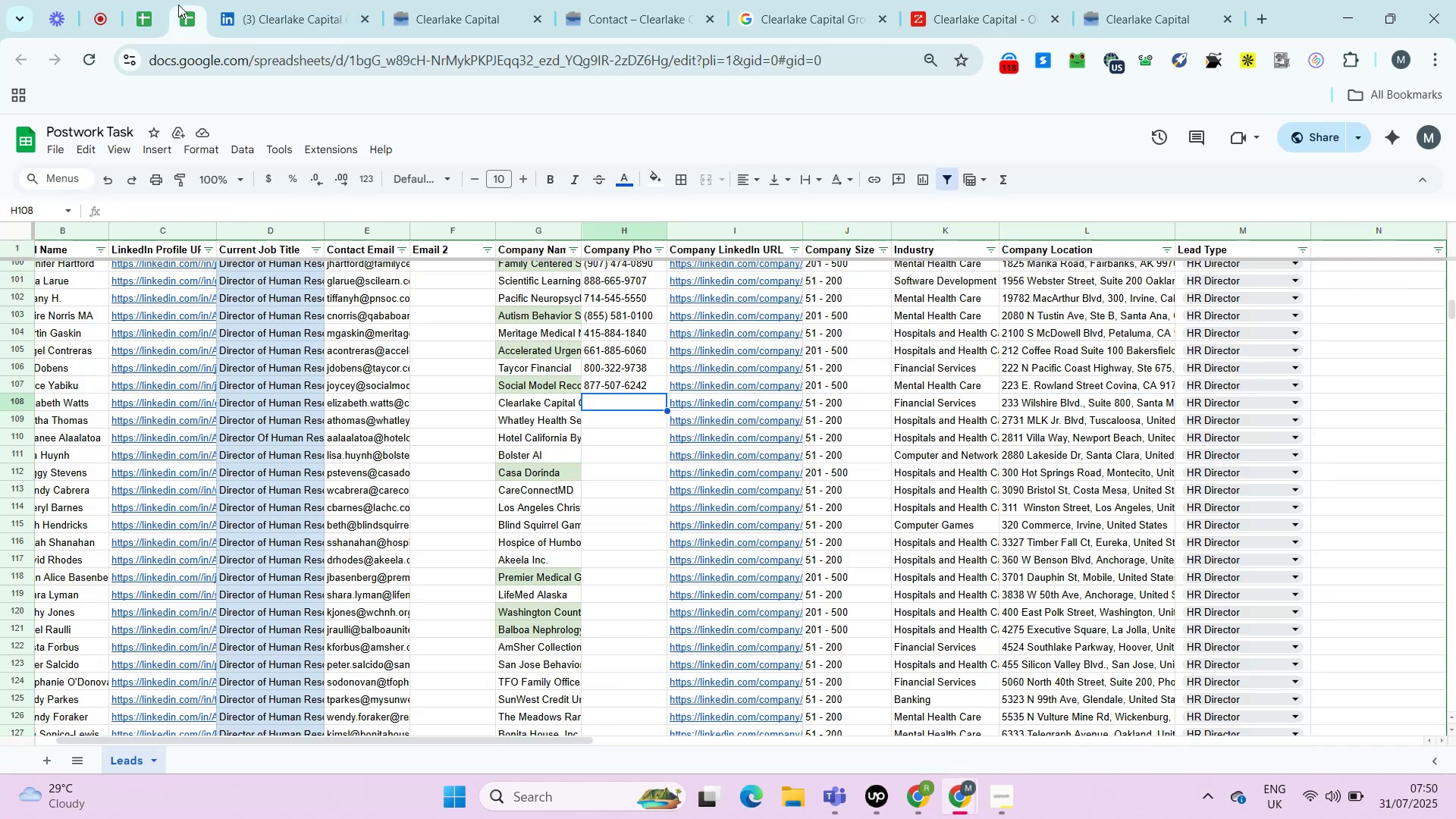 
key(Control+ControlLeft)
 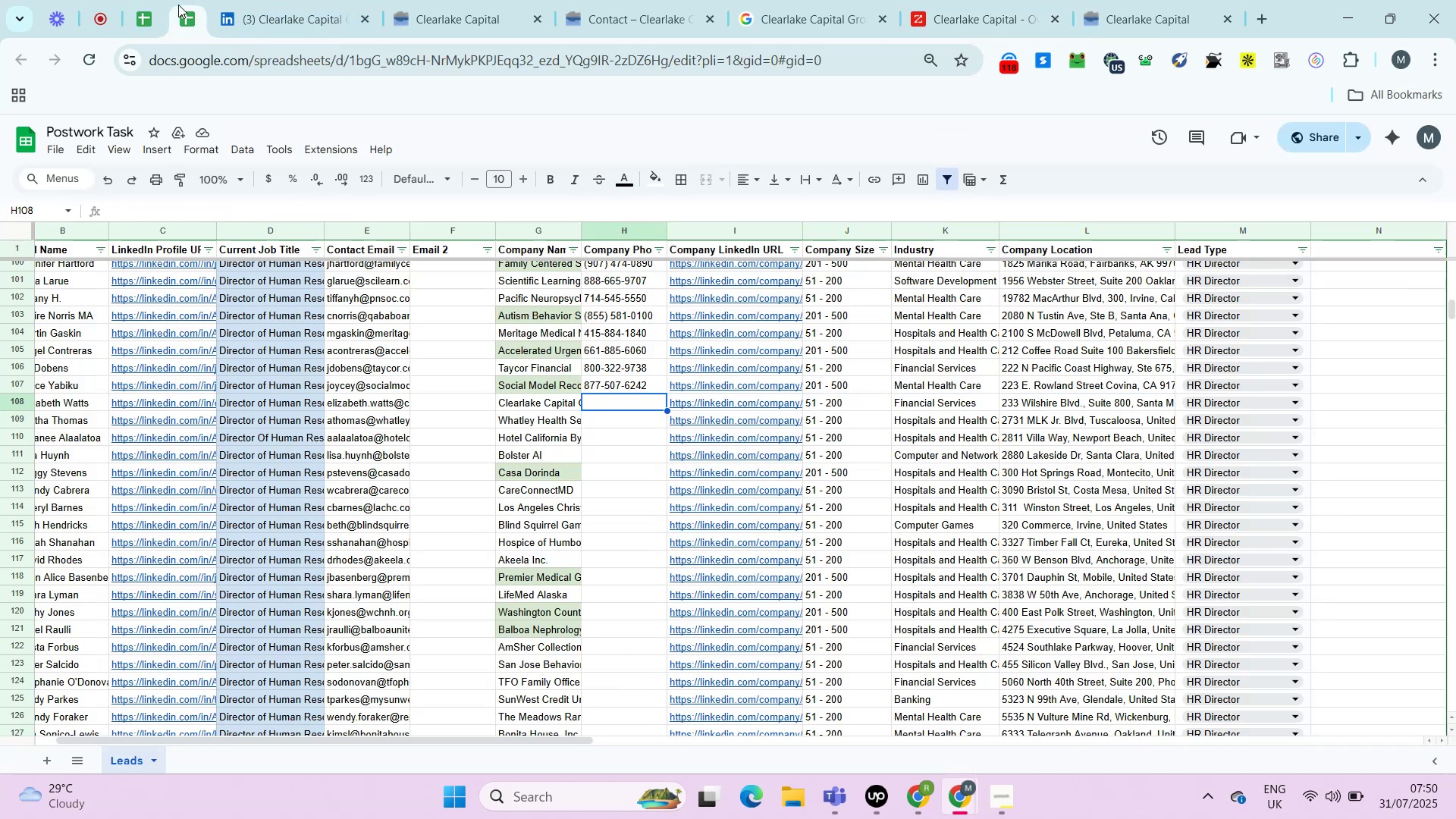 
key(Control+Shift+ShiftLeft)
 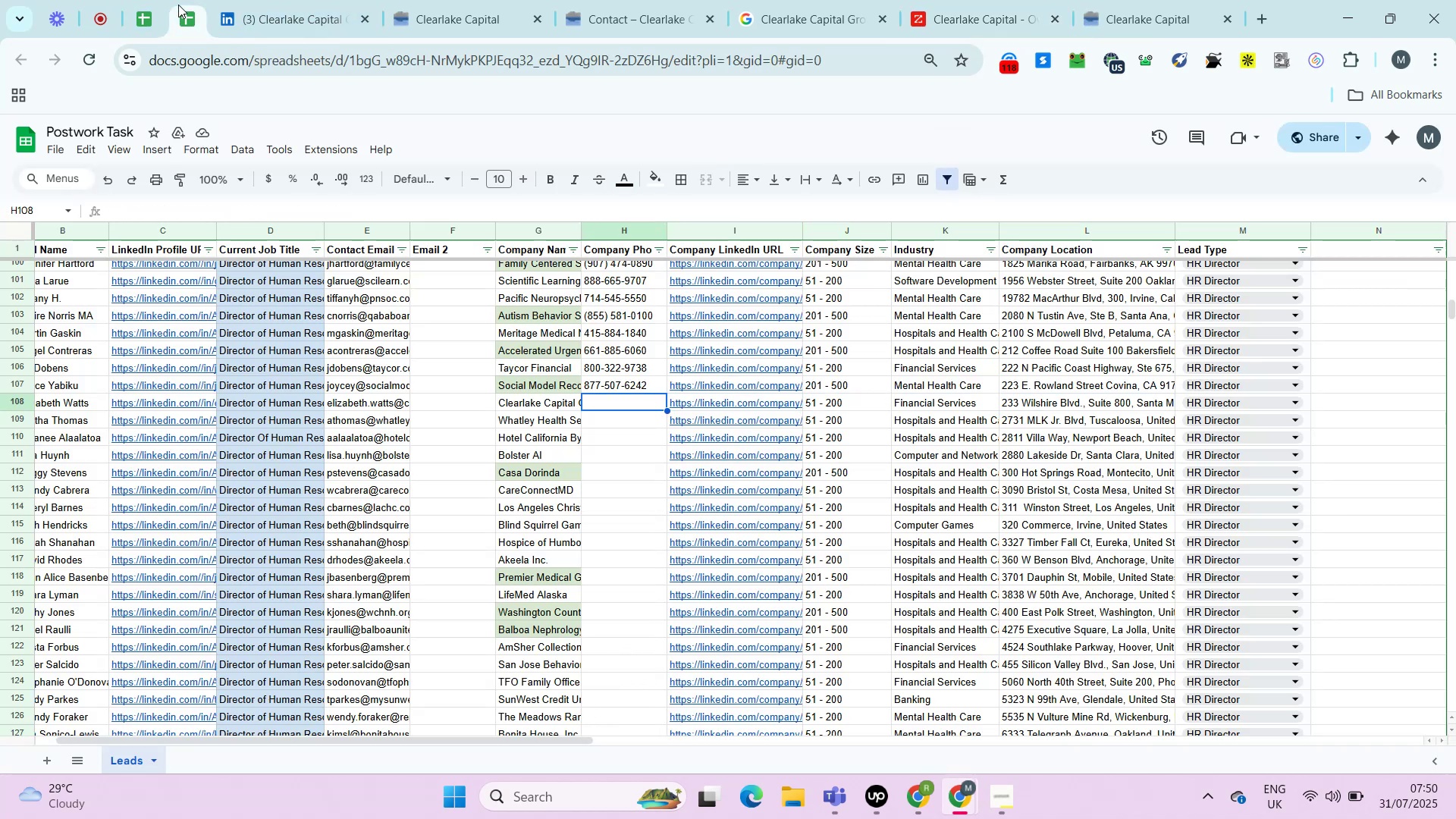 
key(Control+Shift+V)
 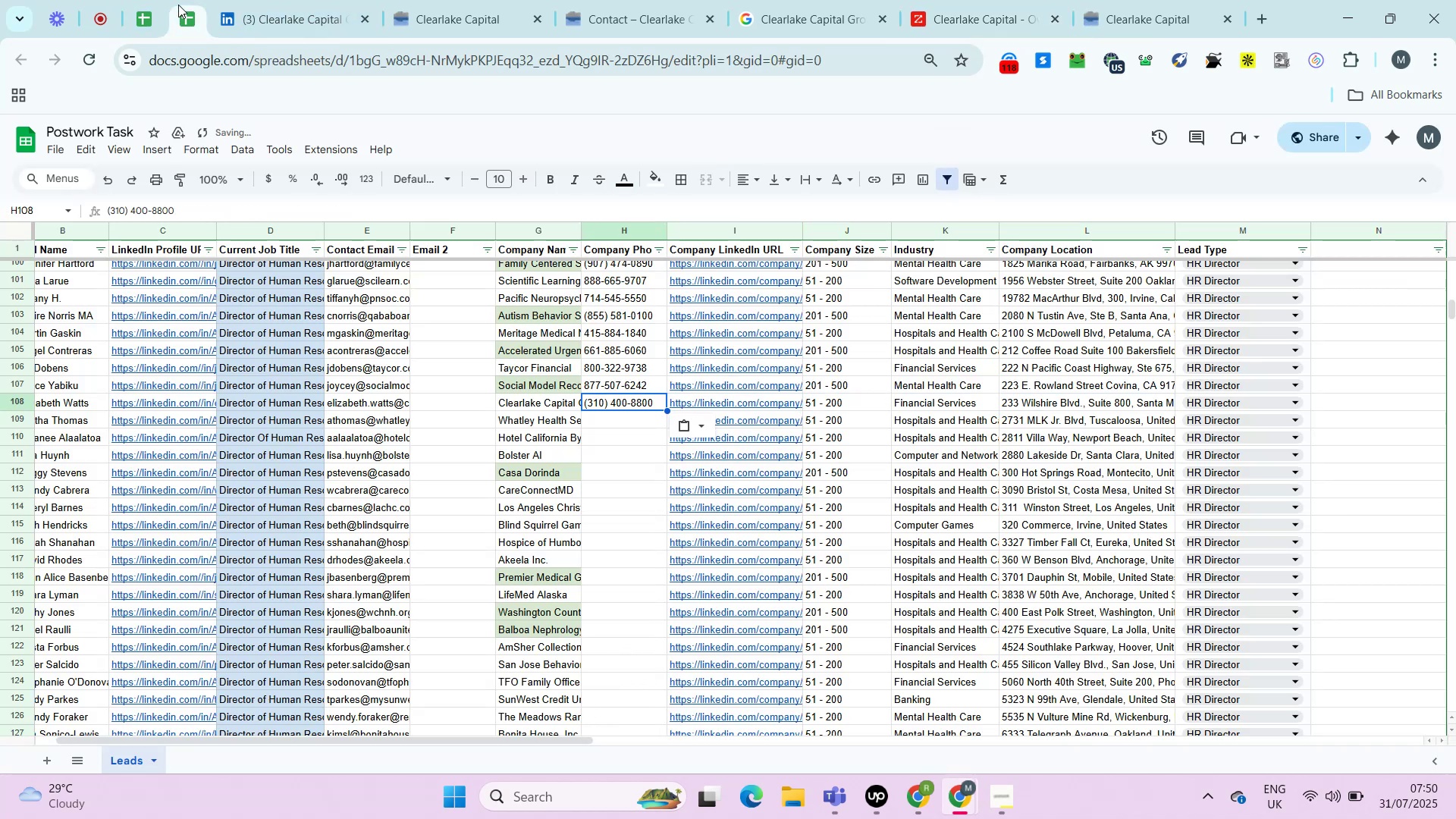 
key(ArrowRight)
 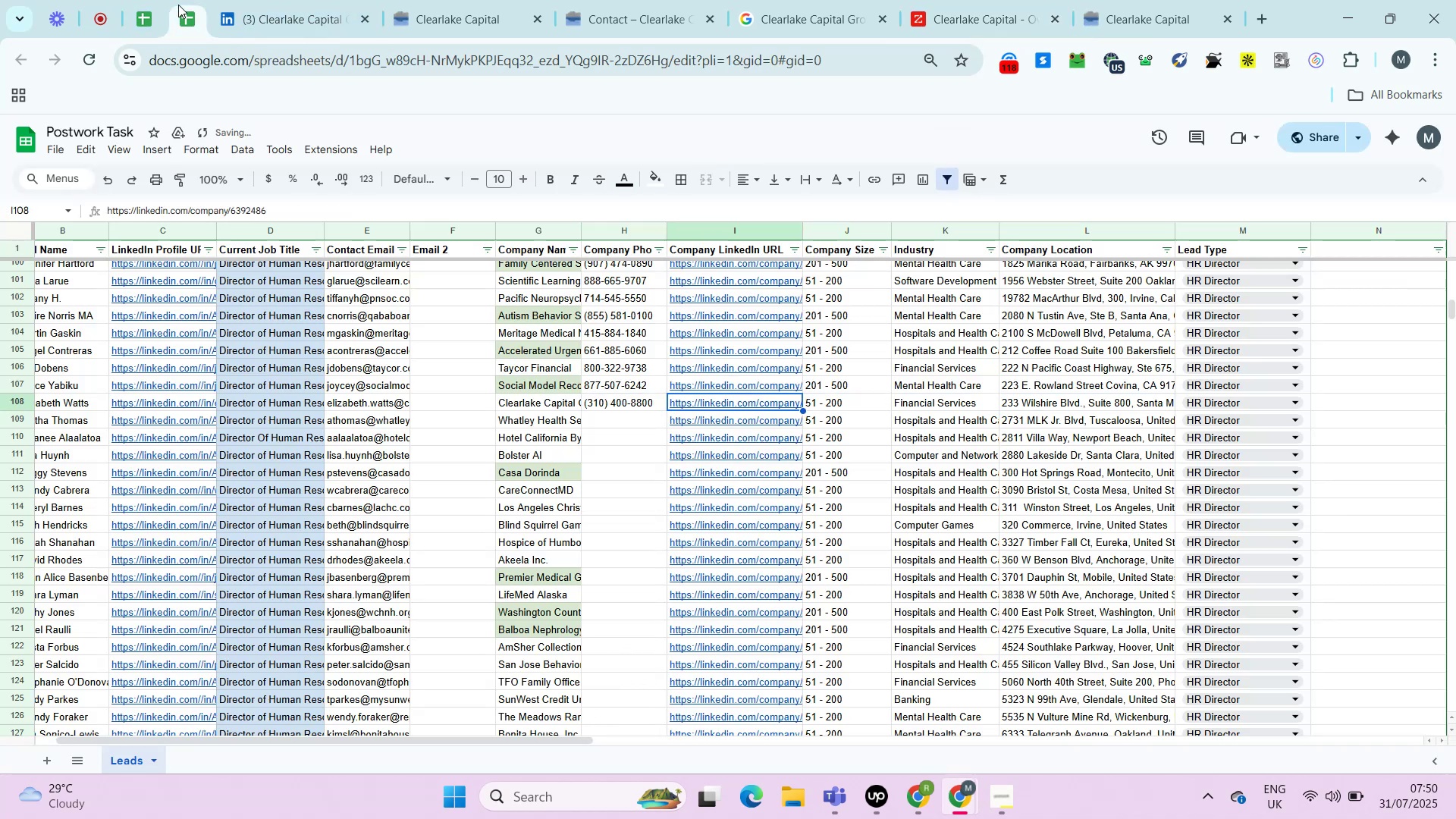 
key(ArrowRight)
 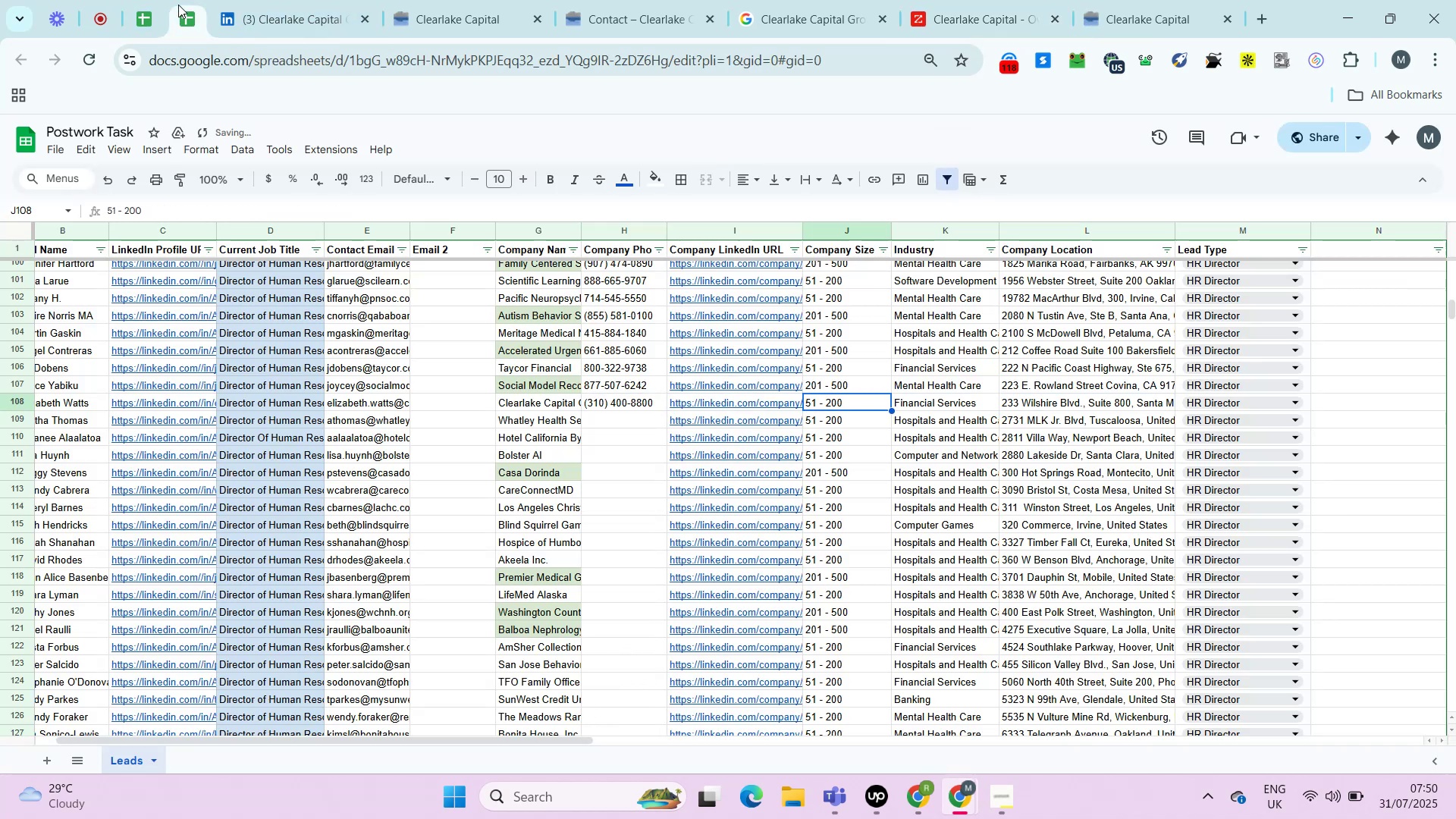 
key(ArrowRight)
 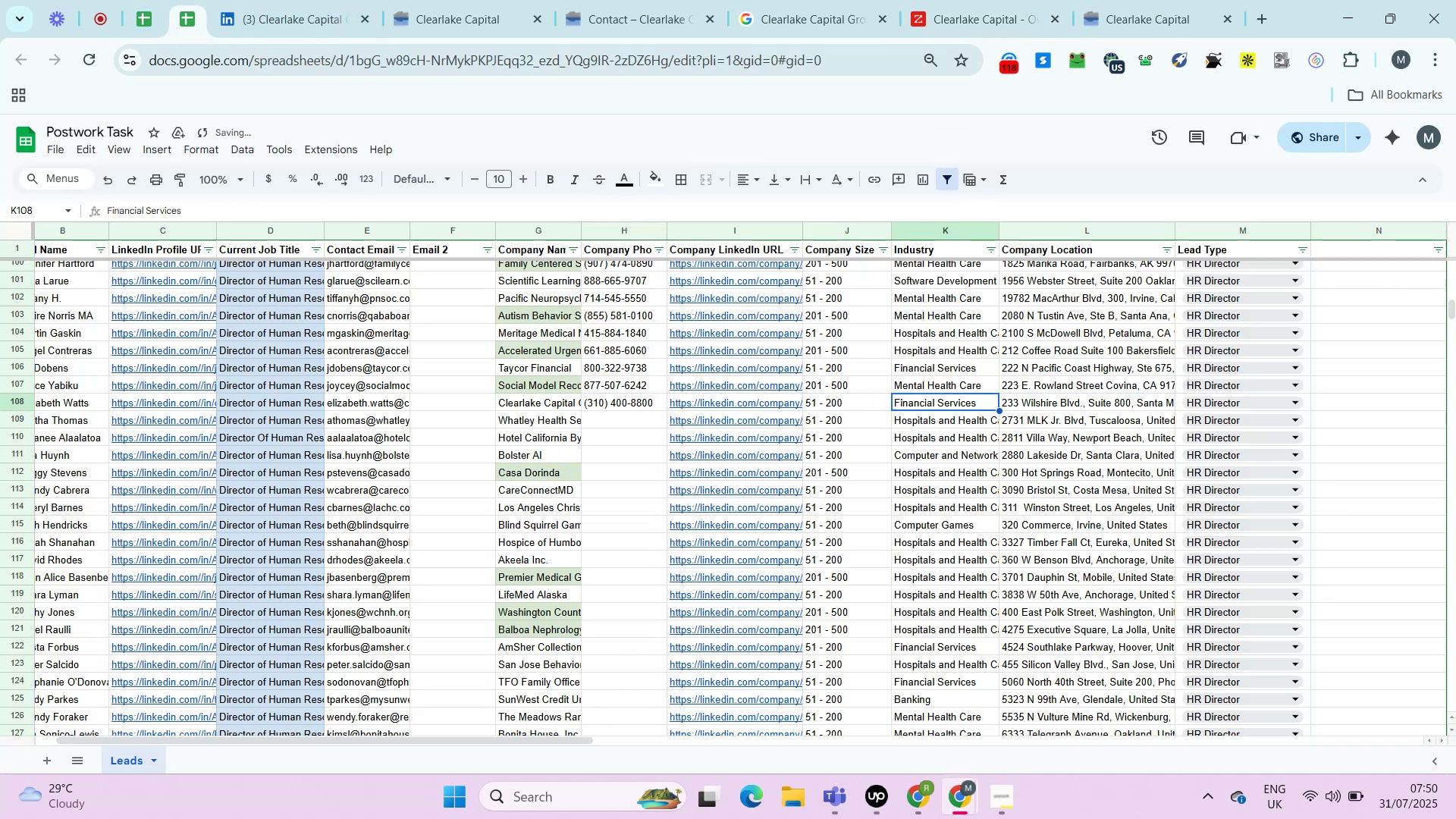 
key(ArrowRight)
 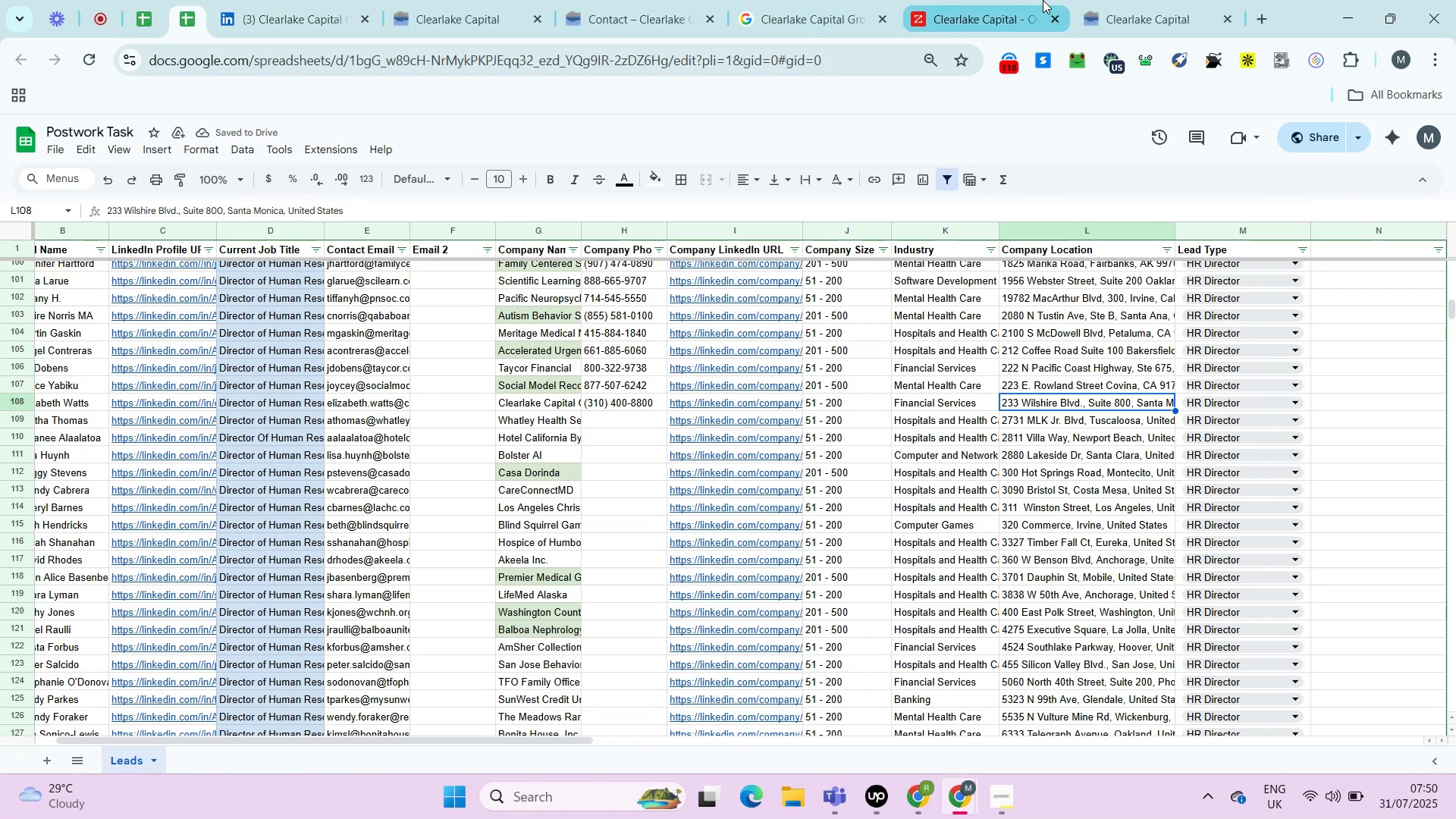 
left_click([1105, 0])
 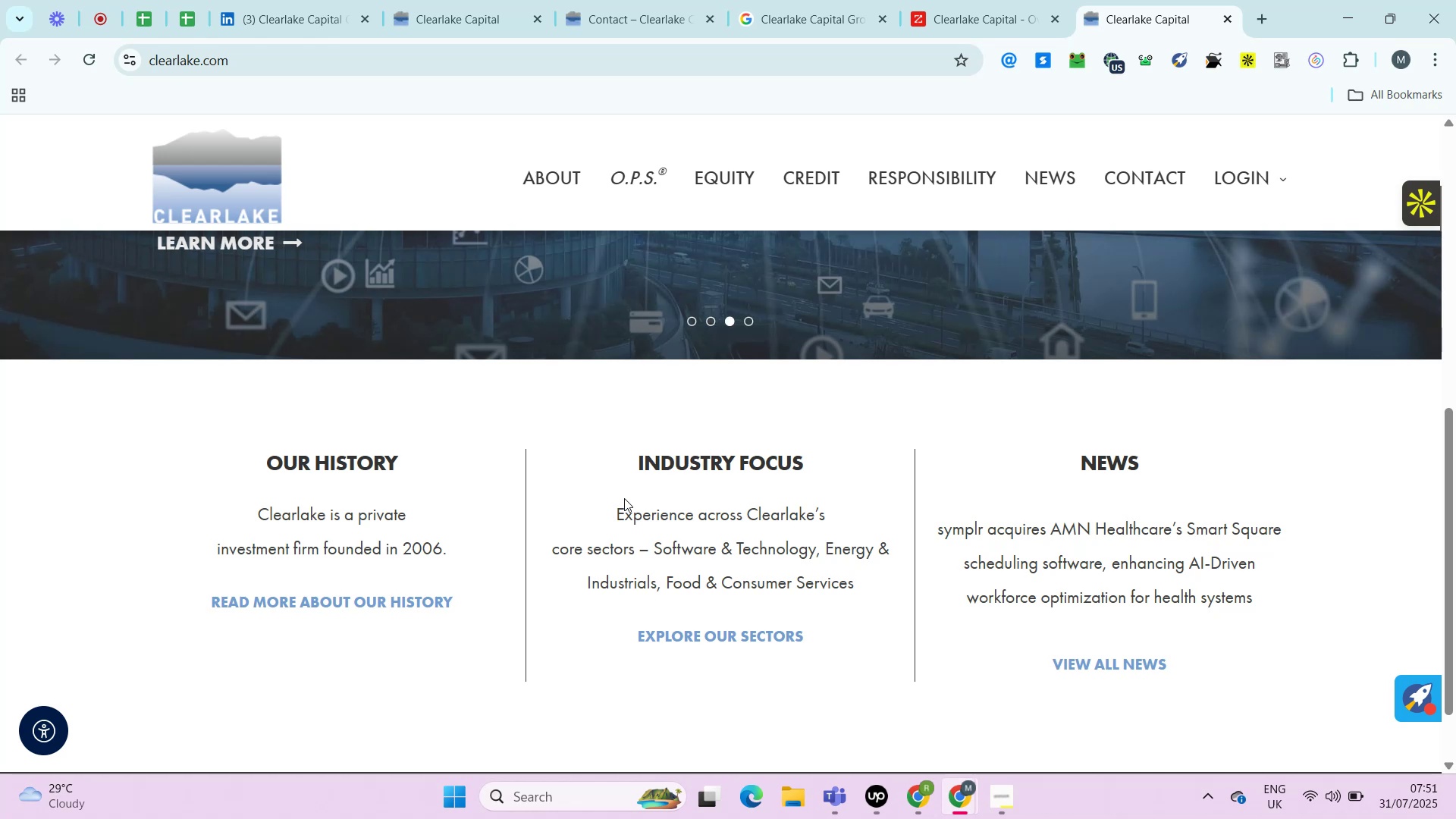 
wait(26.32)
 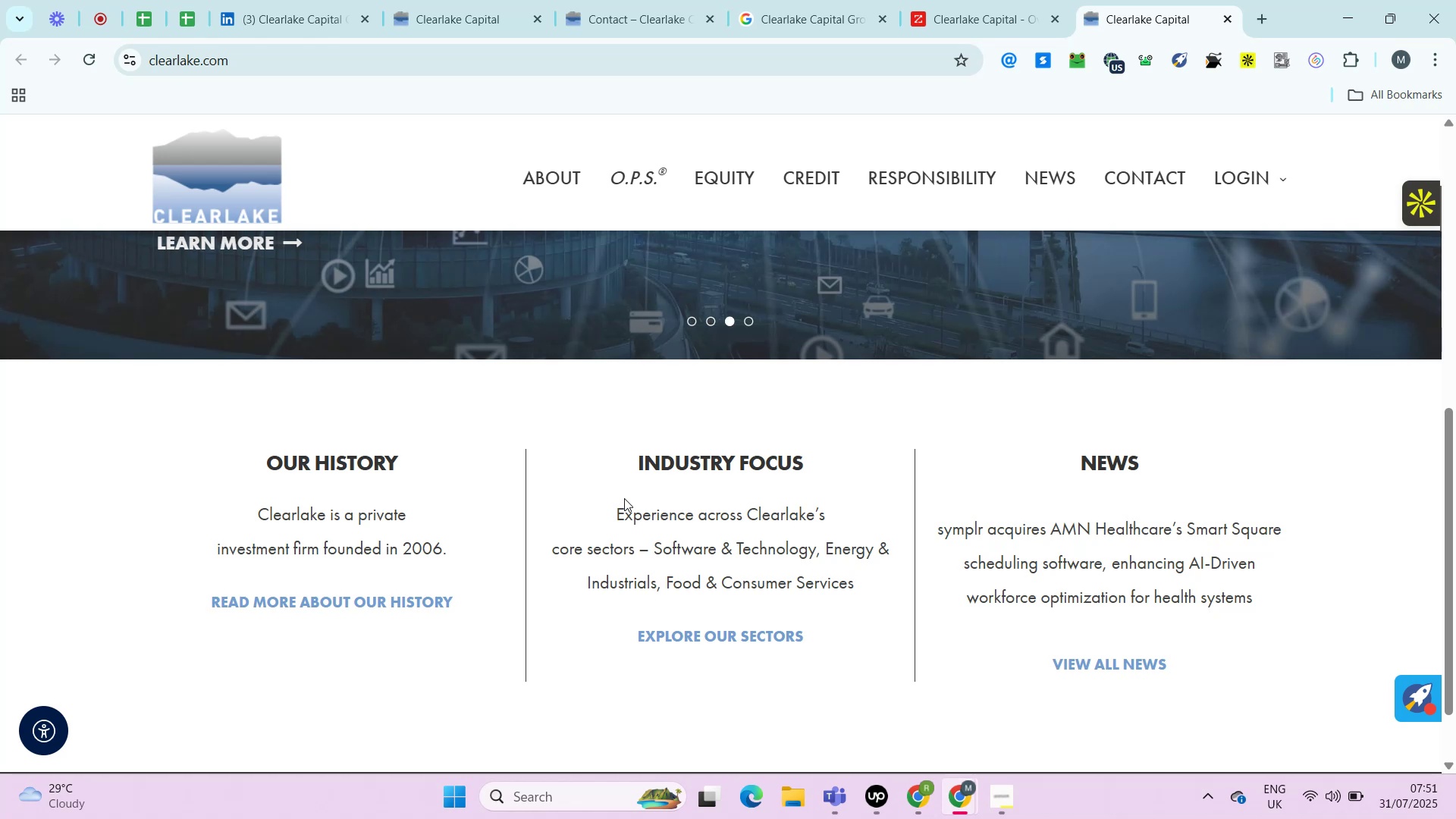 
left_click([302, 0])
 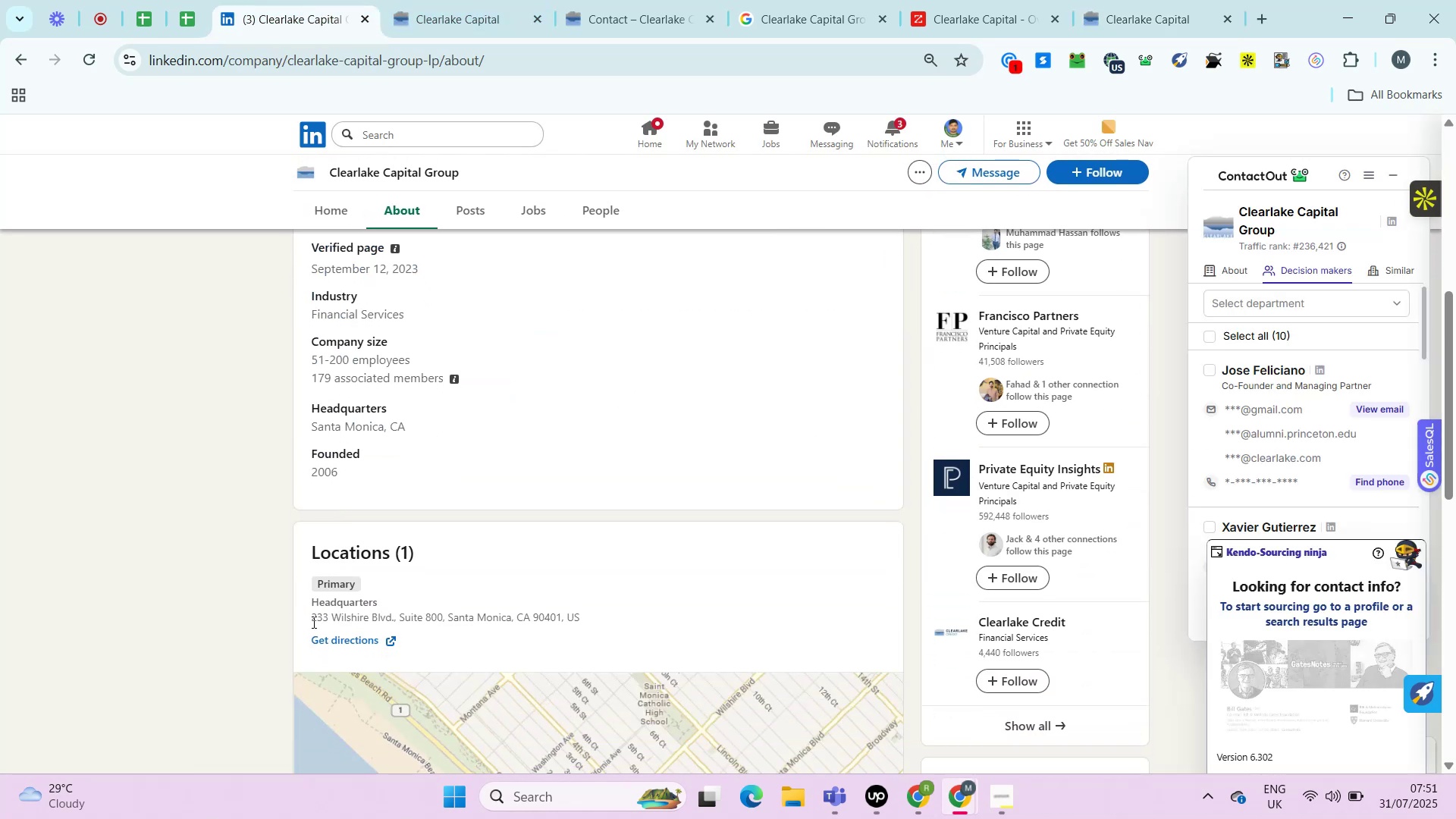 
left_click_drag(start_coordinate=[306, 616], to_coordinate=[582, 617])
 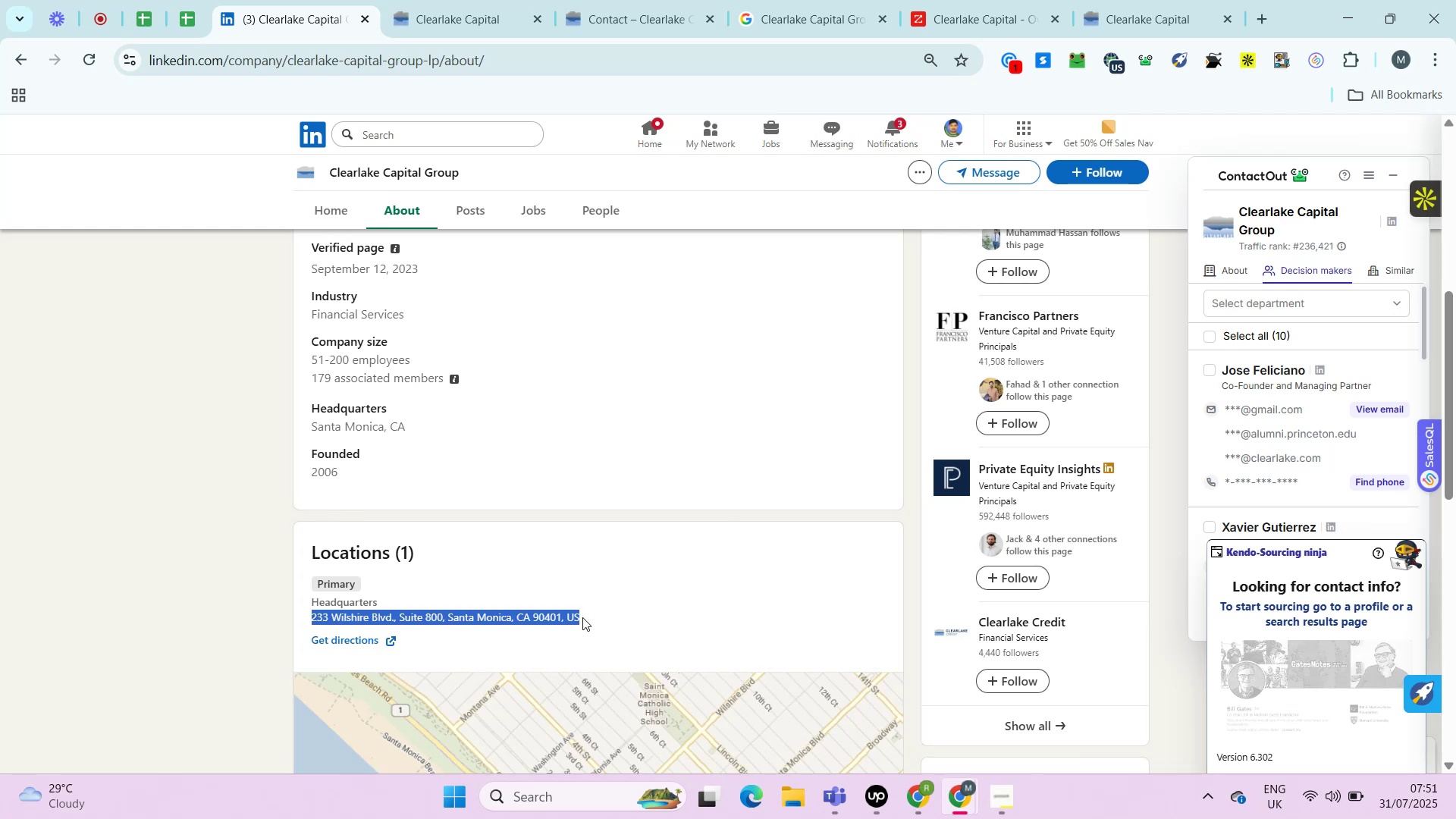 
key(Control+C)
 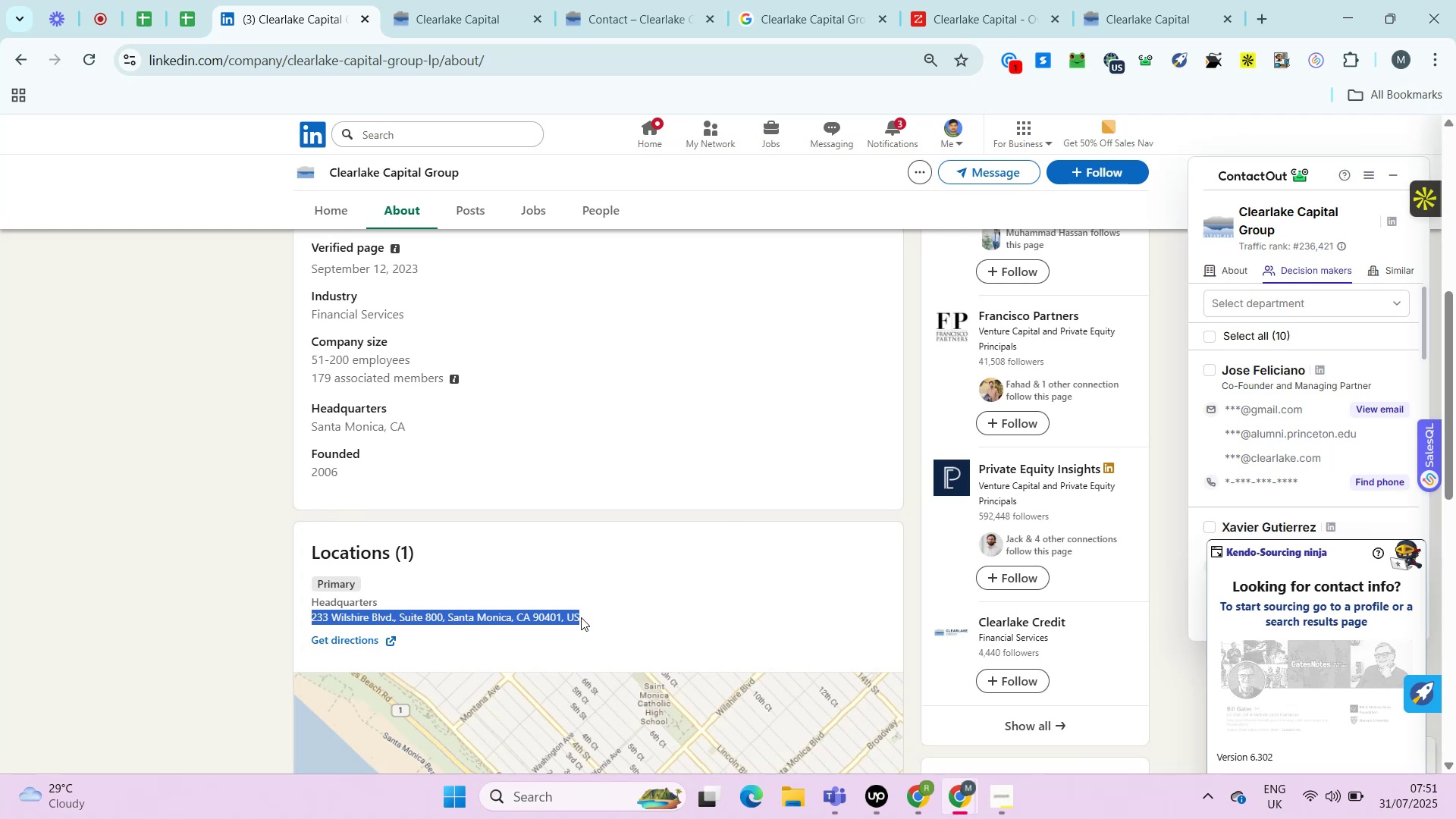 
key(Control+C)
 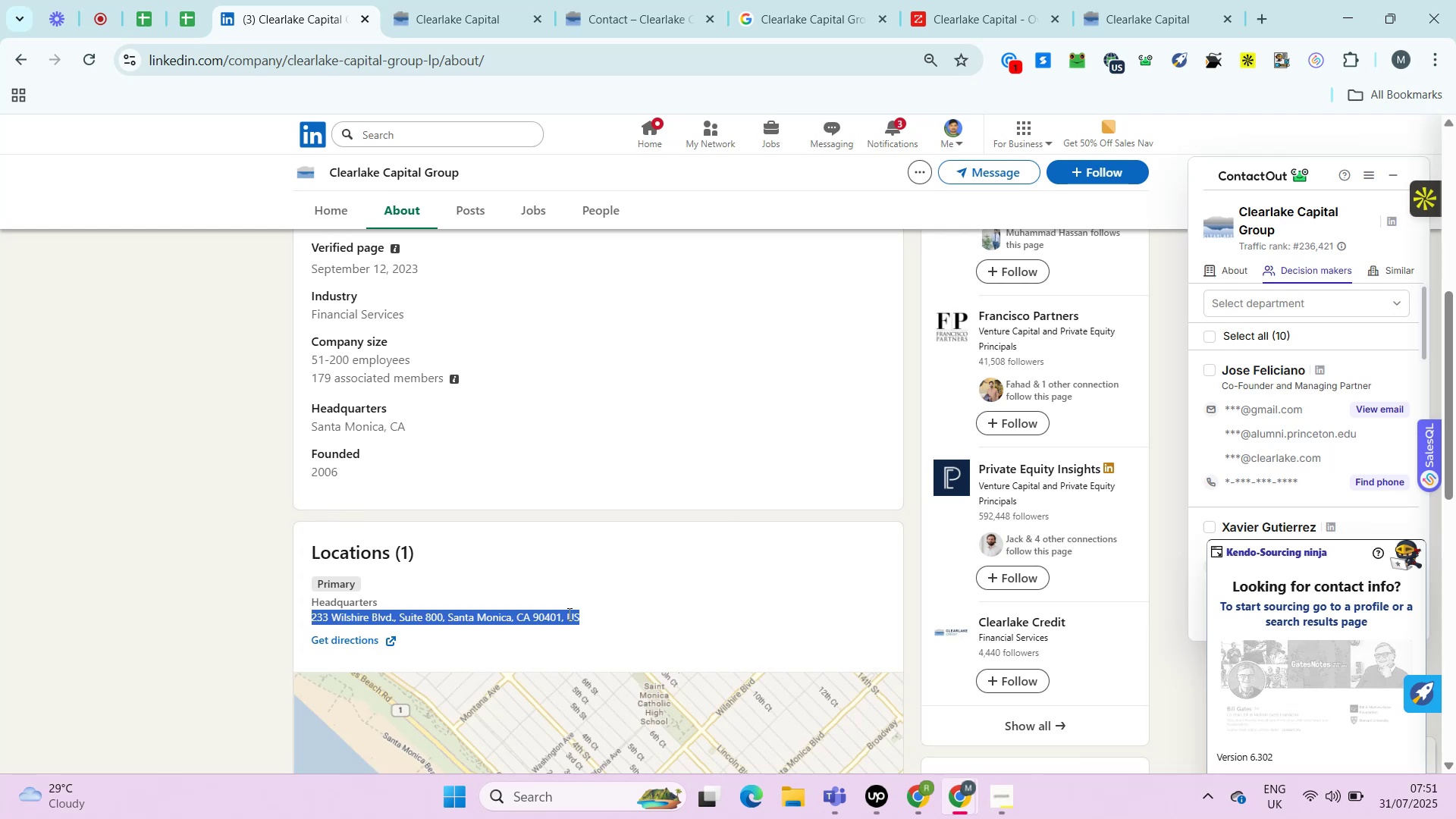 
key(Control+C)
 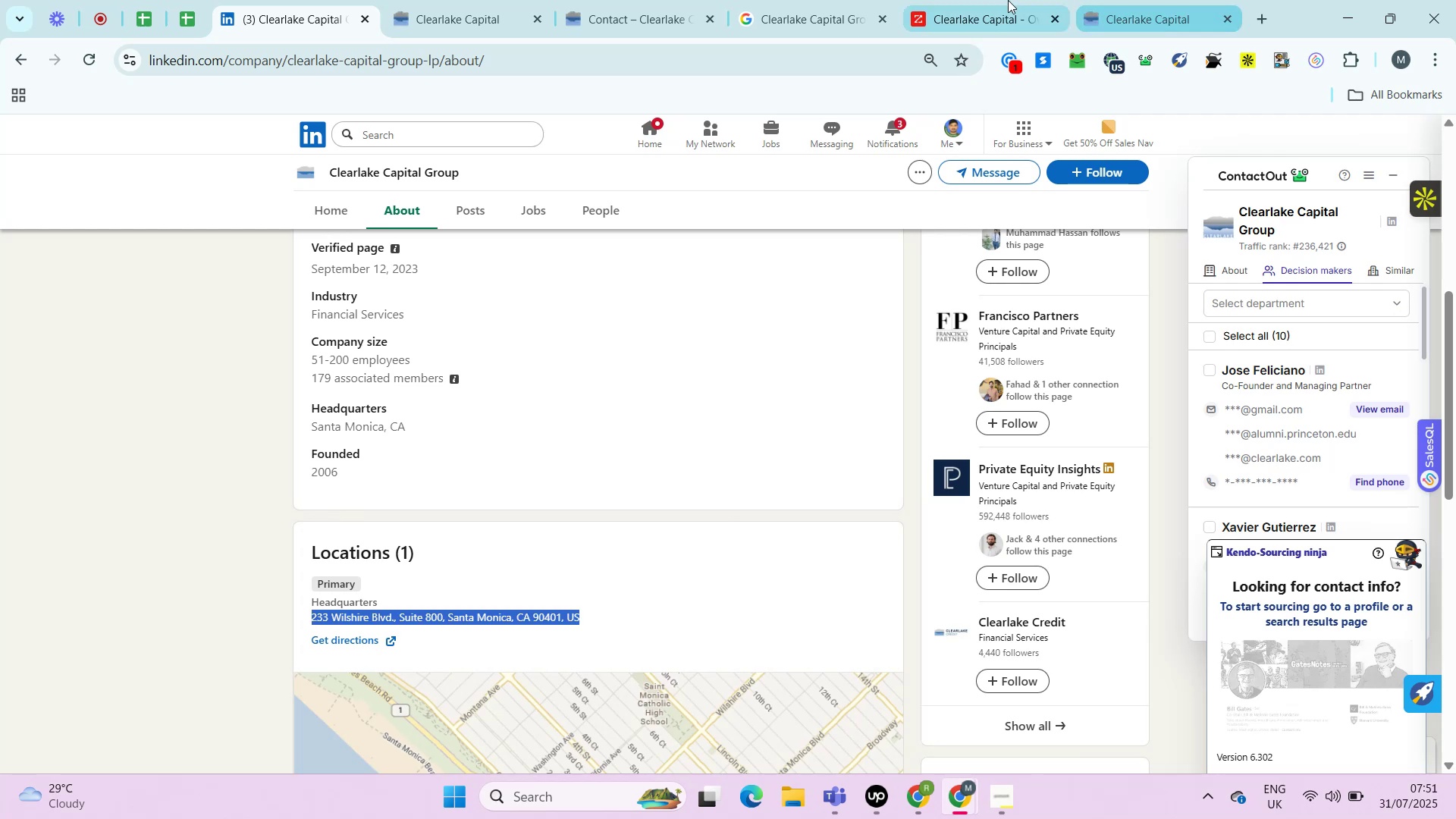 
left_click([1002, 0])
 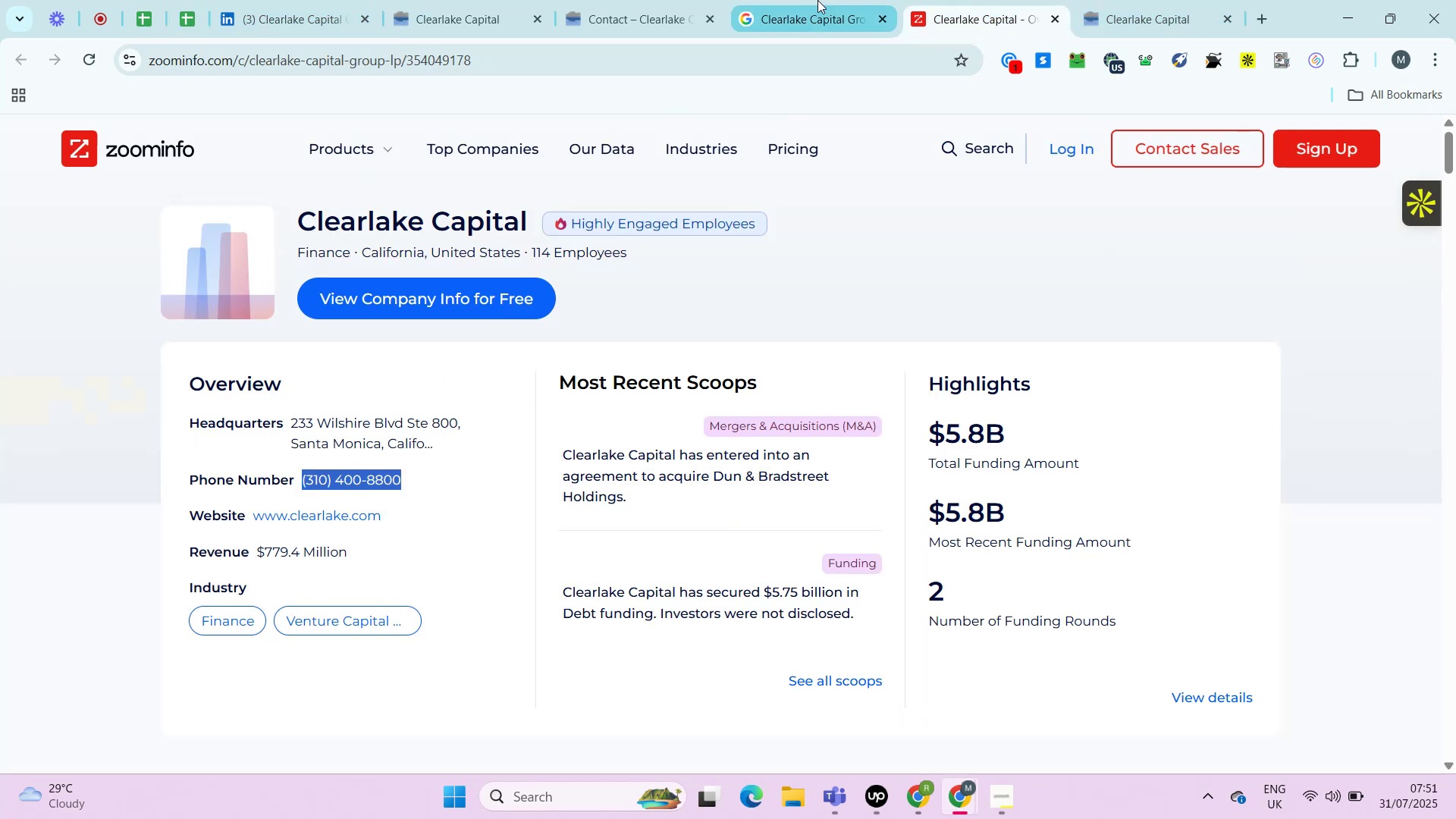 
left_click([318, 11])
 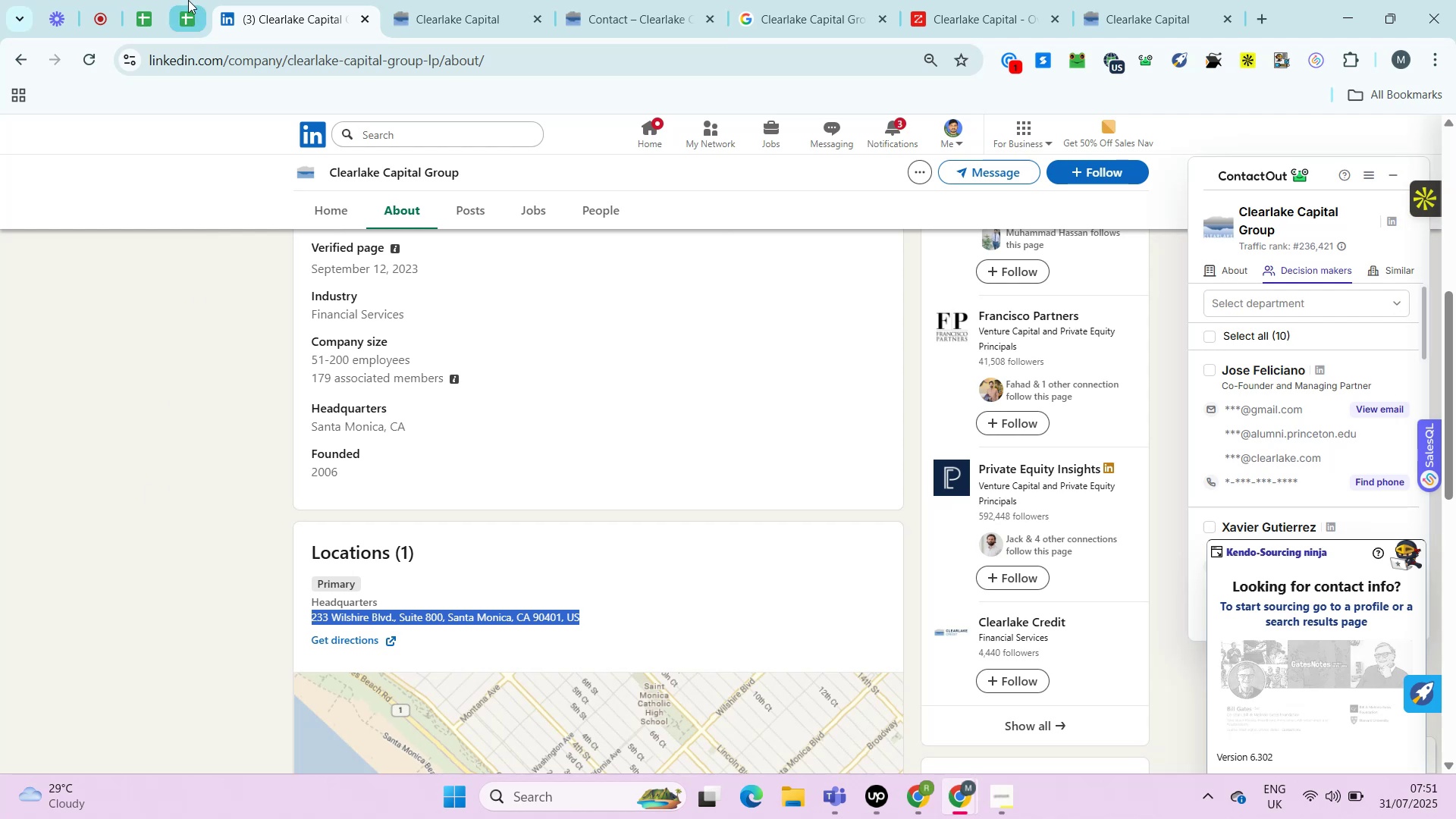 
left_click([183, 3])
 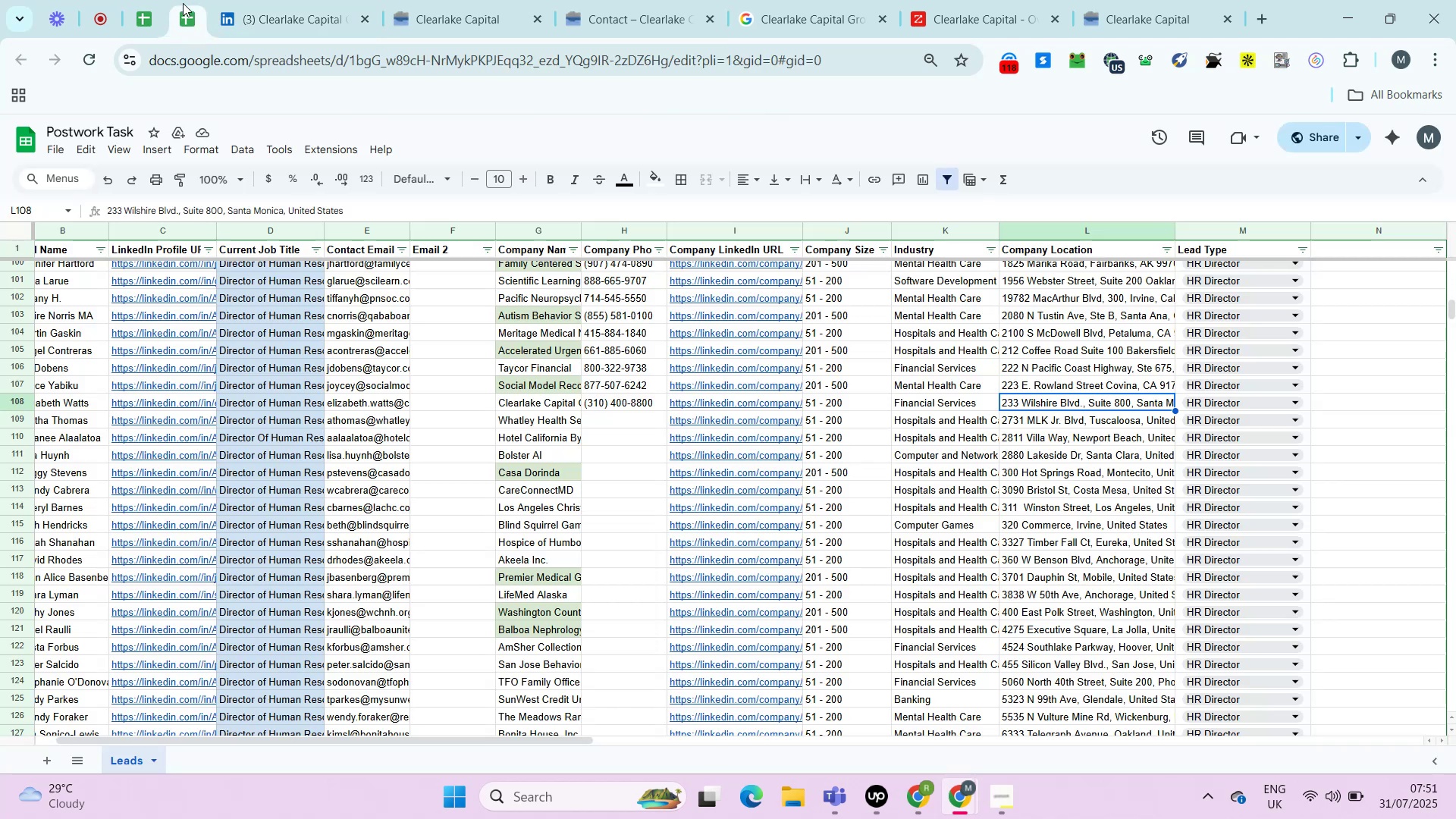 
key(ArrowLeft)
 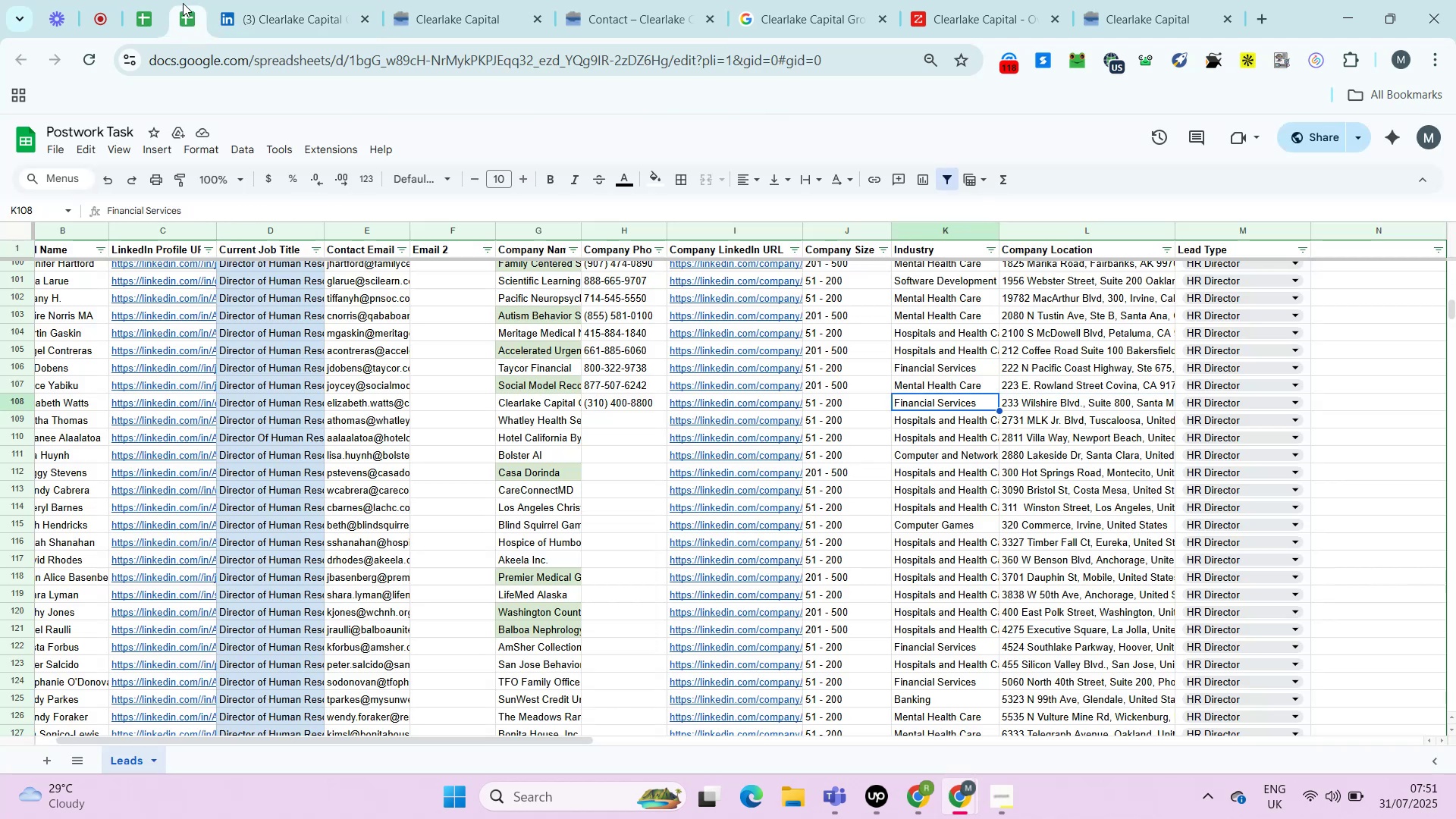 
key(ArrowLeft)
 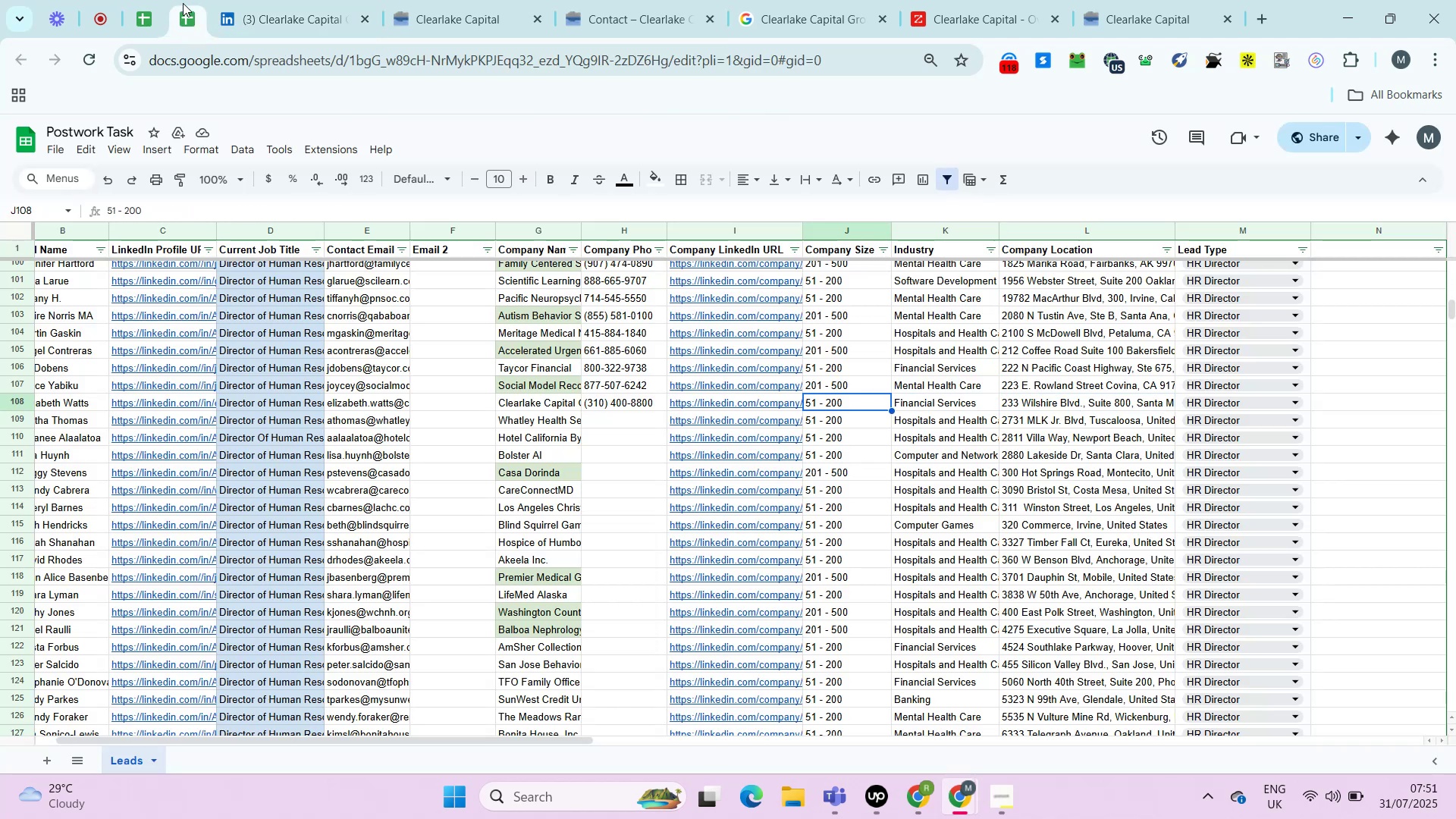 
key(ArrowLeft)
 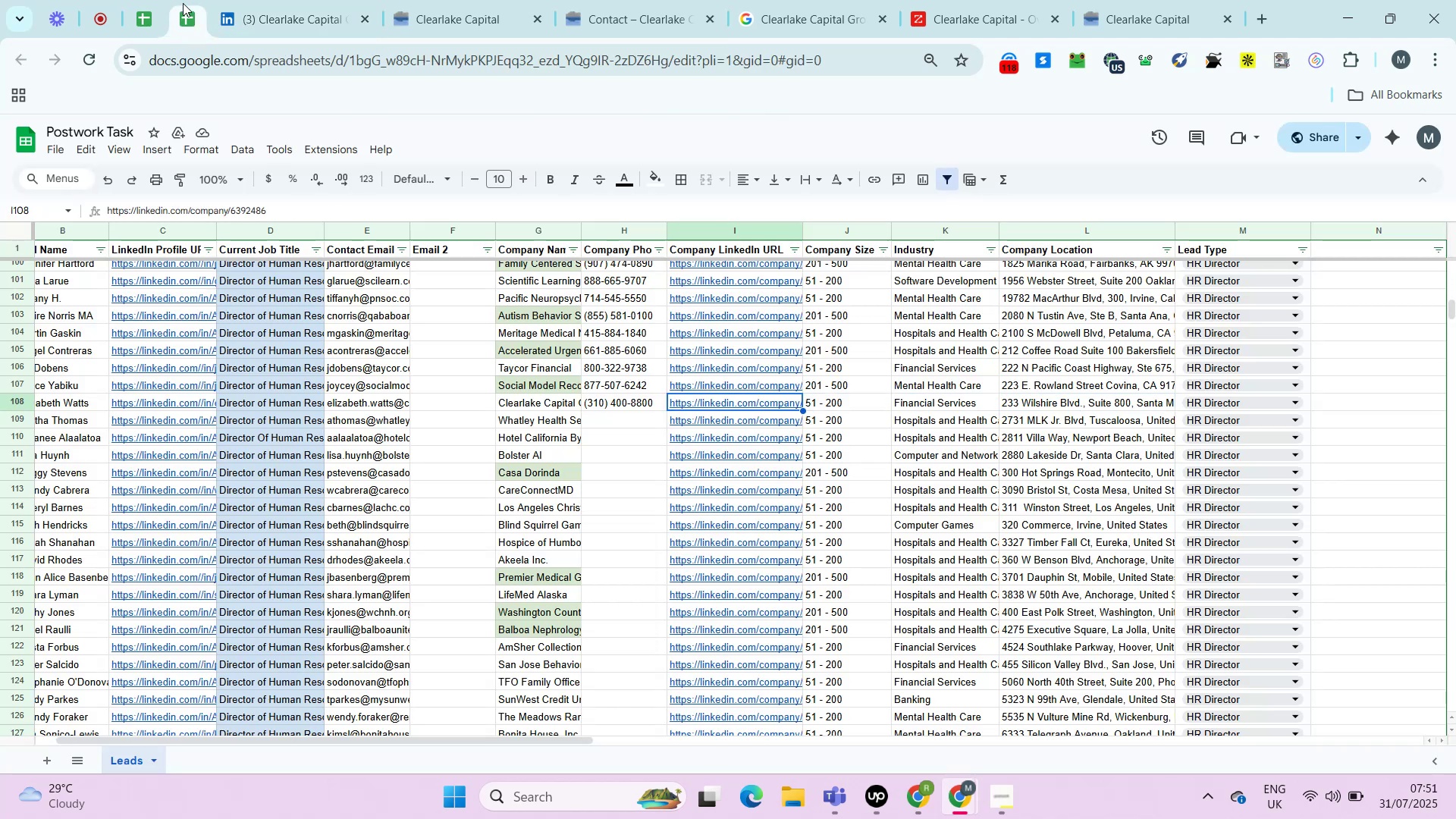 
key(ArrowLeft)
 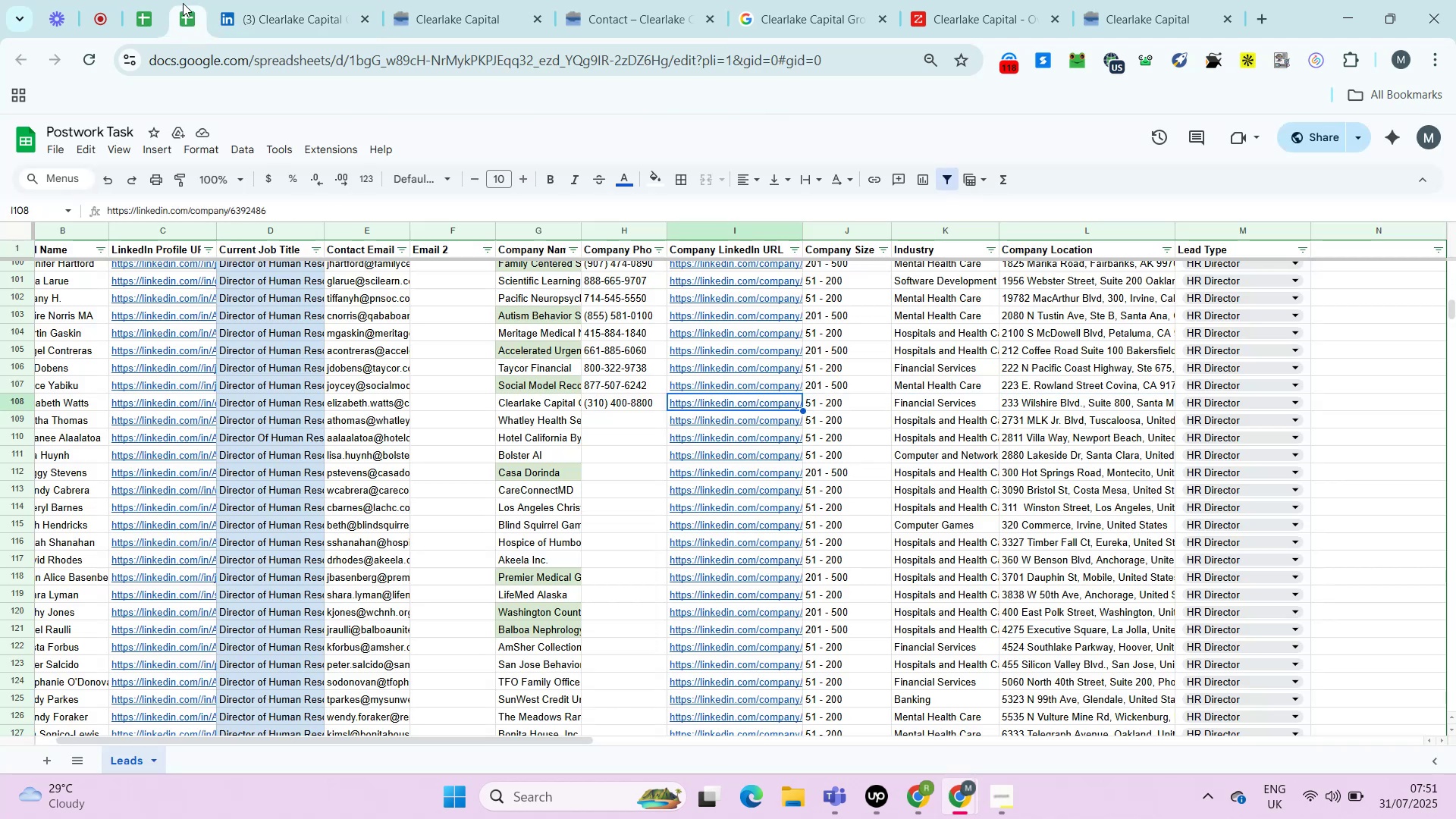 
key(ArrowRight)
 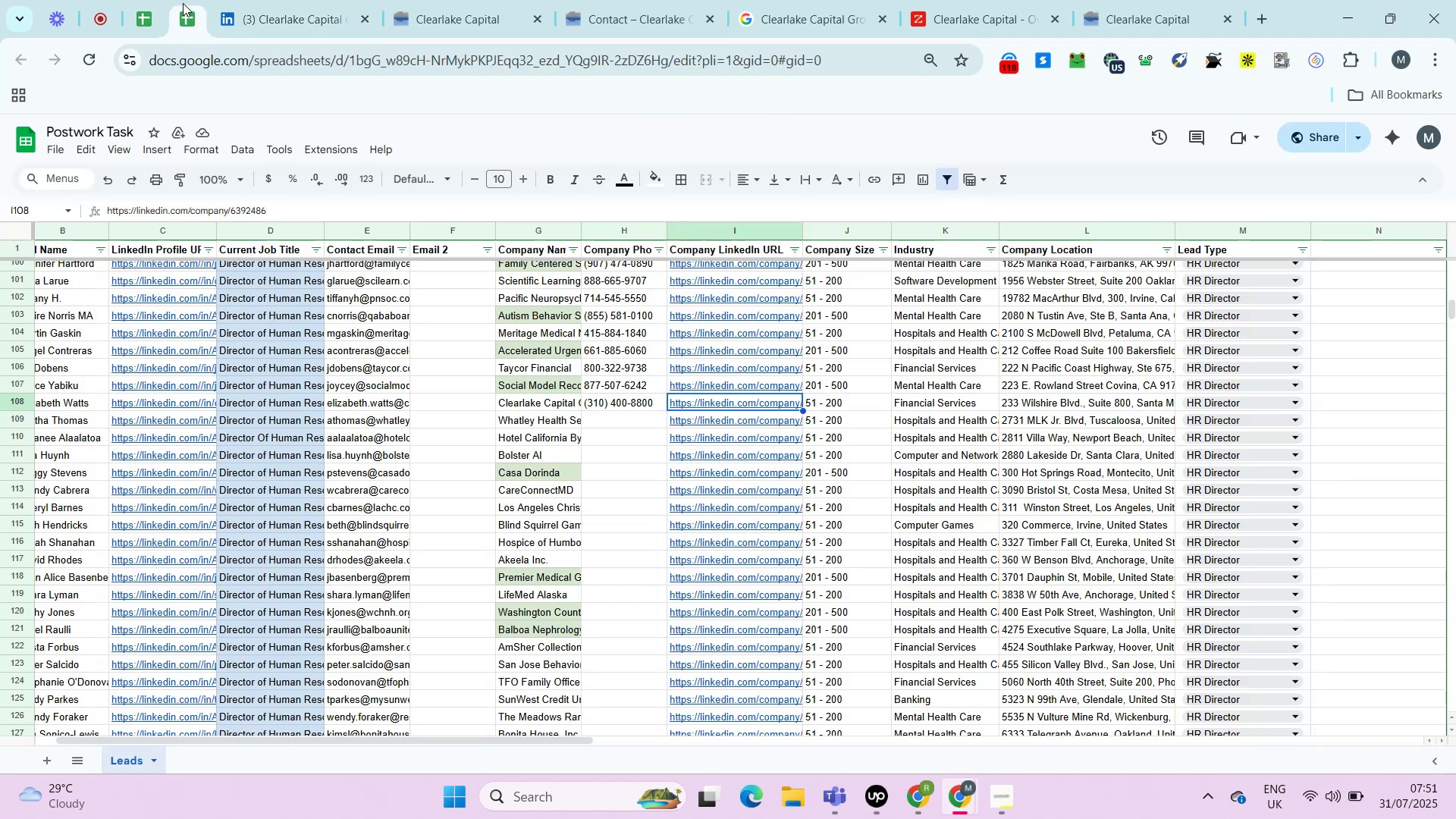 
key(ArrowRight)
 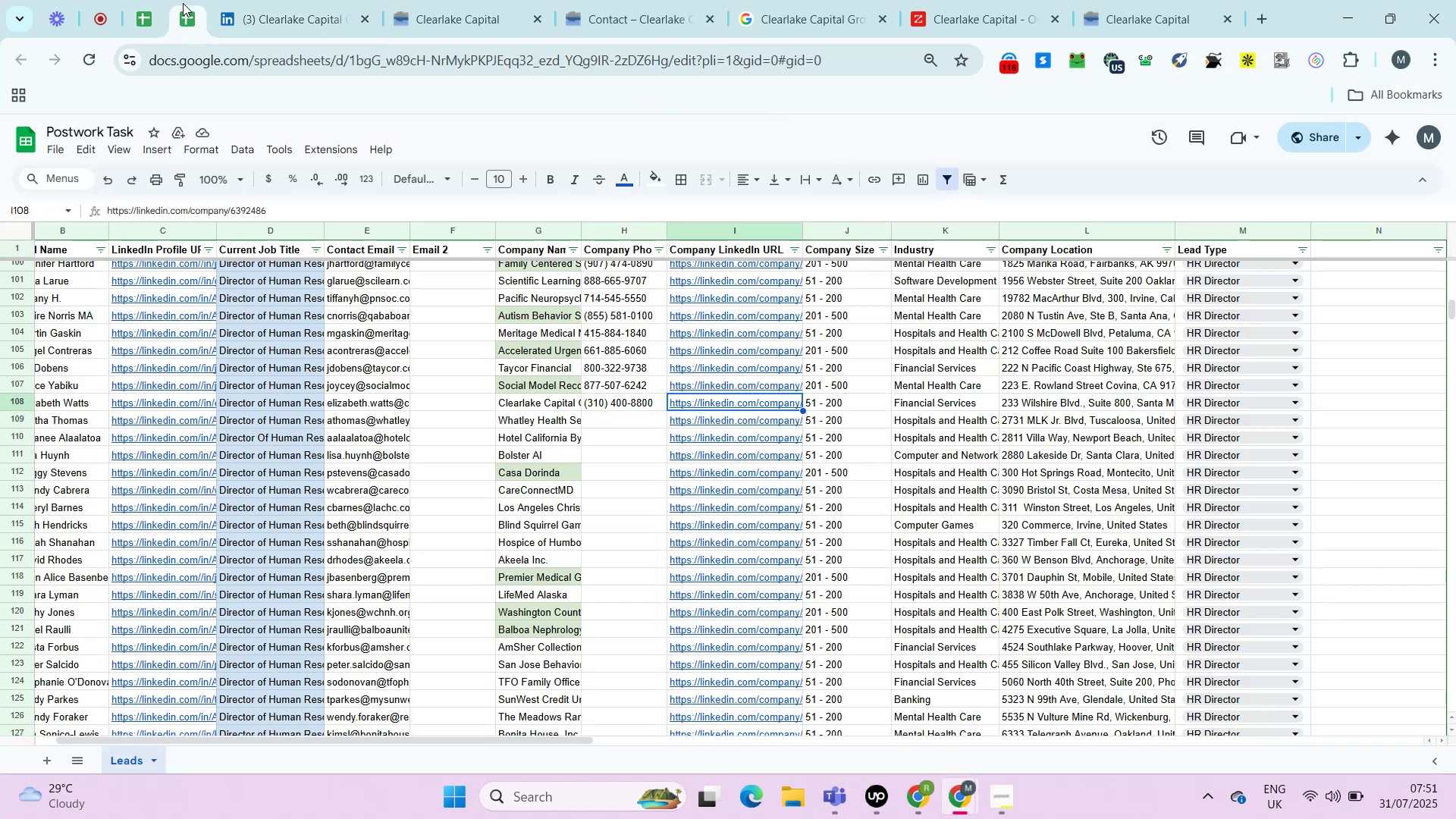 
key(ArrowRight)
 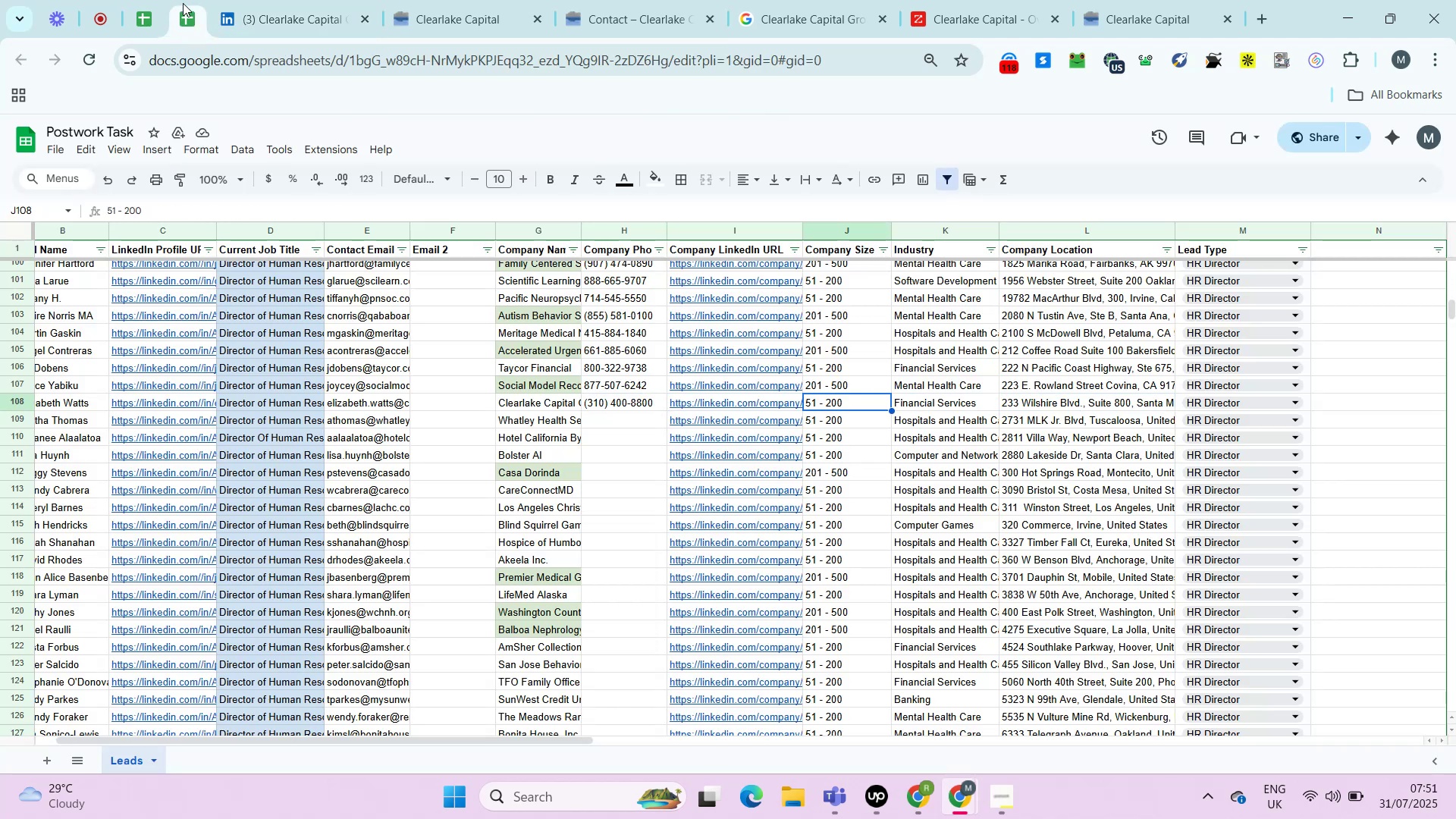 
key(ArrowRight)
 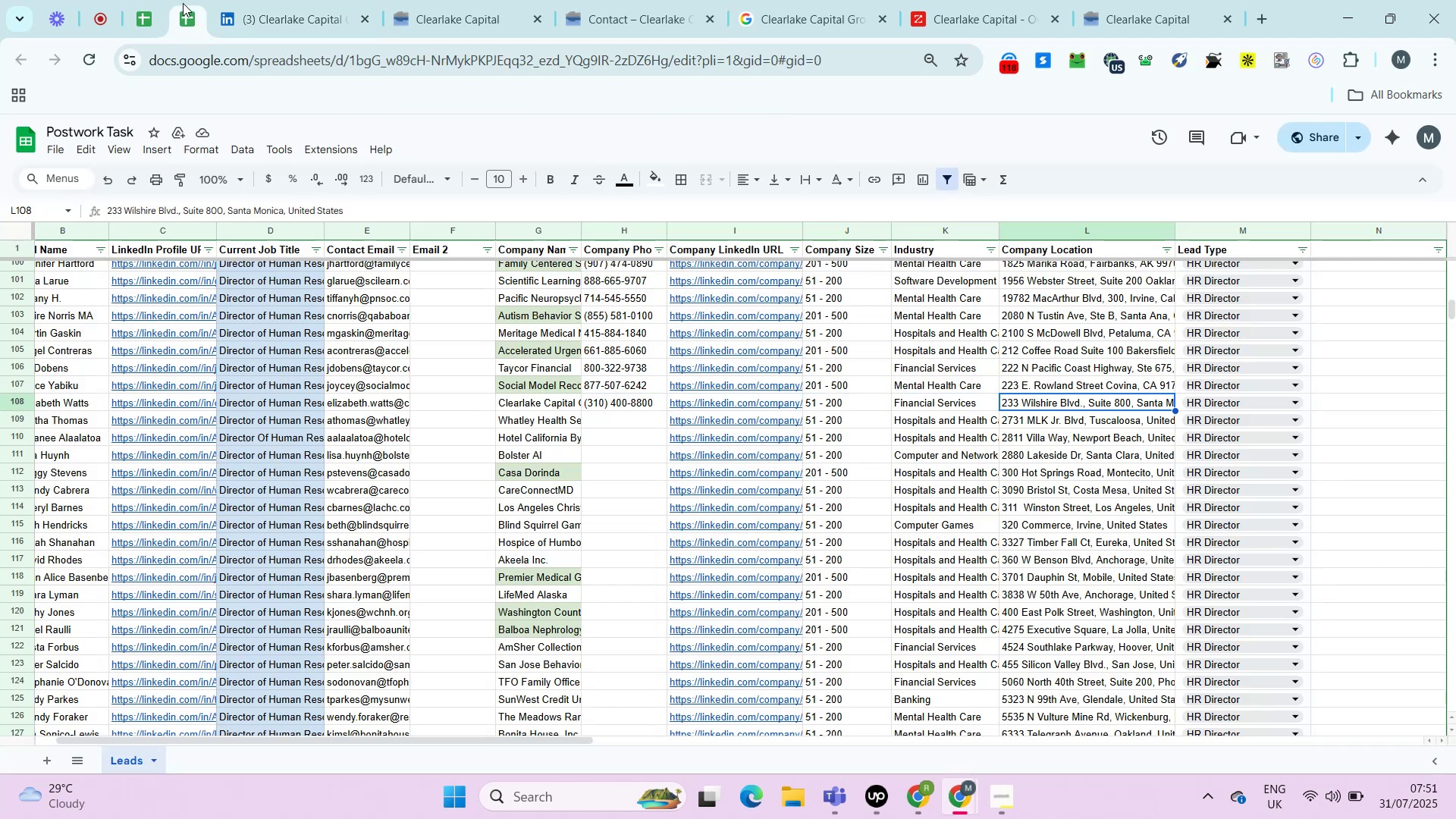 
hold_key(key=ControlLeft, duration=0.35)
 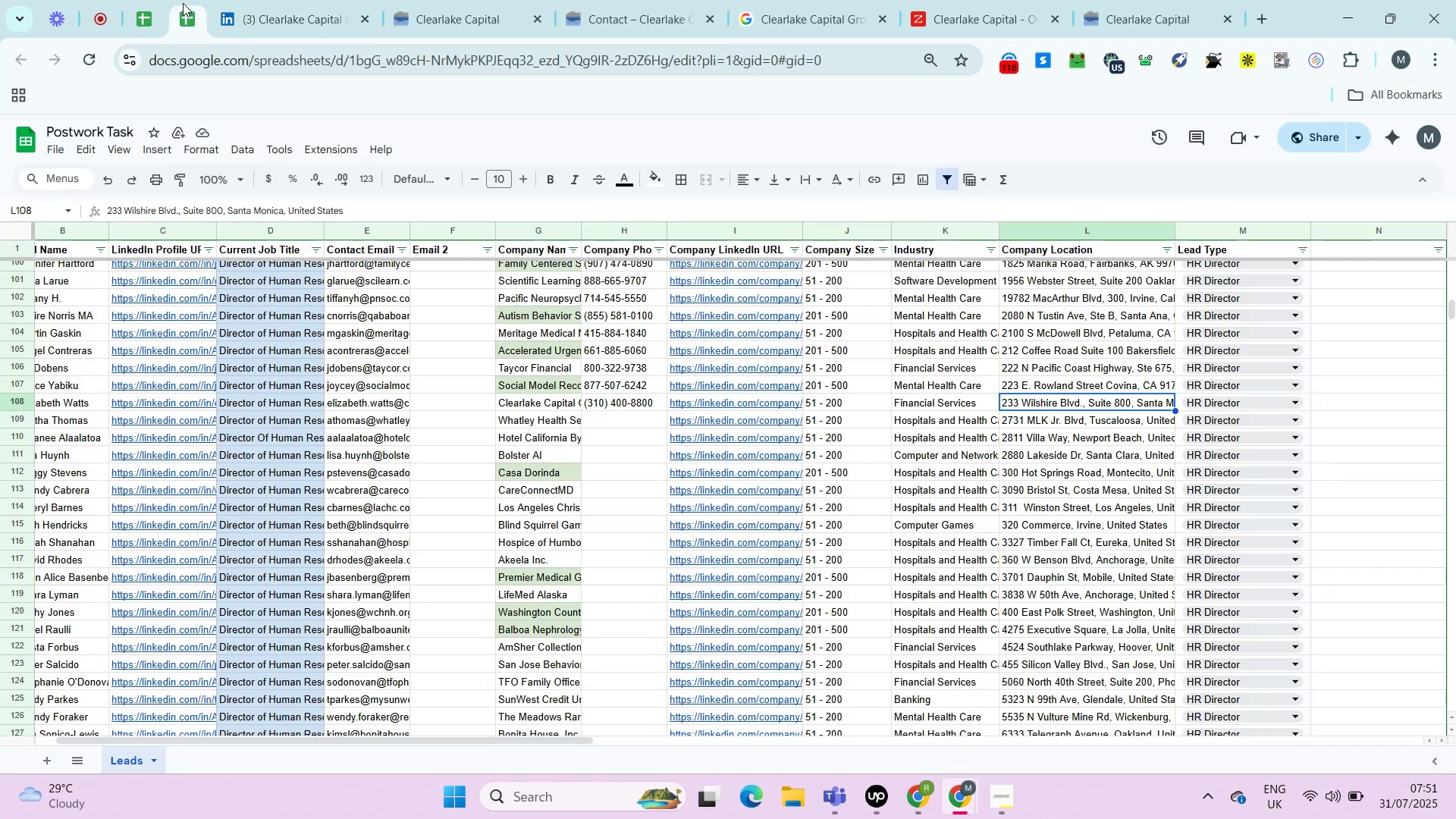 
key(Control+Shift+ShiftLeft)
 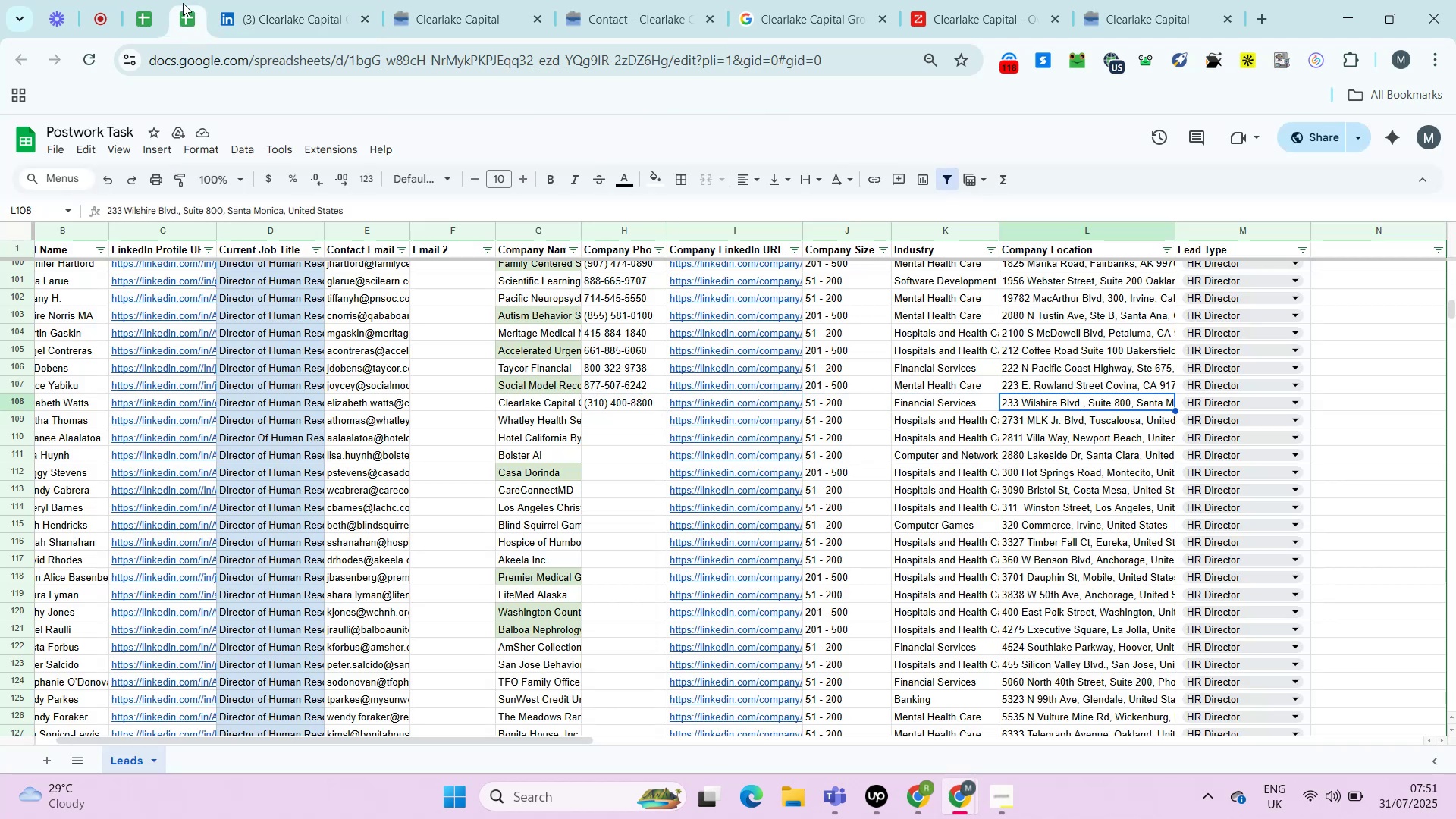 
key(Control+Shift+ShiftLeft)
 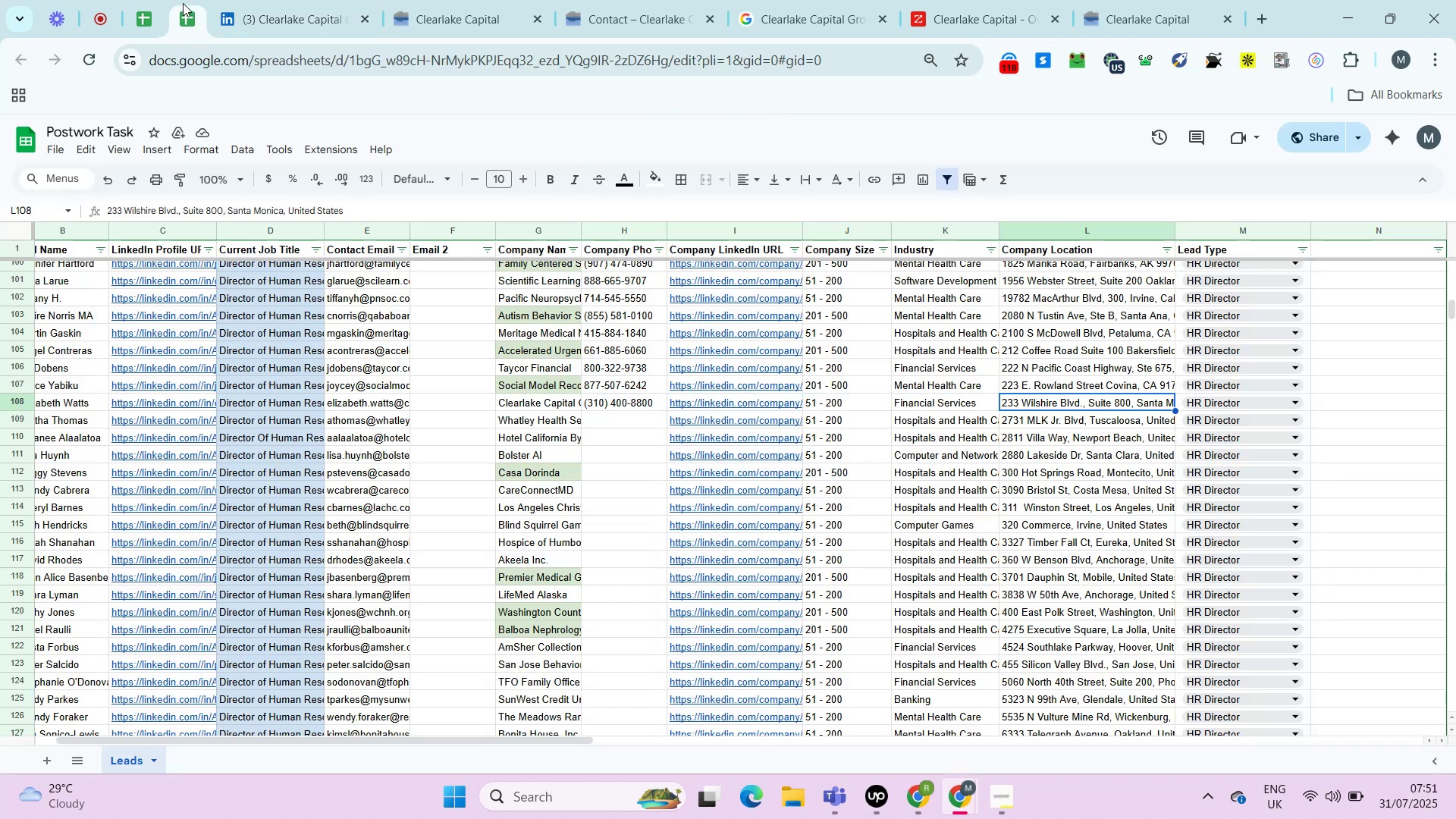 
key(Control+Shift+V)
 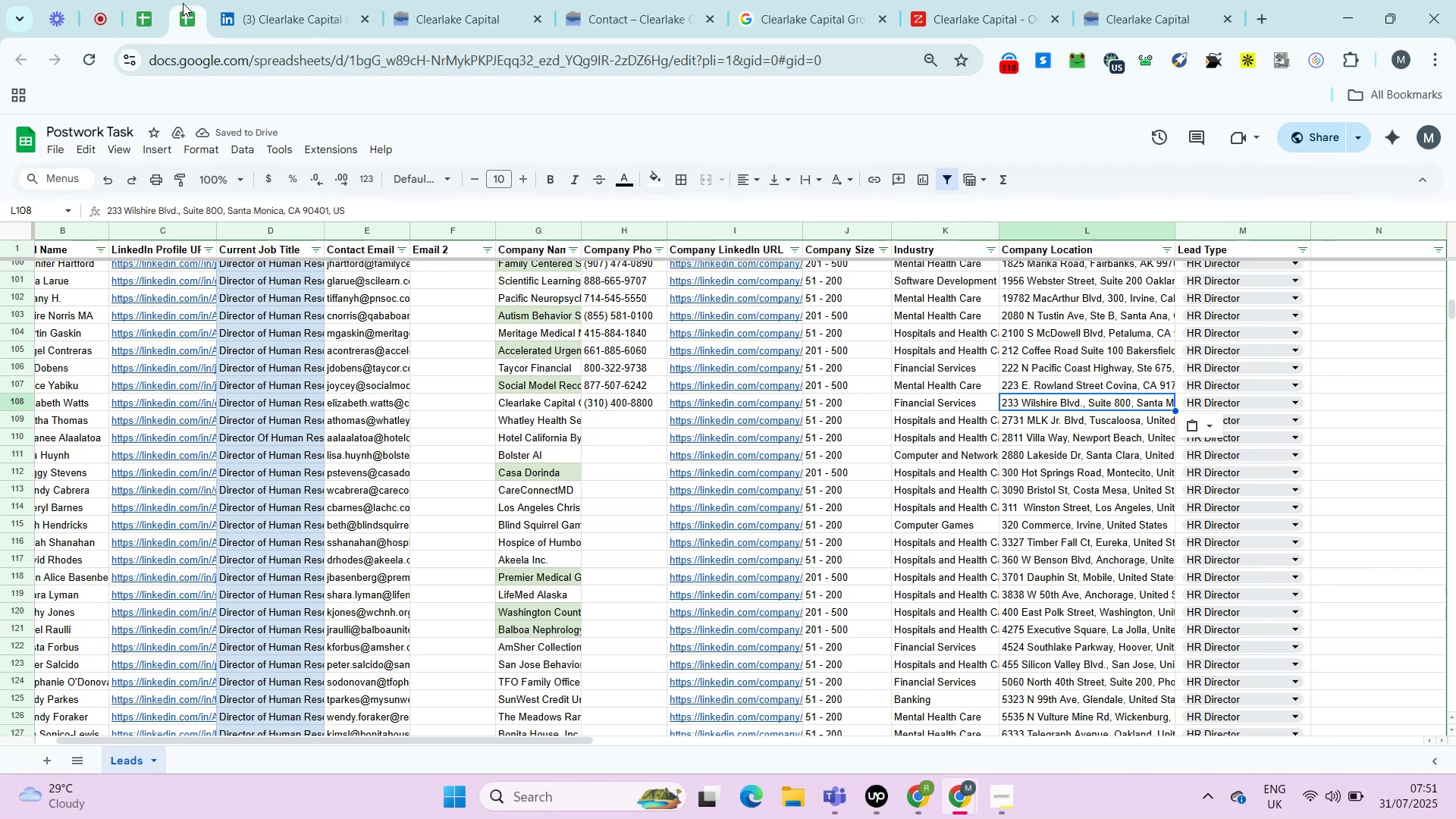 
key(ArrowDown)
 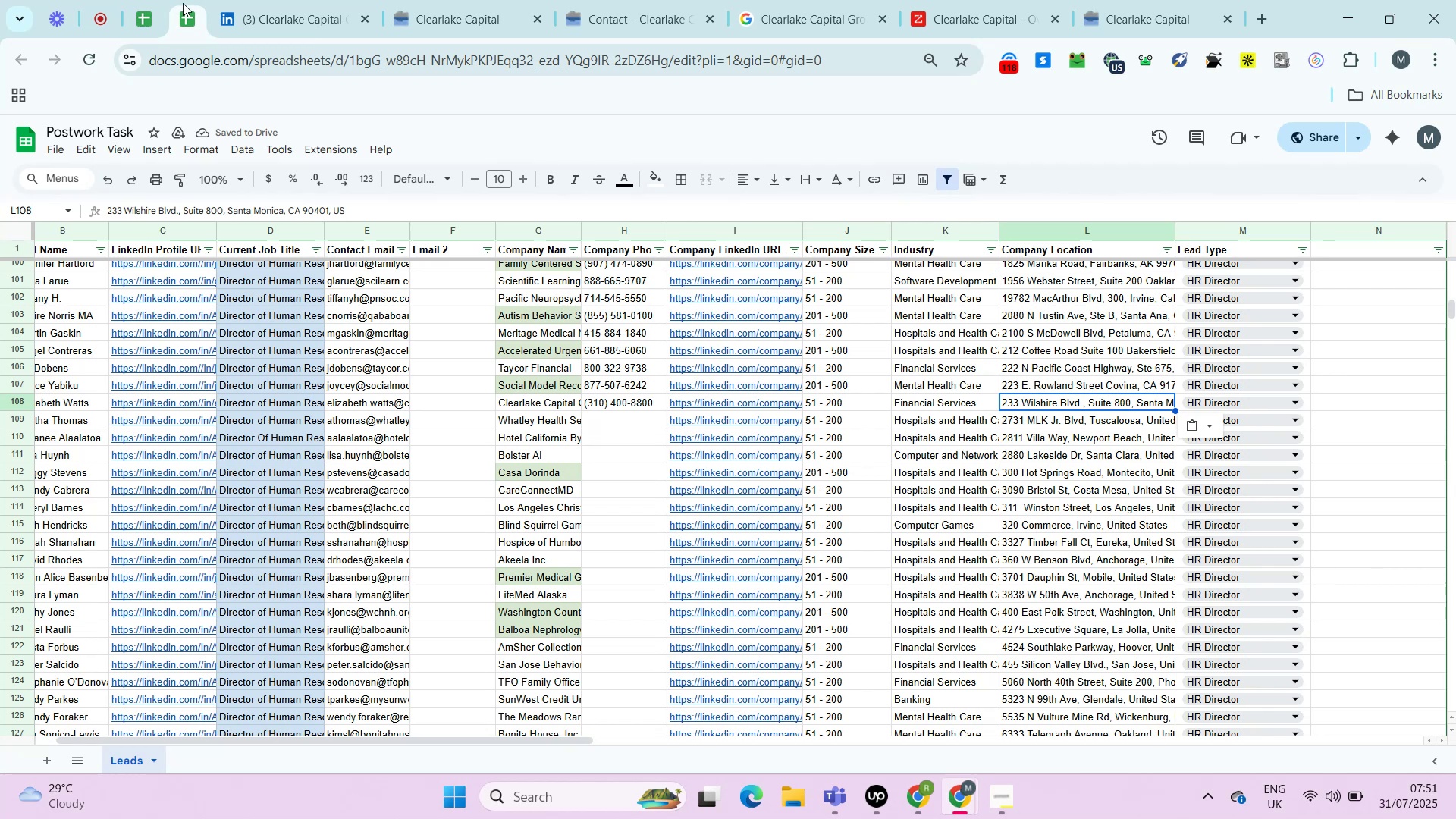 
key(ArrowLeft)
 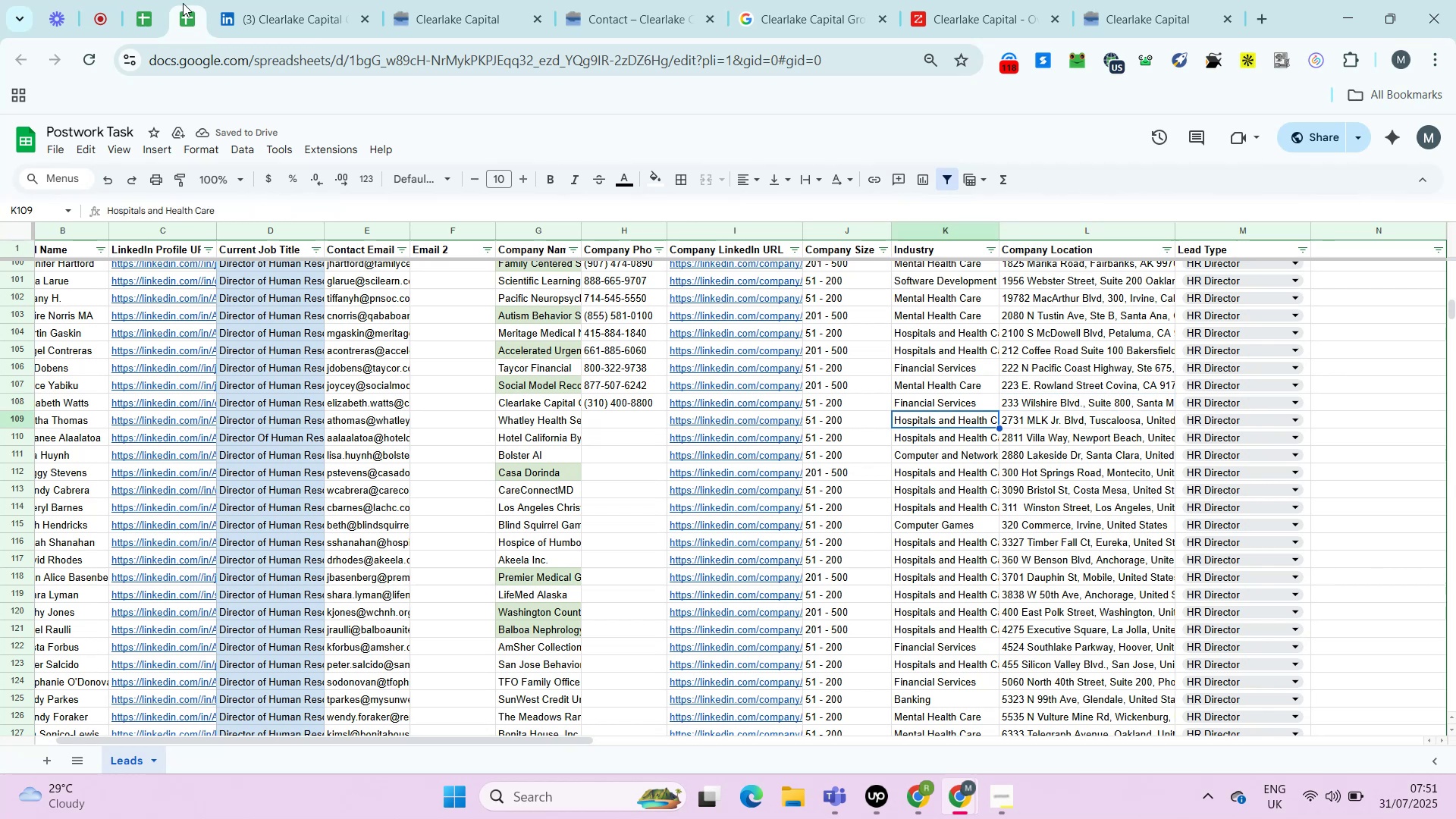 
key(ArrowLeft)
 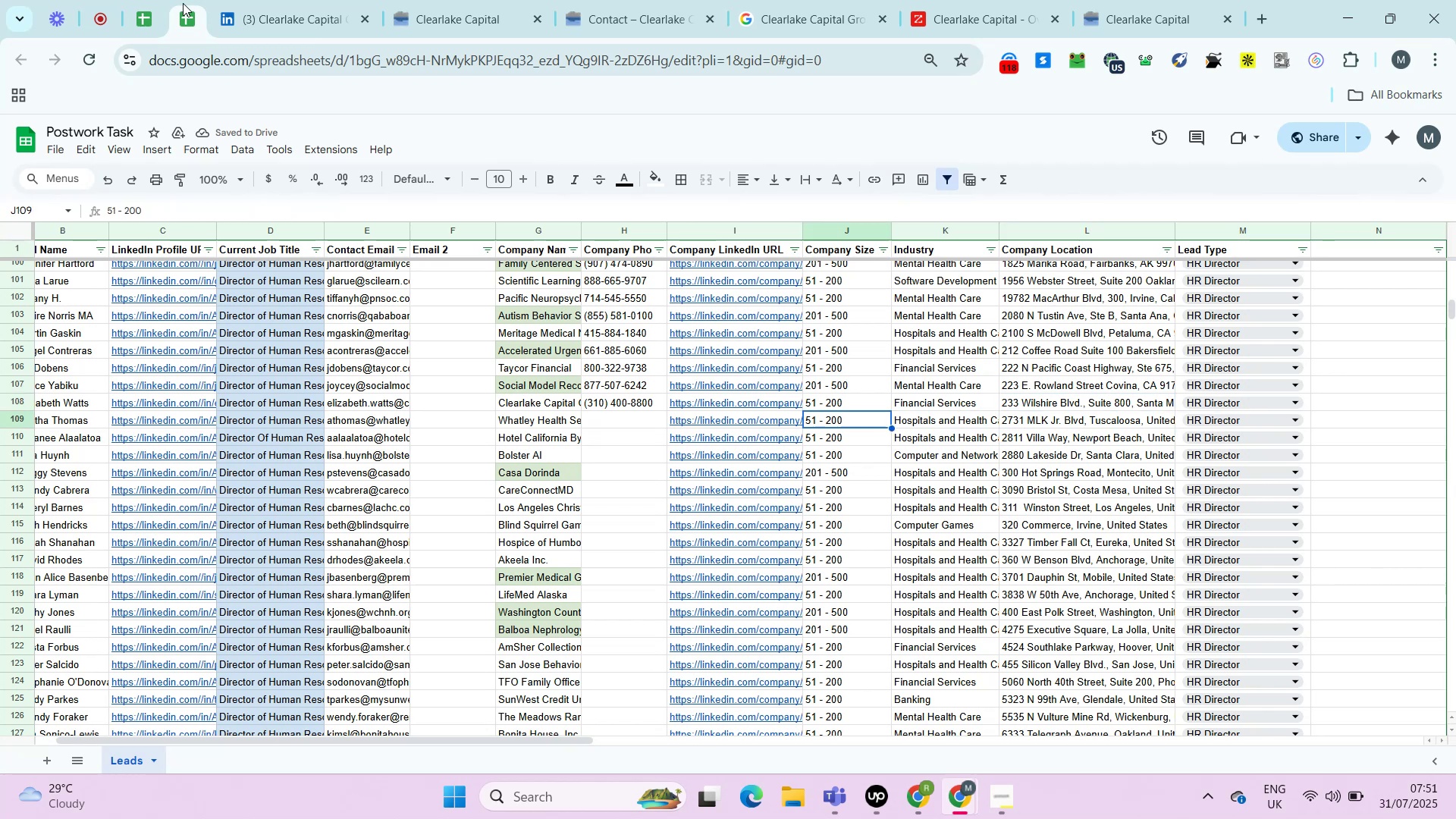 
key(ArrowLeft)
 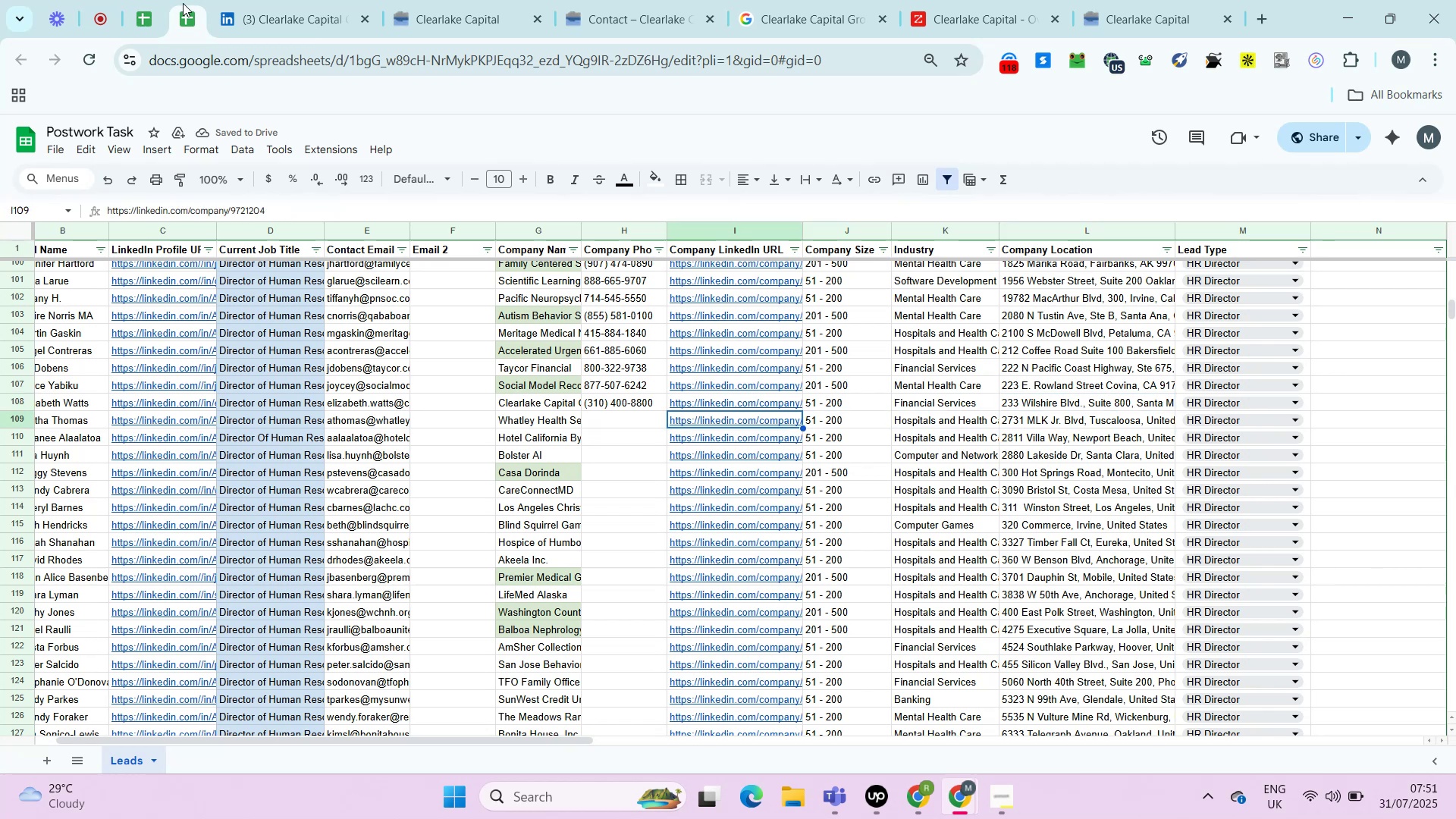 
key(ArrowLeft)
 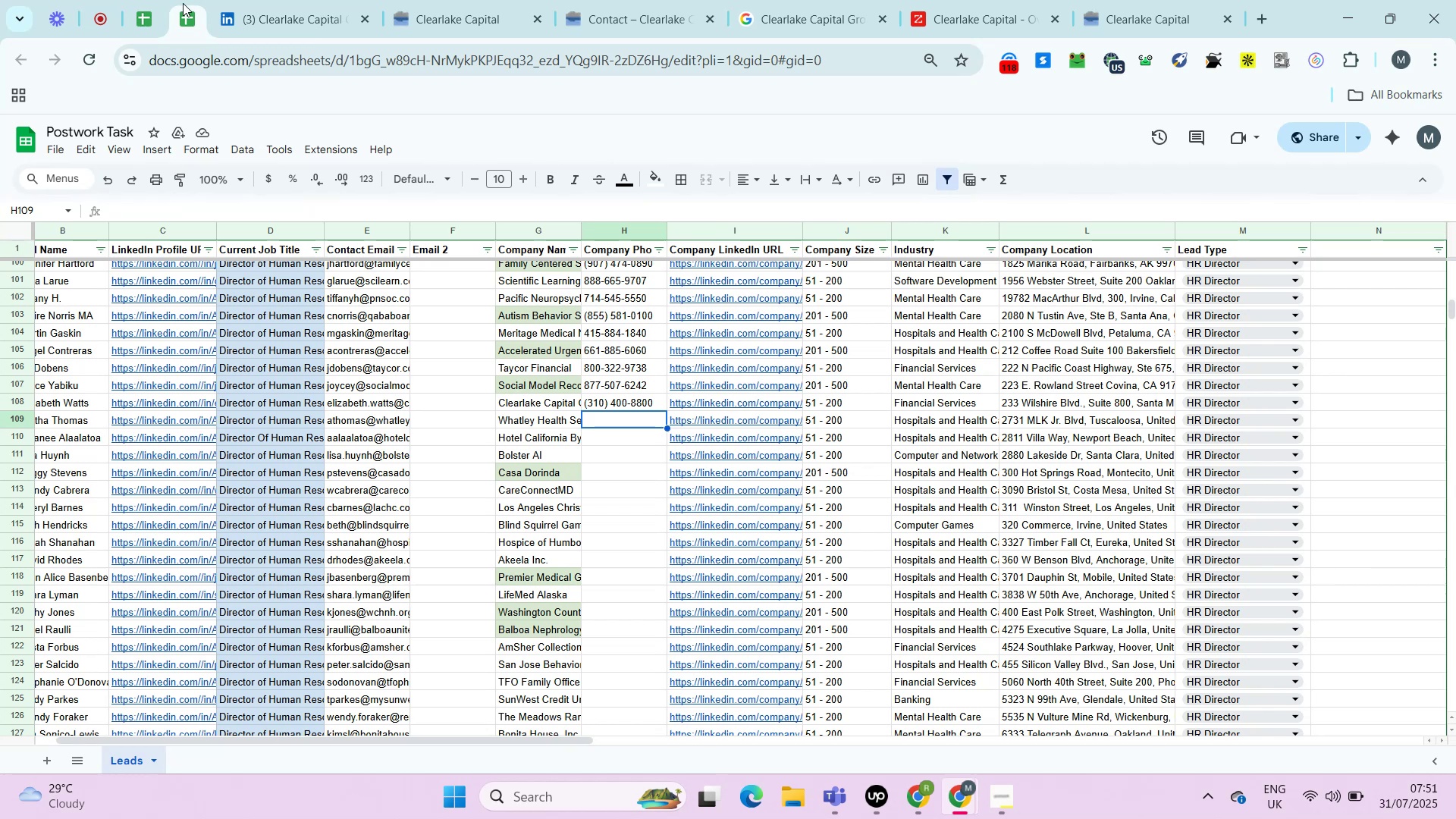 
wait(14.43)
 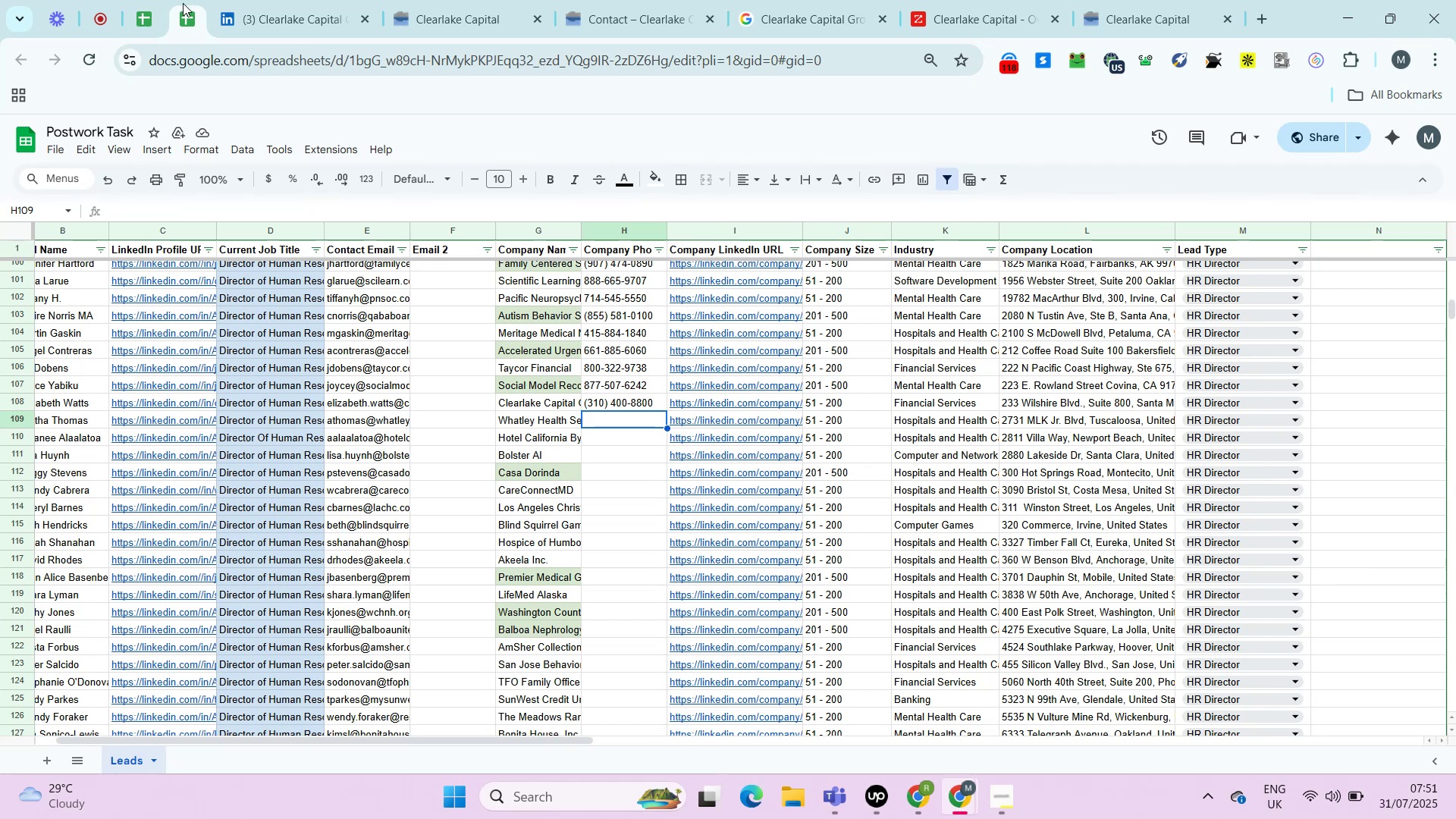 
key(ArrowRight)
 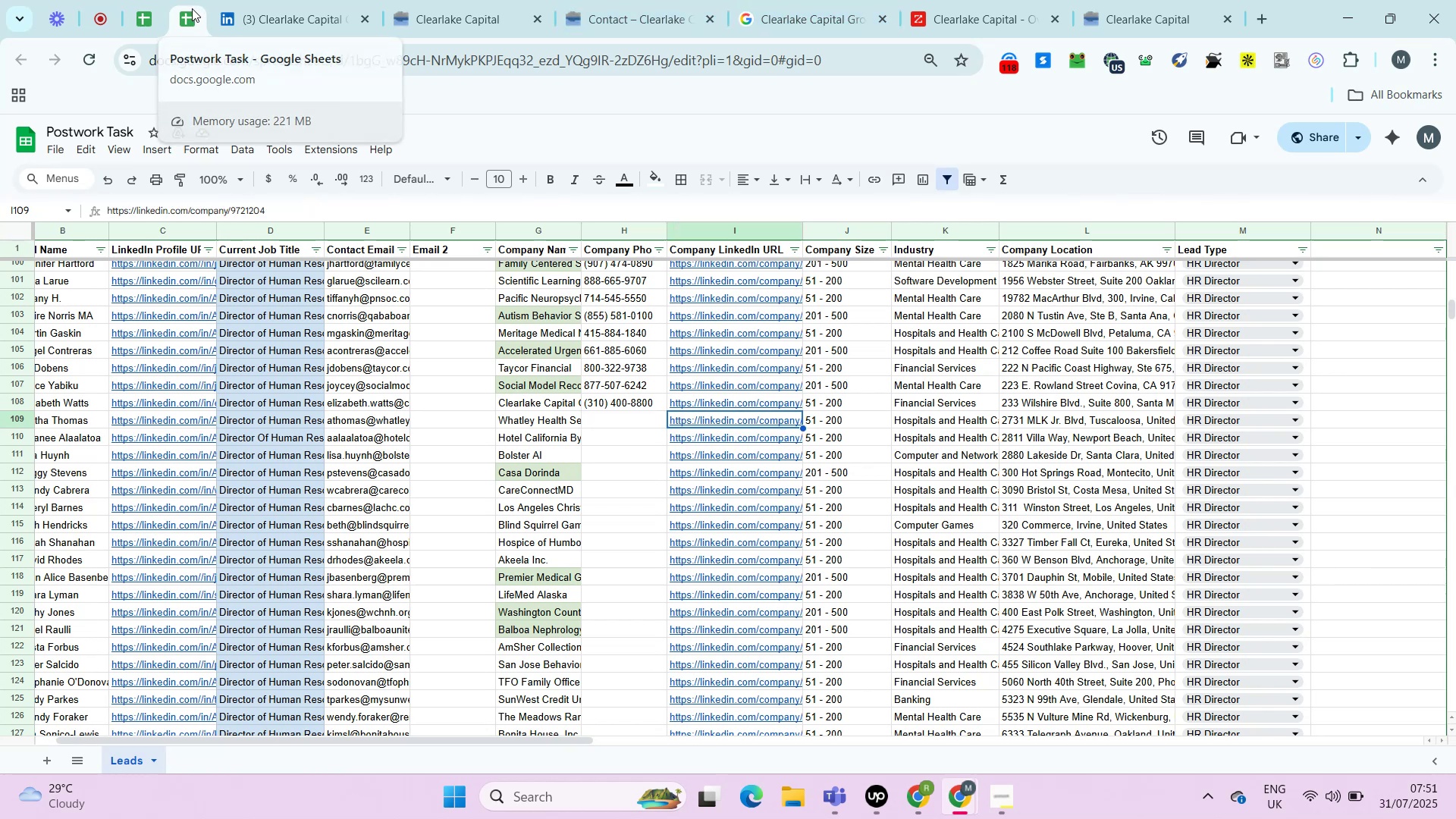 
key(ArrowRight)
 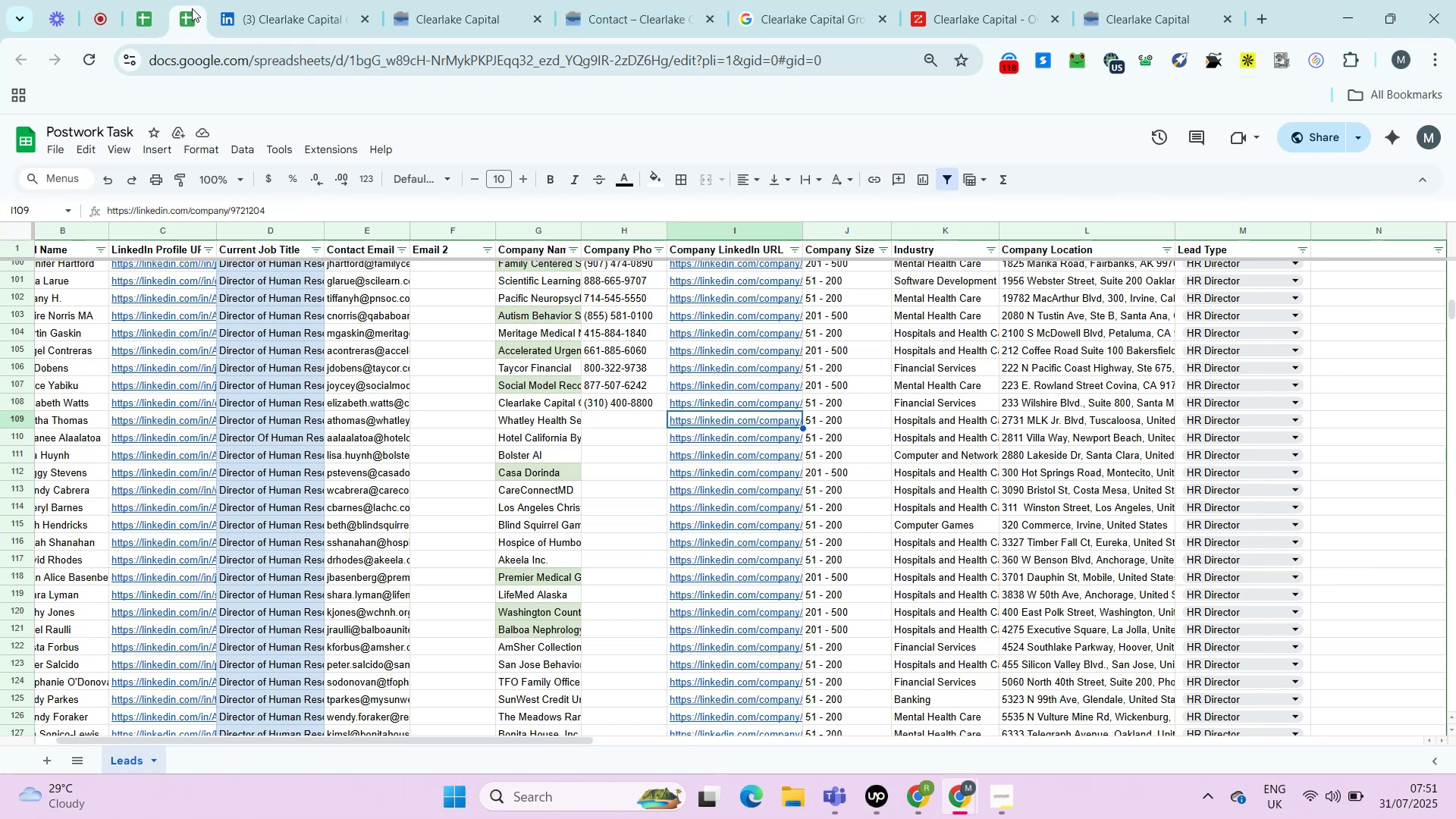 
key(ArrowLeft)
 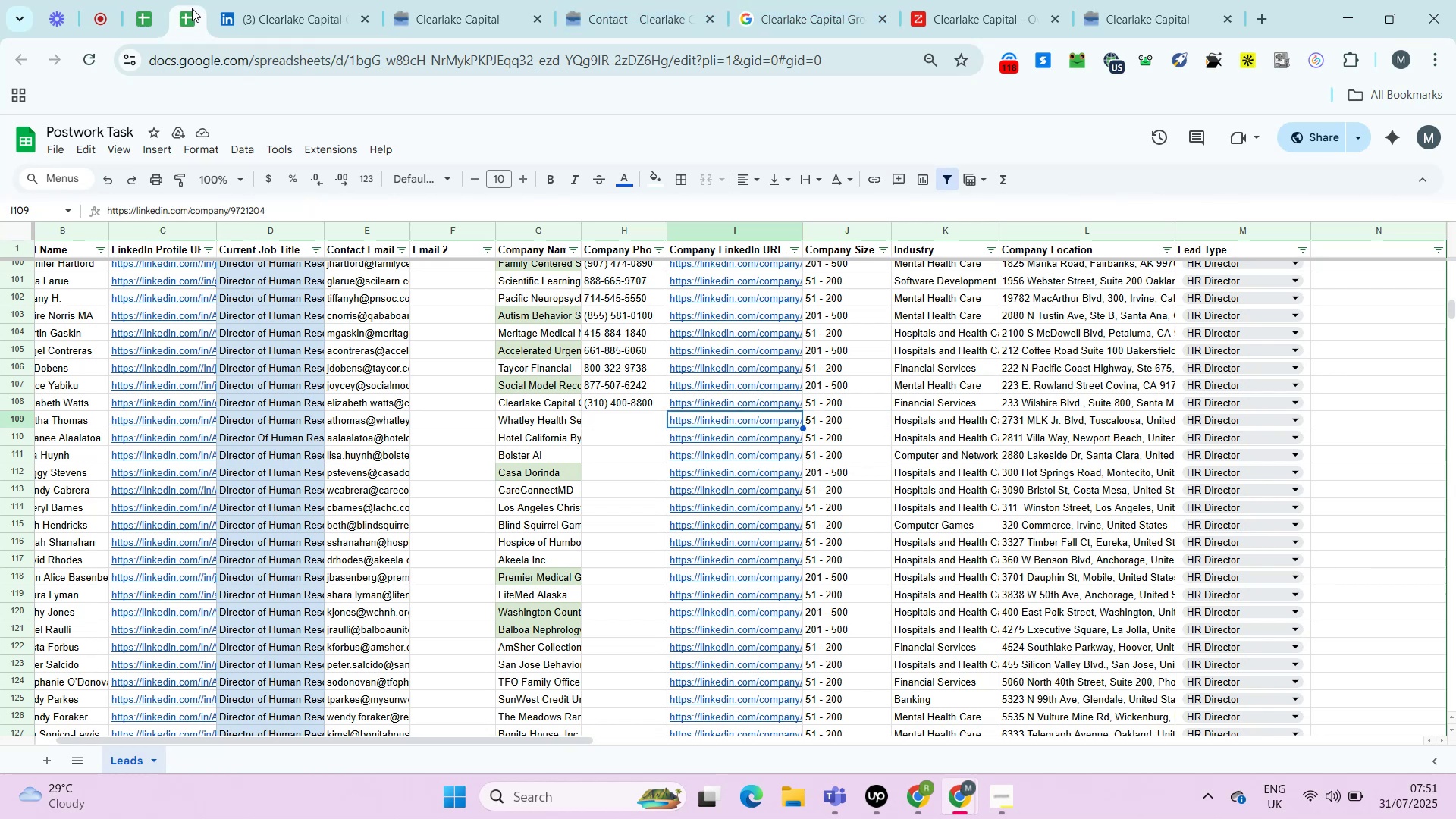 
right_click([192, 8])
 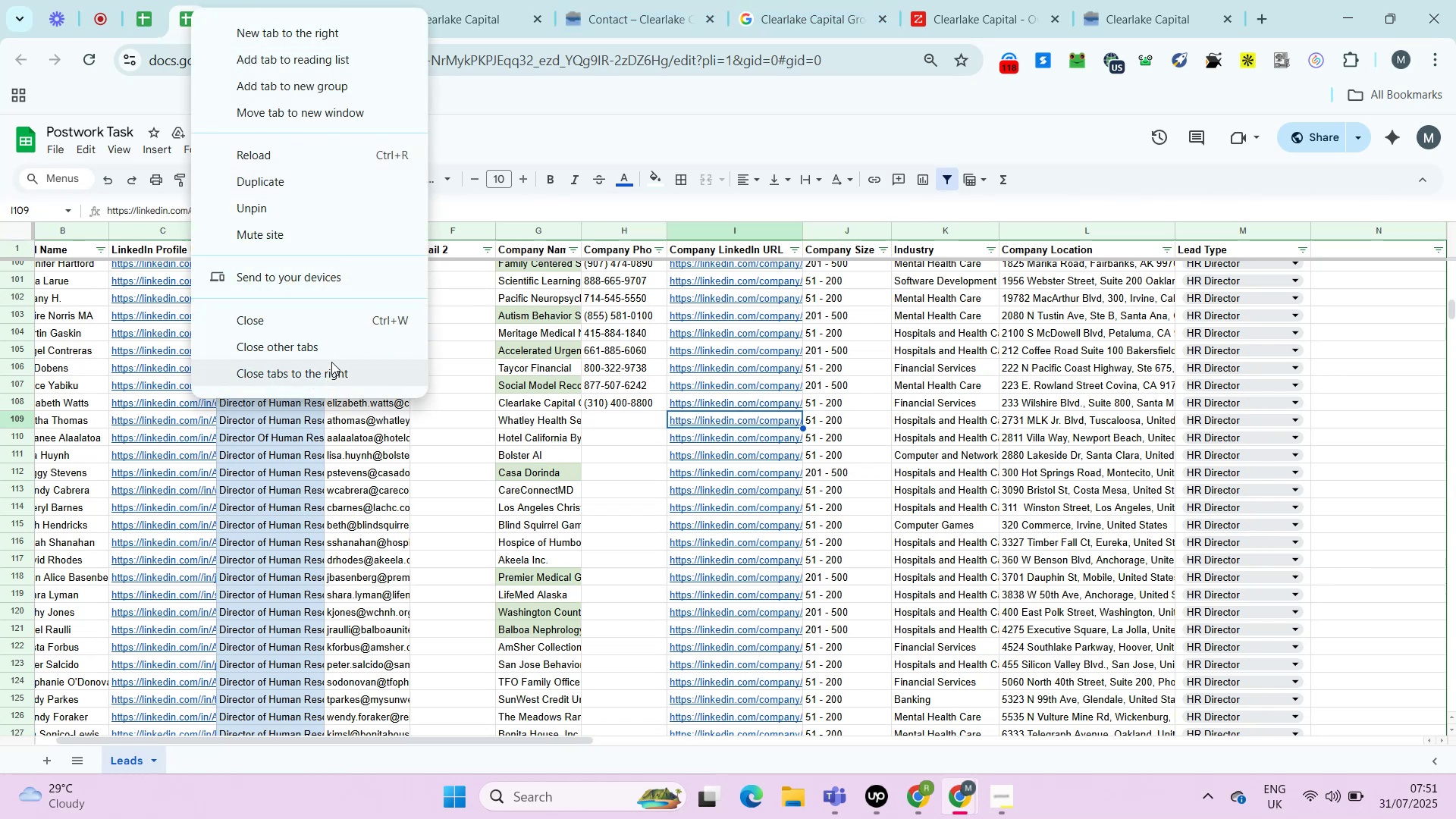 
left_click([332, 370])
 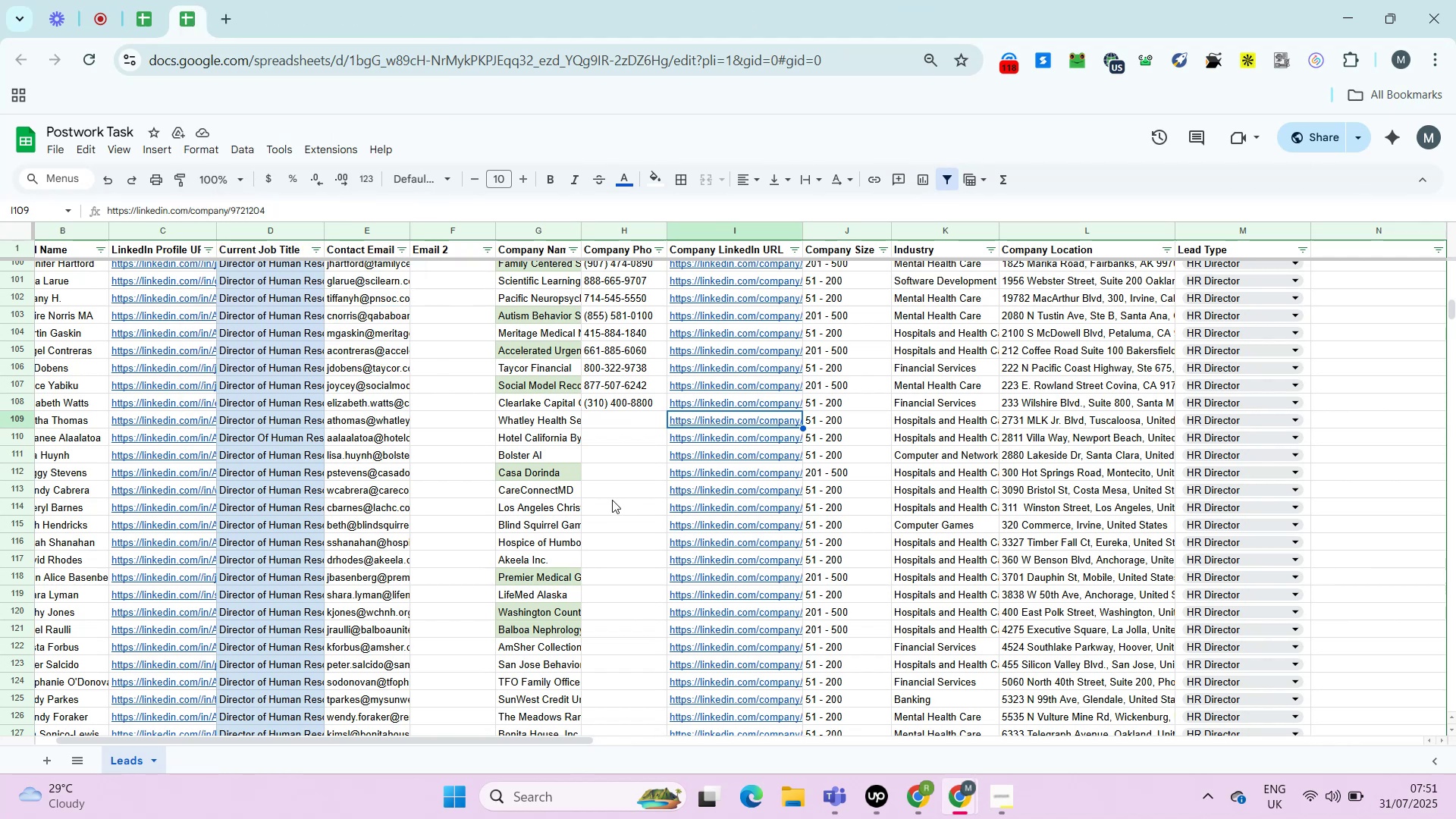 
key(Alt+Enter)
 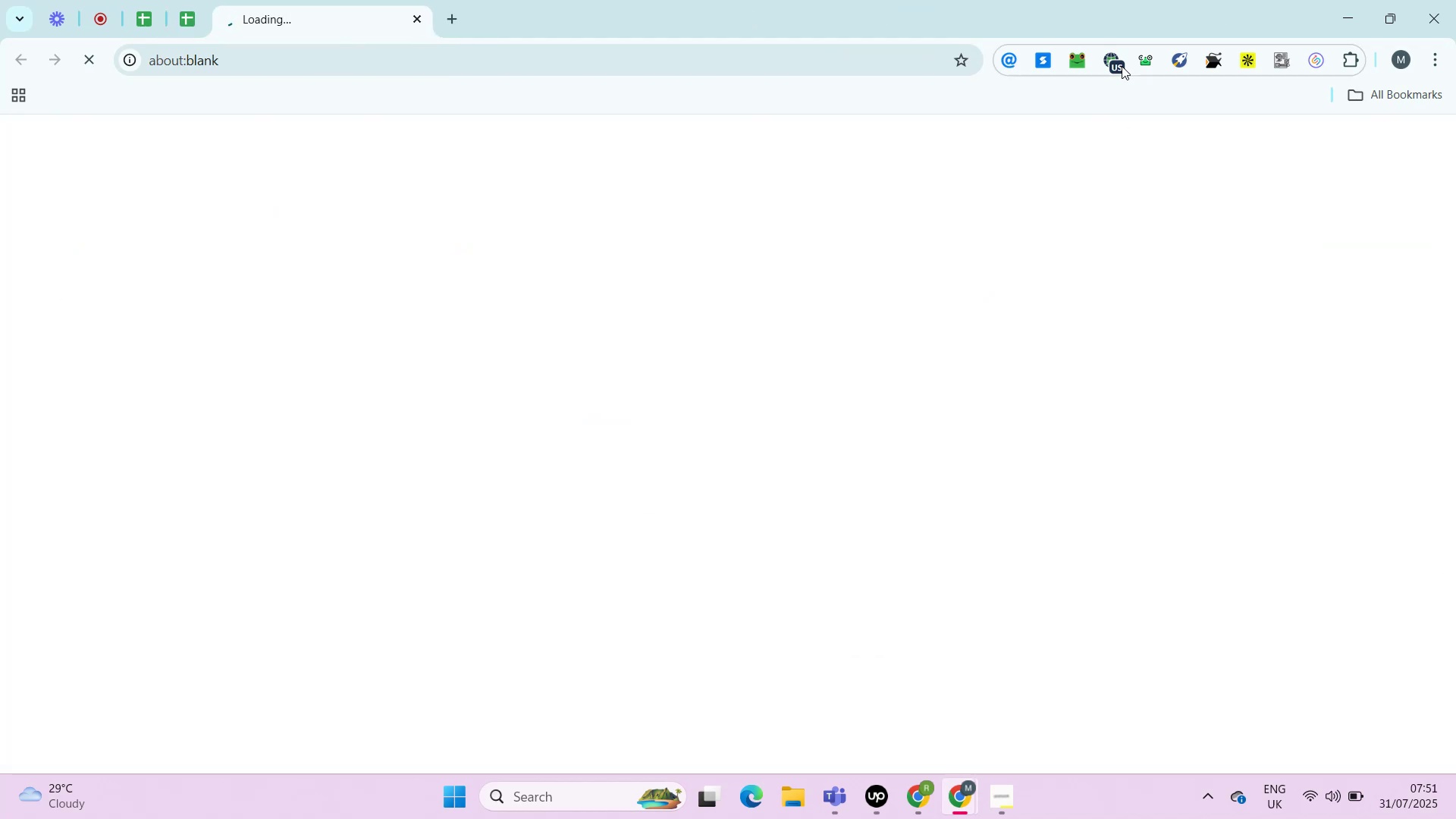 
left_click([1117, 64])
 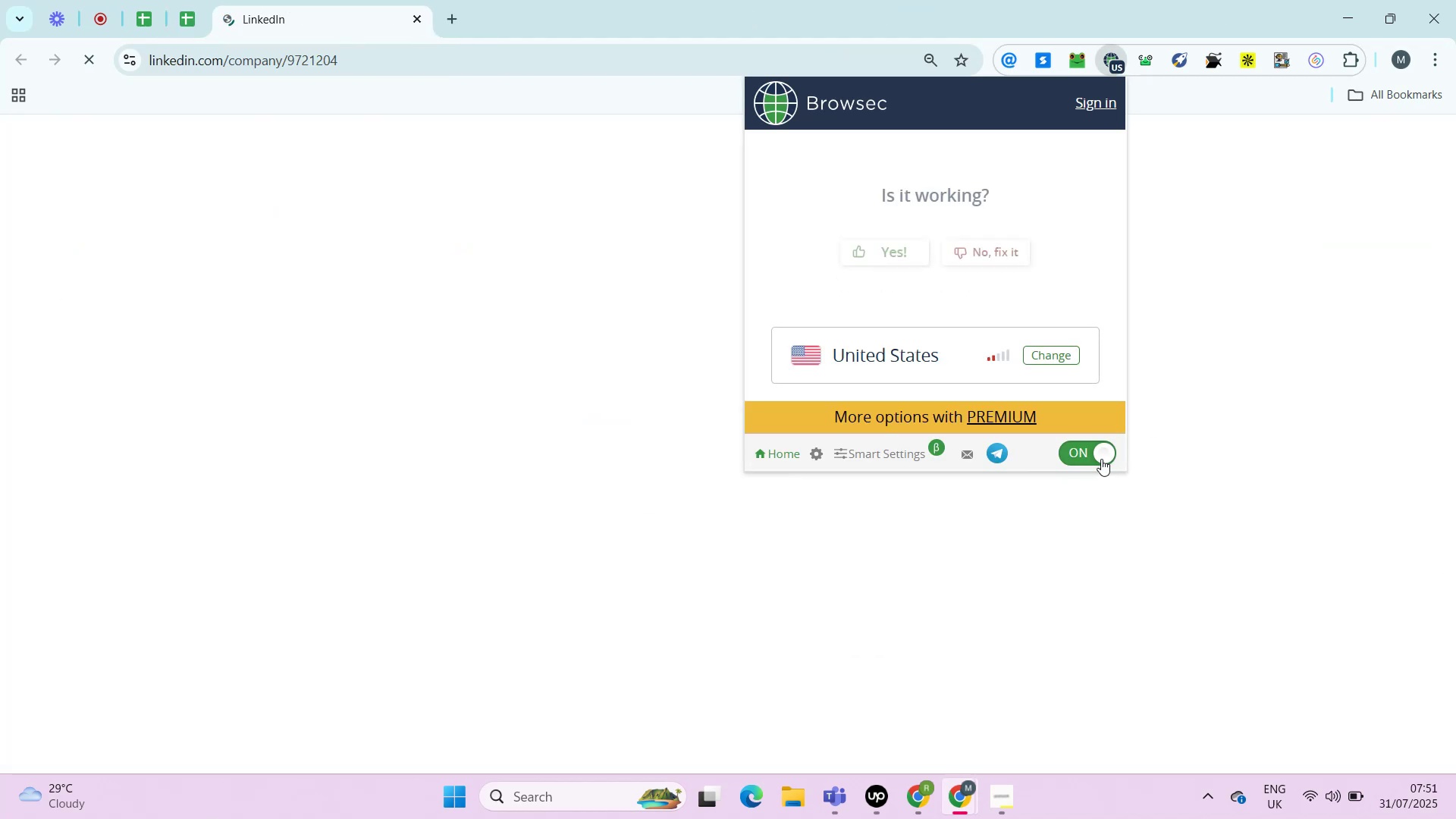 
left_click([1101, 455])
 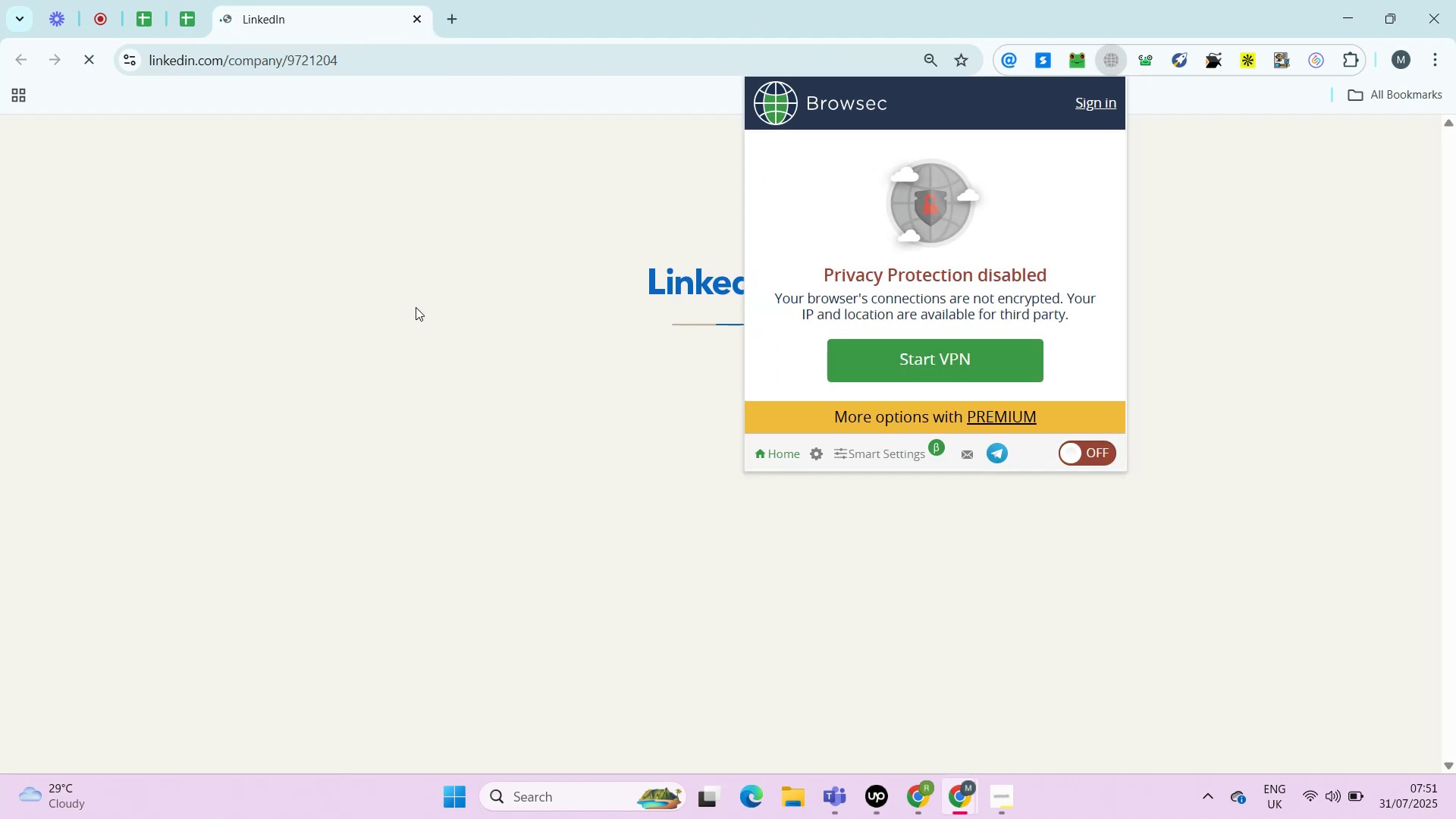 
left_click([416, 307])
 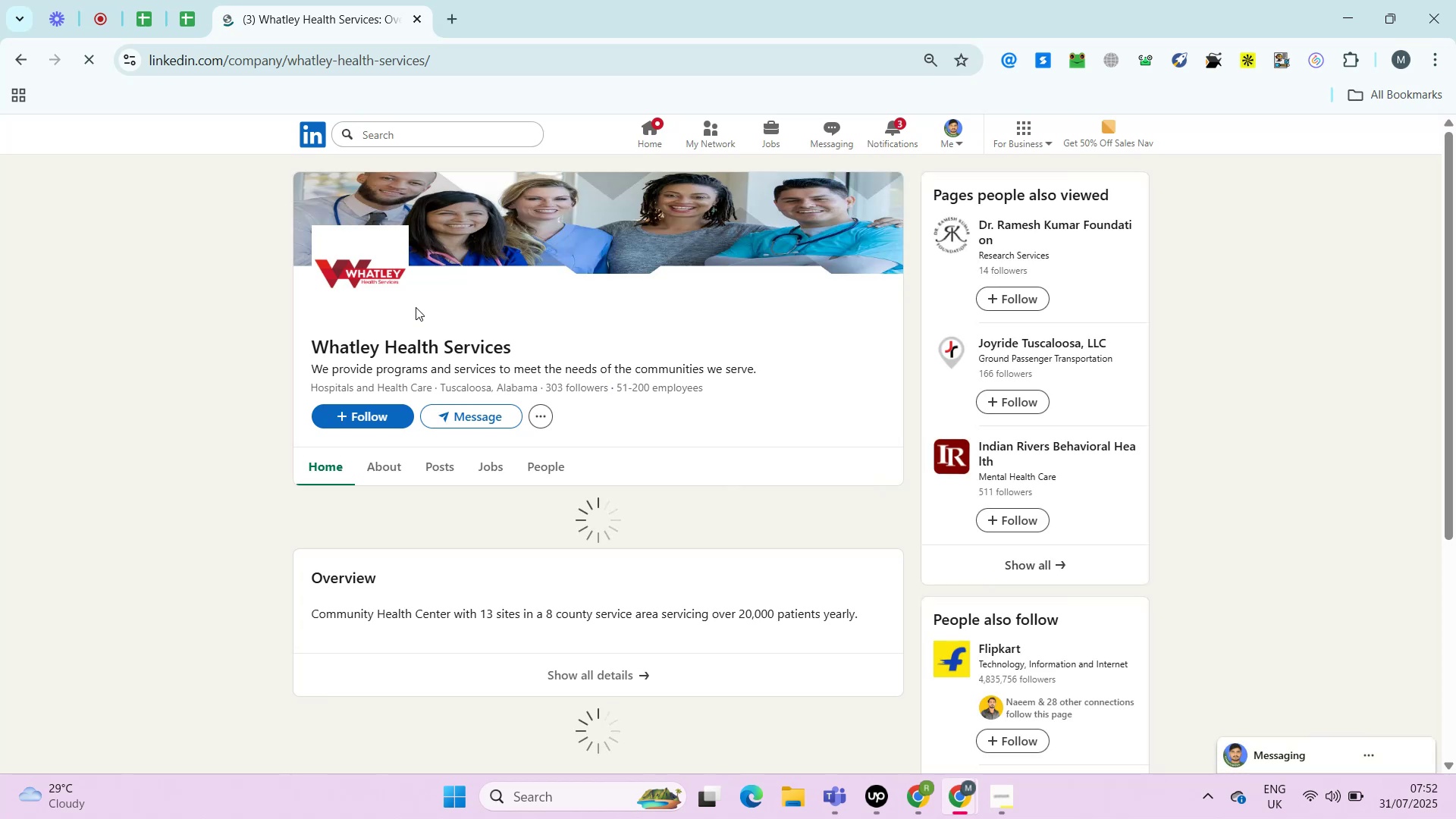 
wait(11.15)
 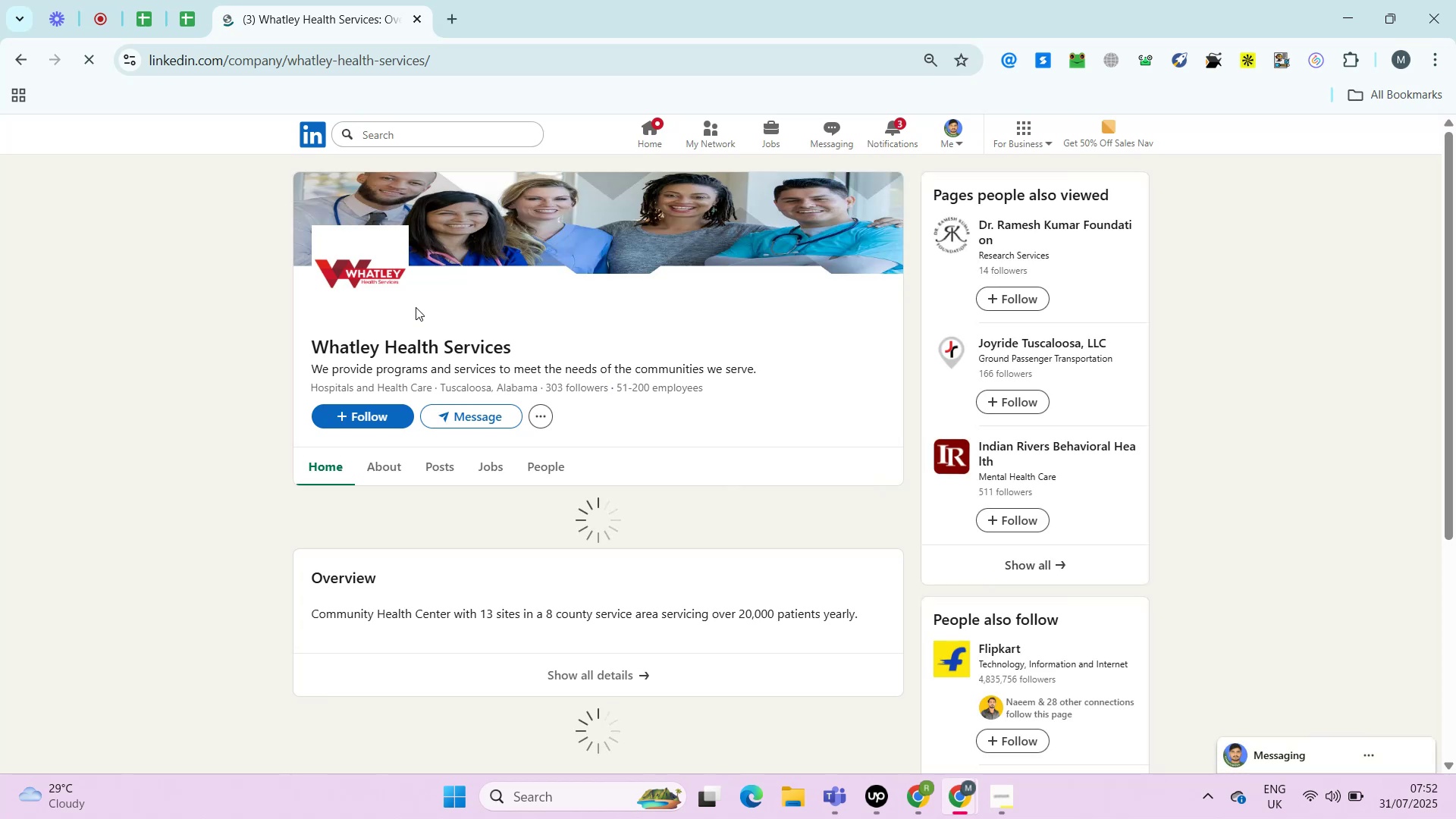 
key(Control+ControlRight)
 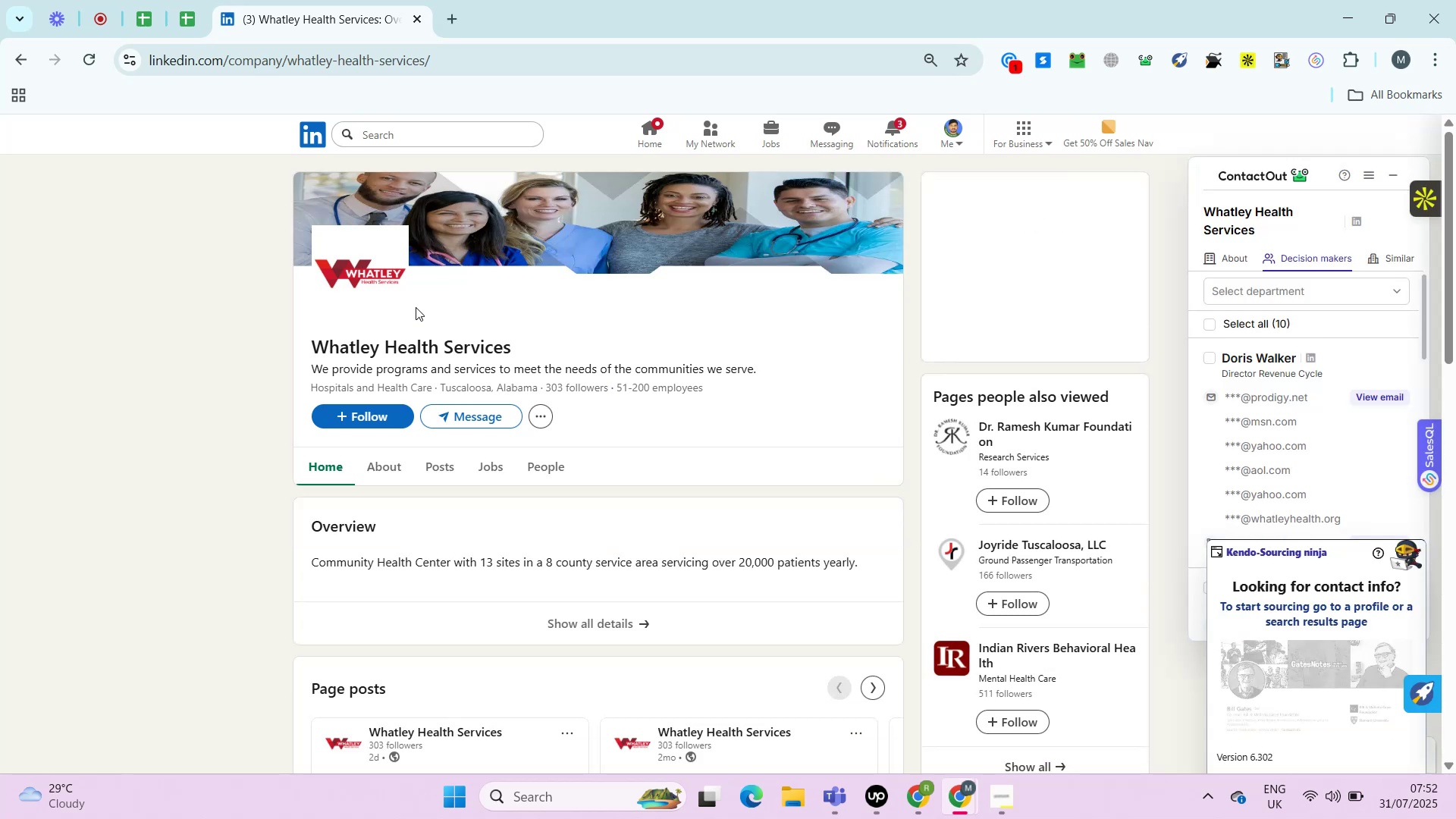 
key(Alt+Control+AltRight)
 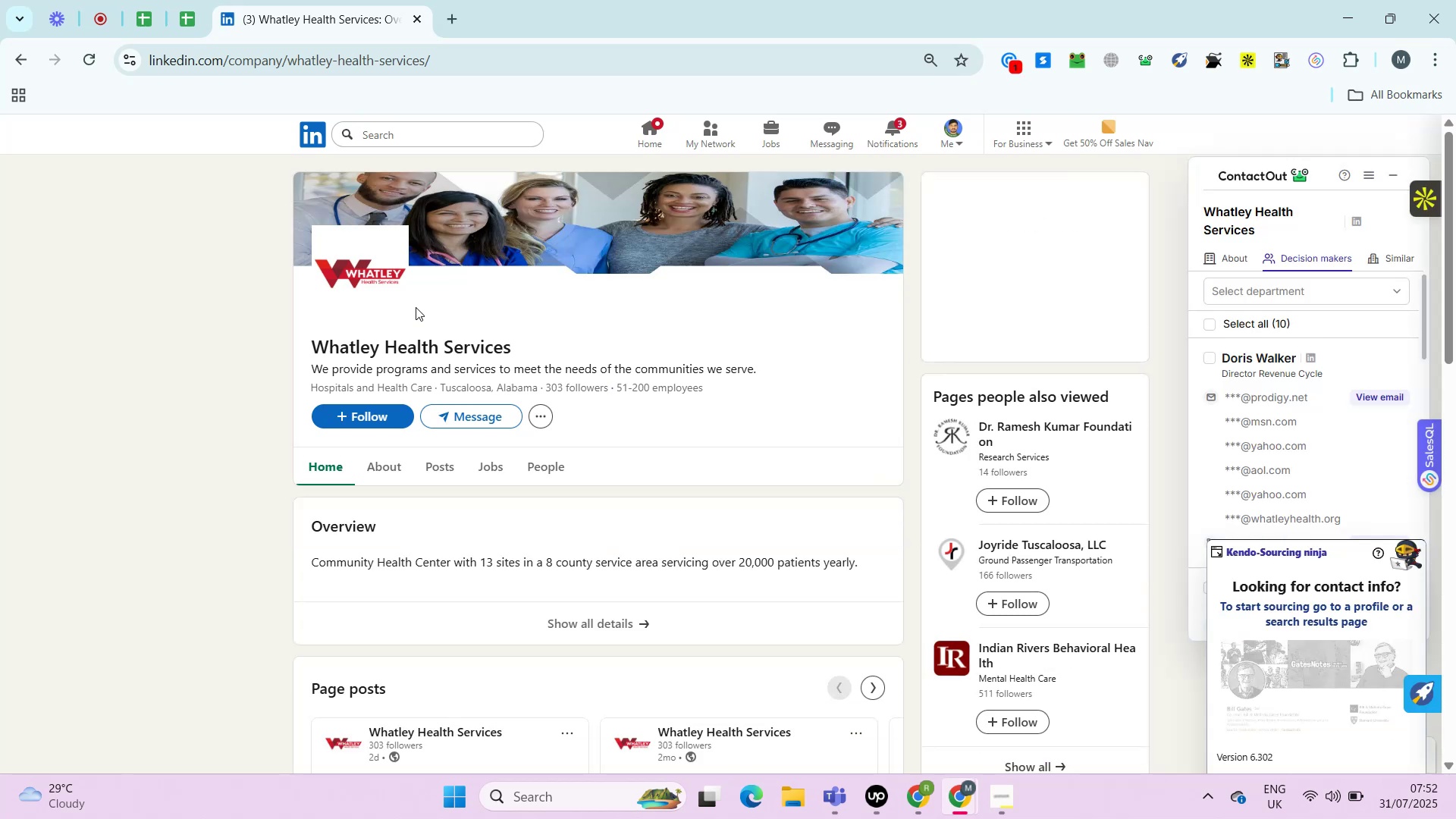 
key(Alt+Control+ControlRight)
 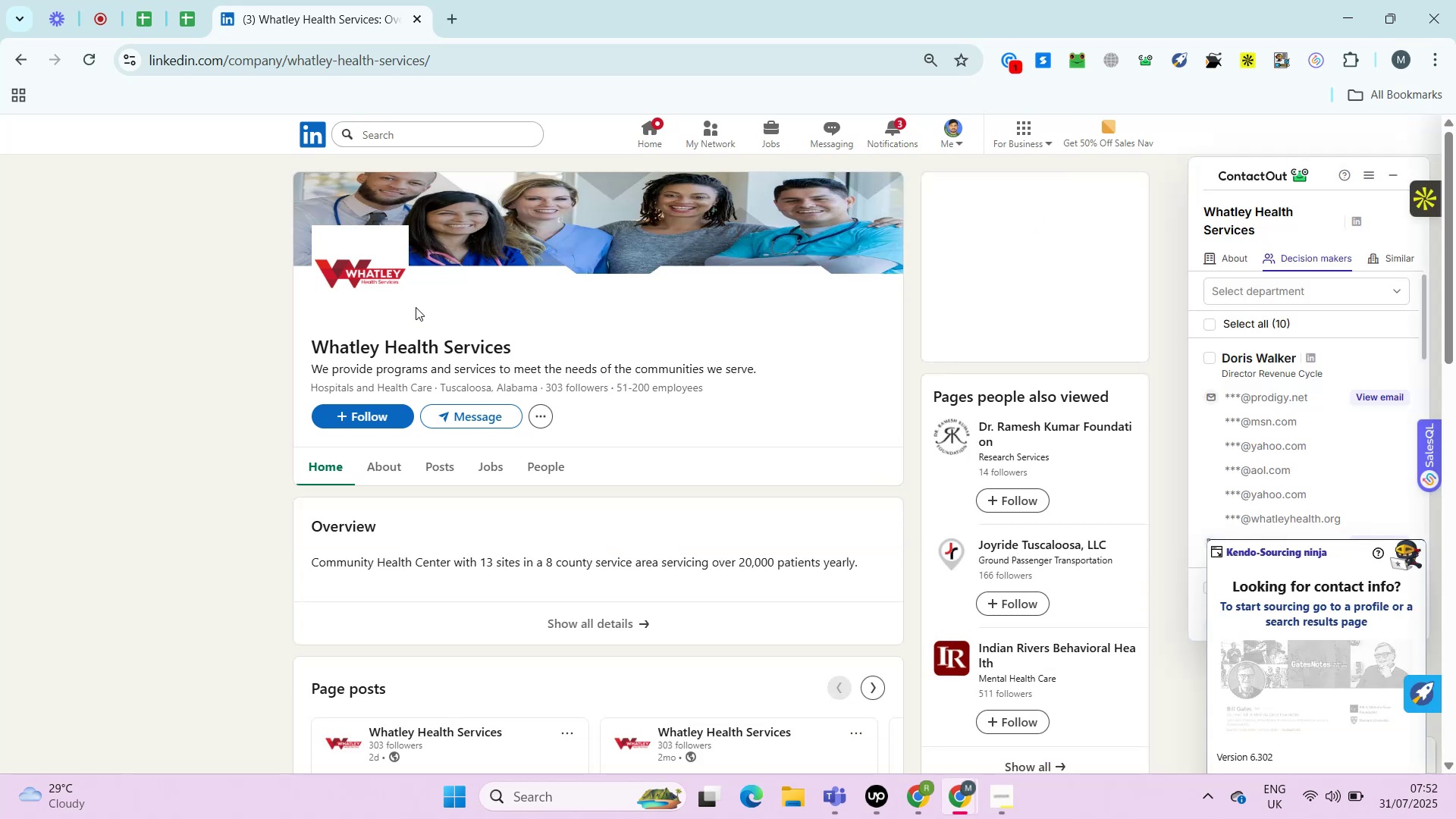 
key(Alt+Control+AltRight)
 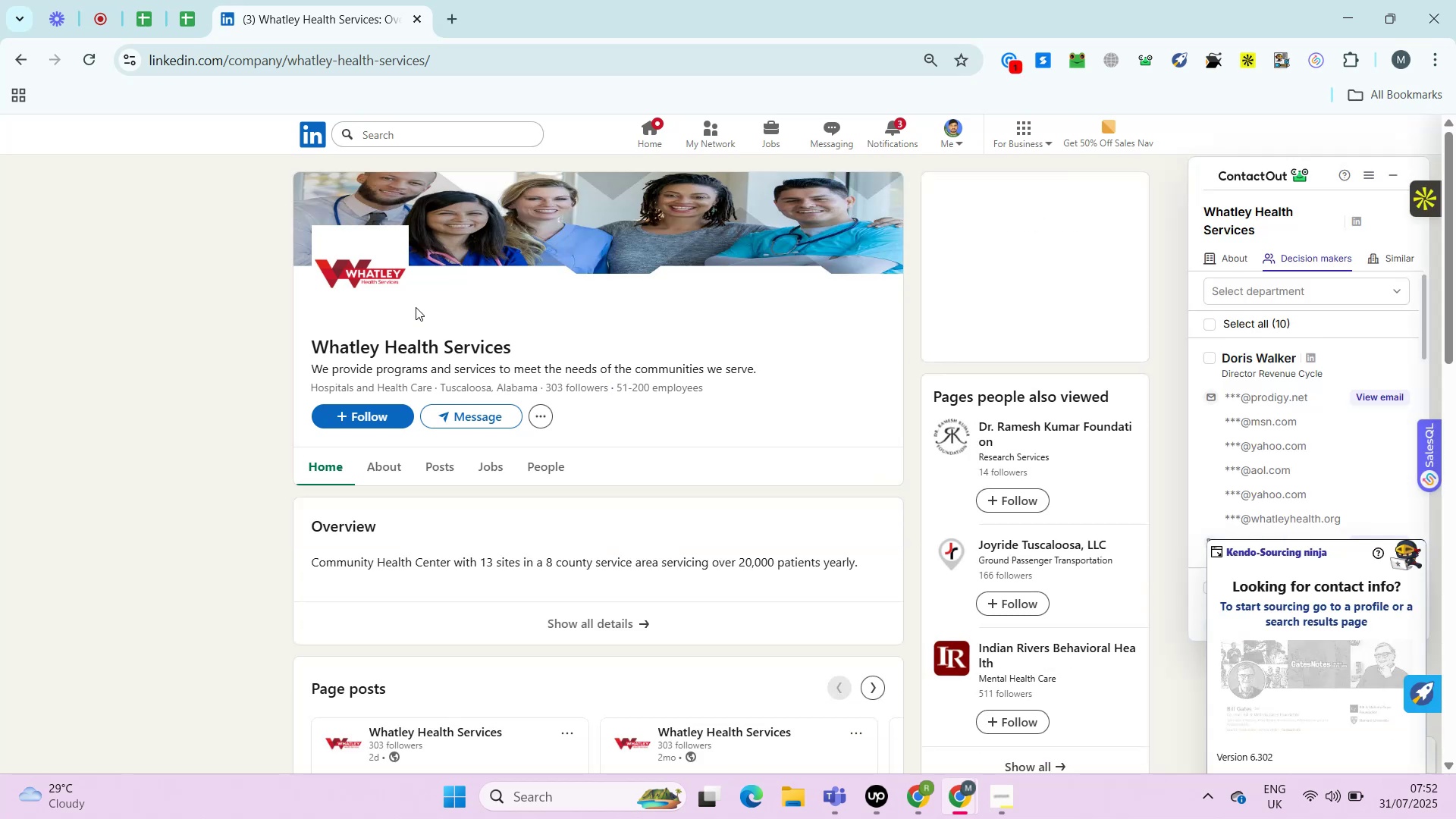 
key(Alt+Control+ControlRight)
 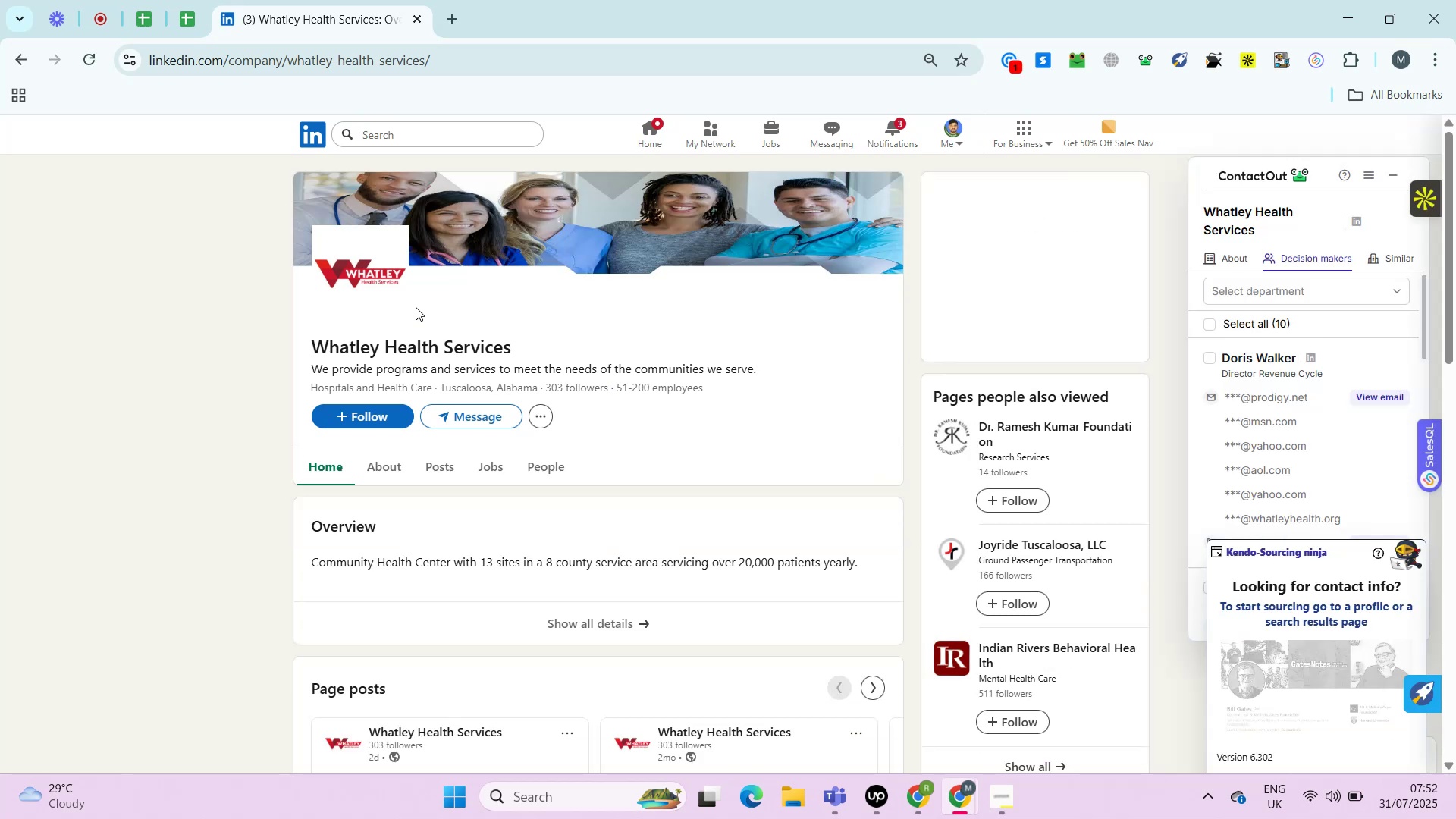 
key(Alt+Control+AltRight)
 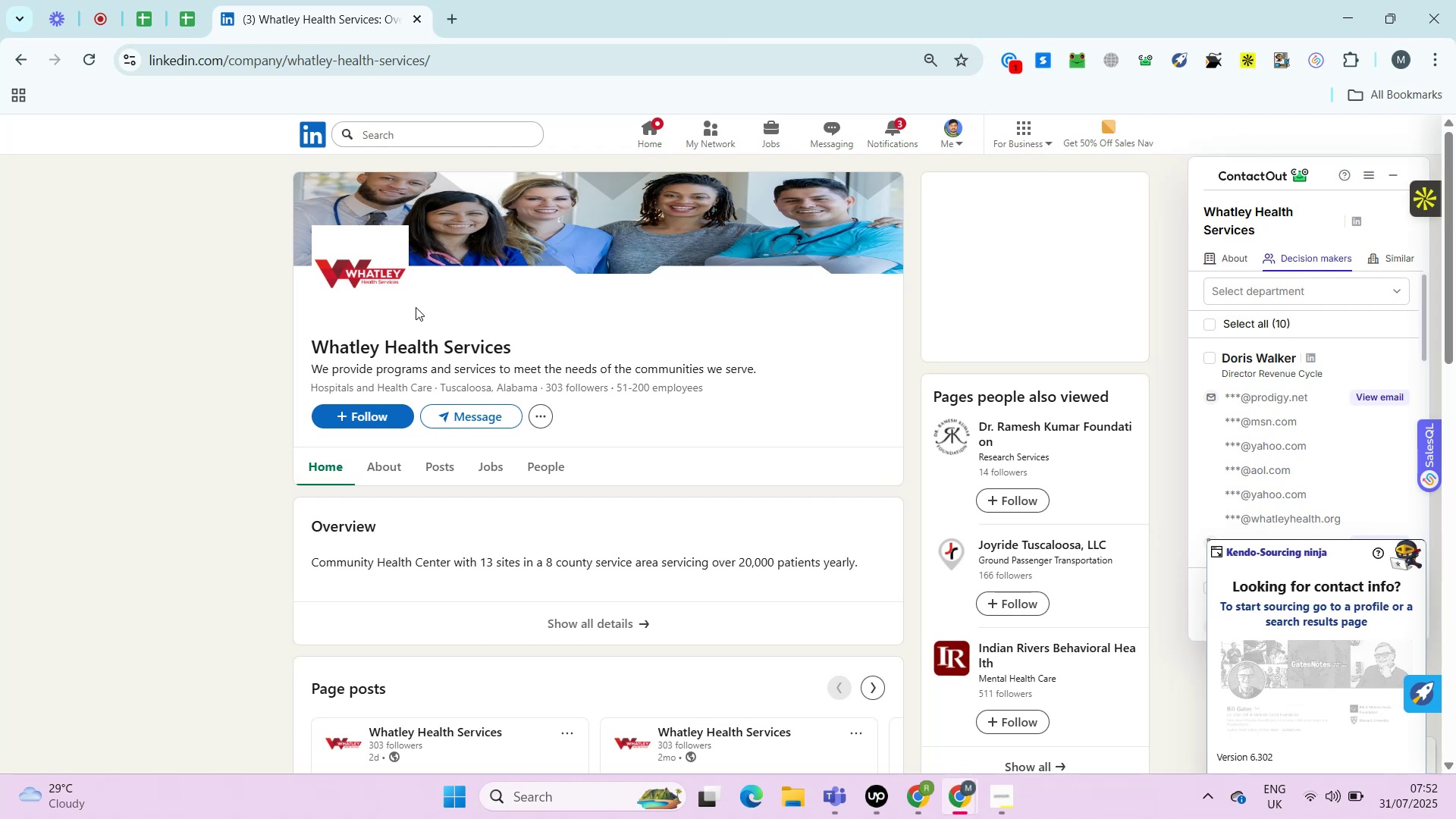 
wait(12.17)
 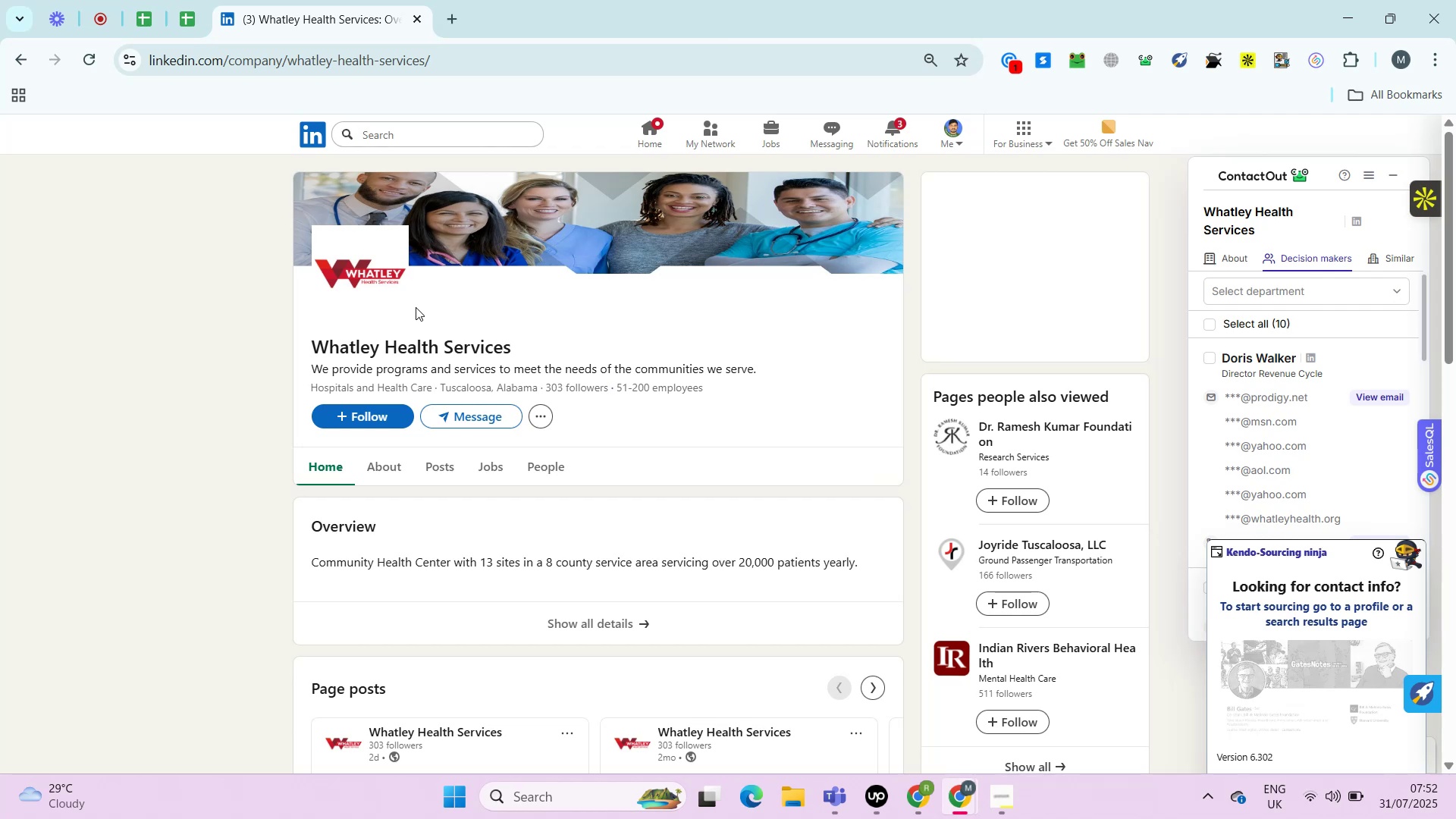 
key(Control+ControlLeft)
 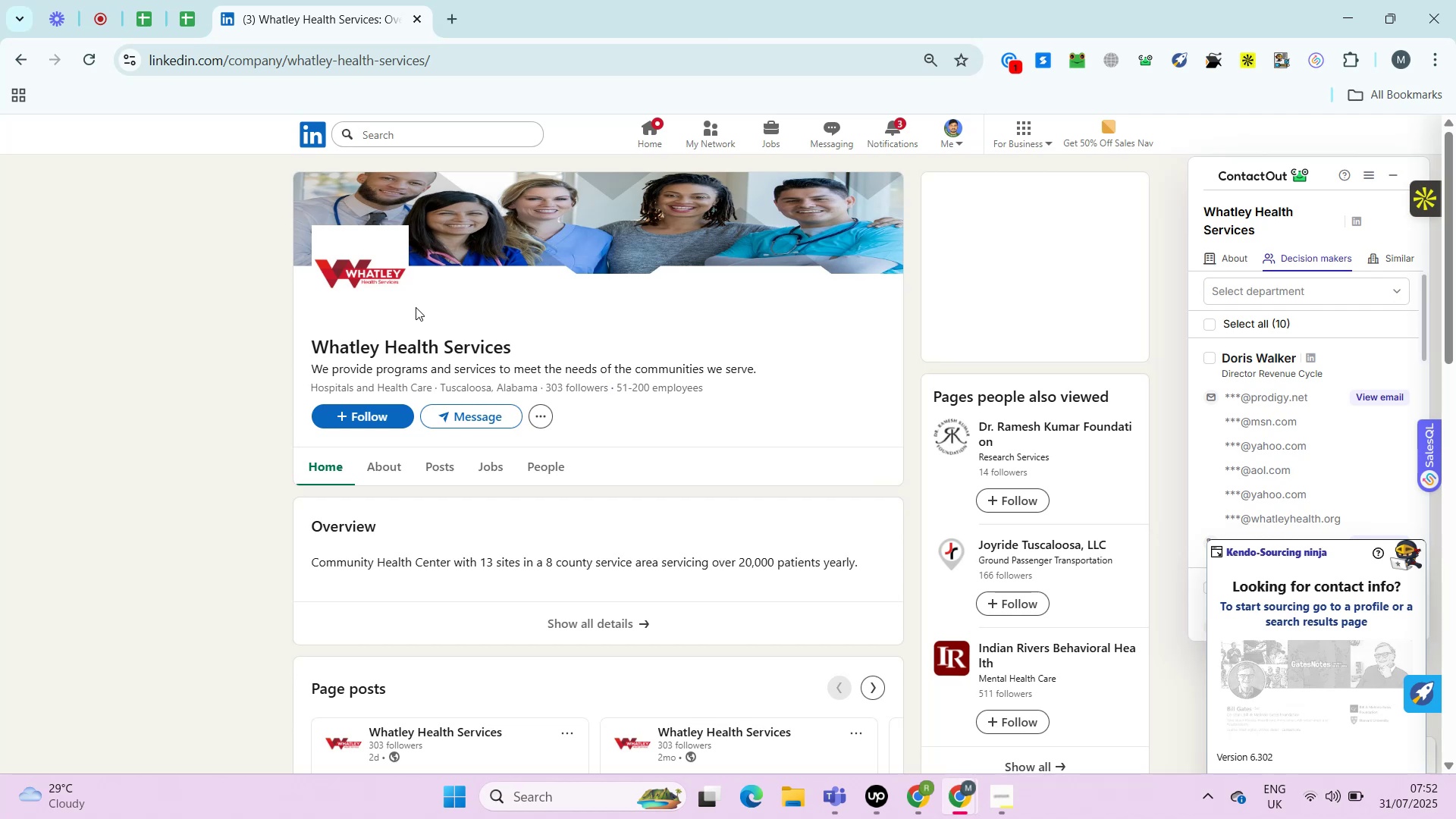 
key(Alt+Control+AltRight)
 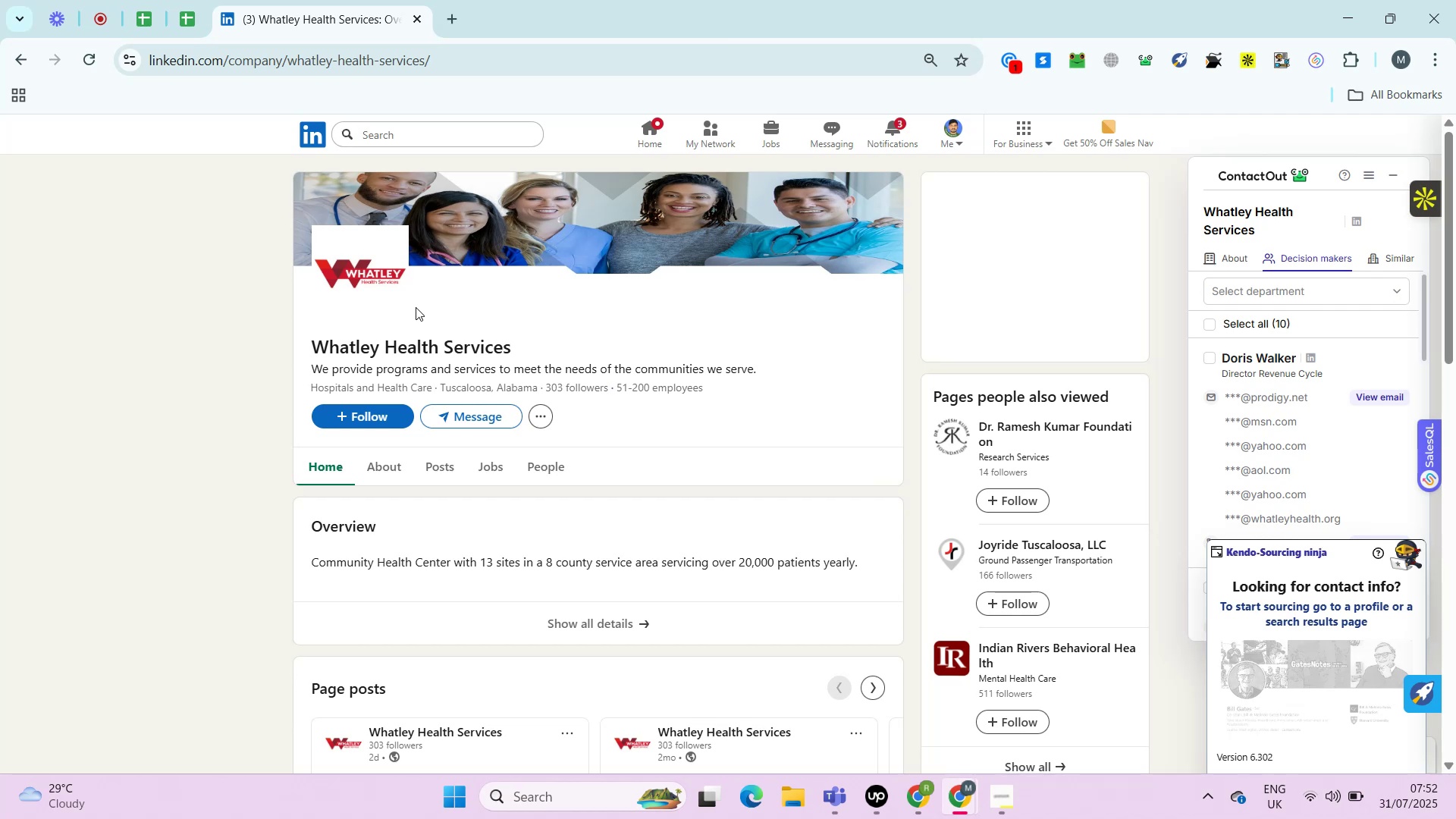 
key(Alt+Control+ControlRight)
 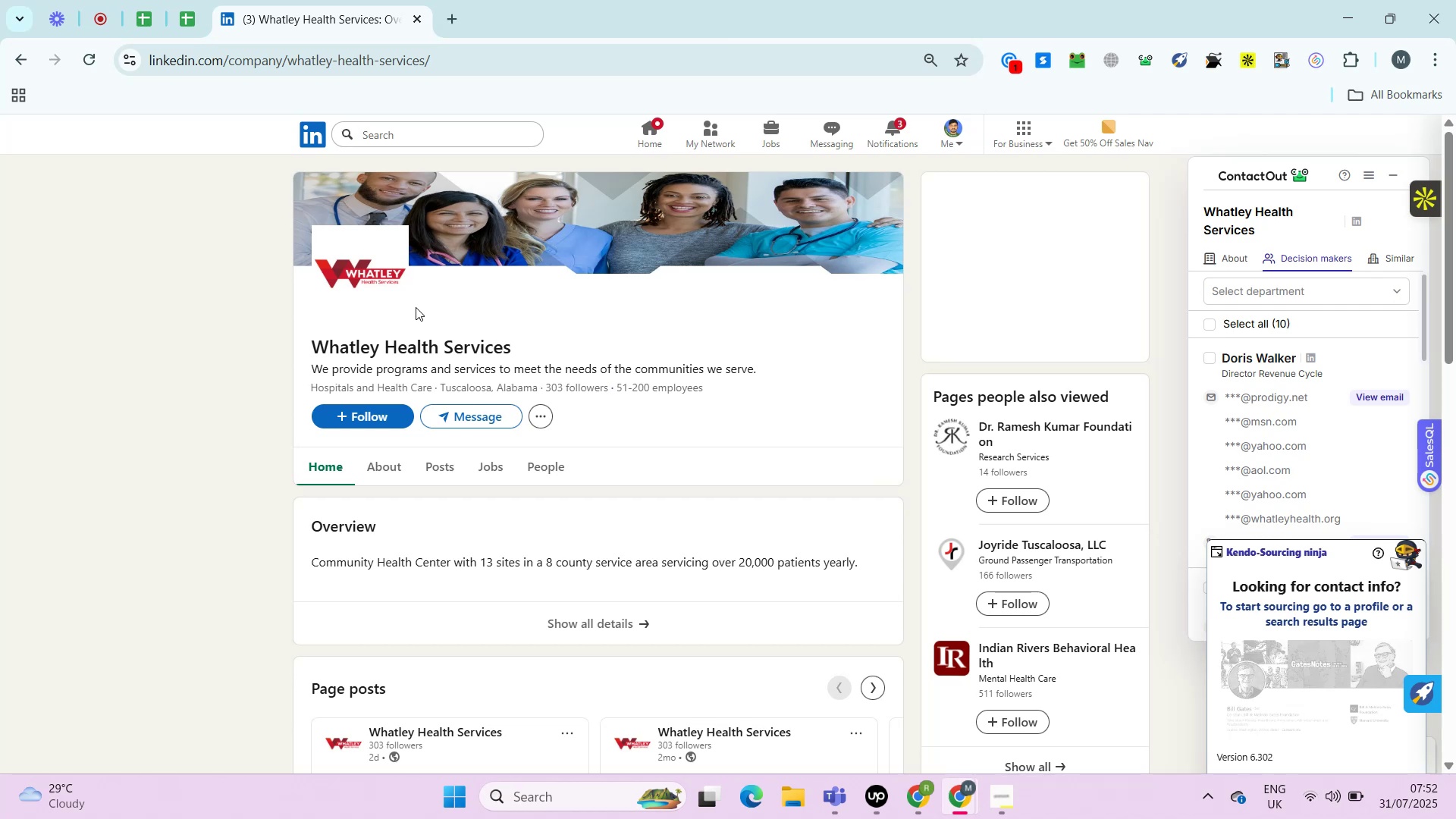 
key(Alt+Control+AltRight)
 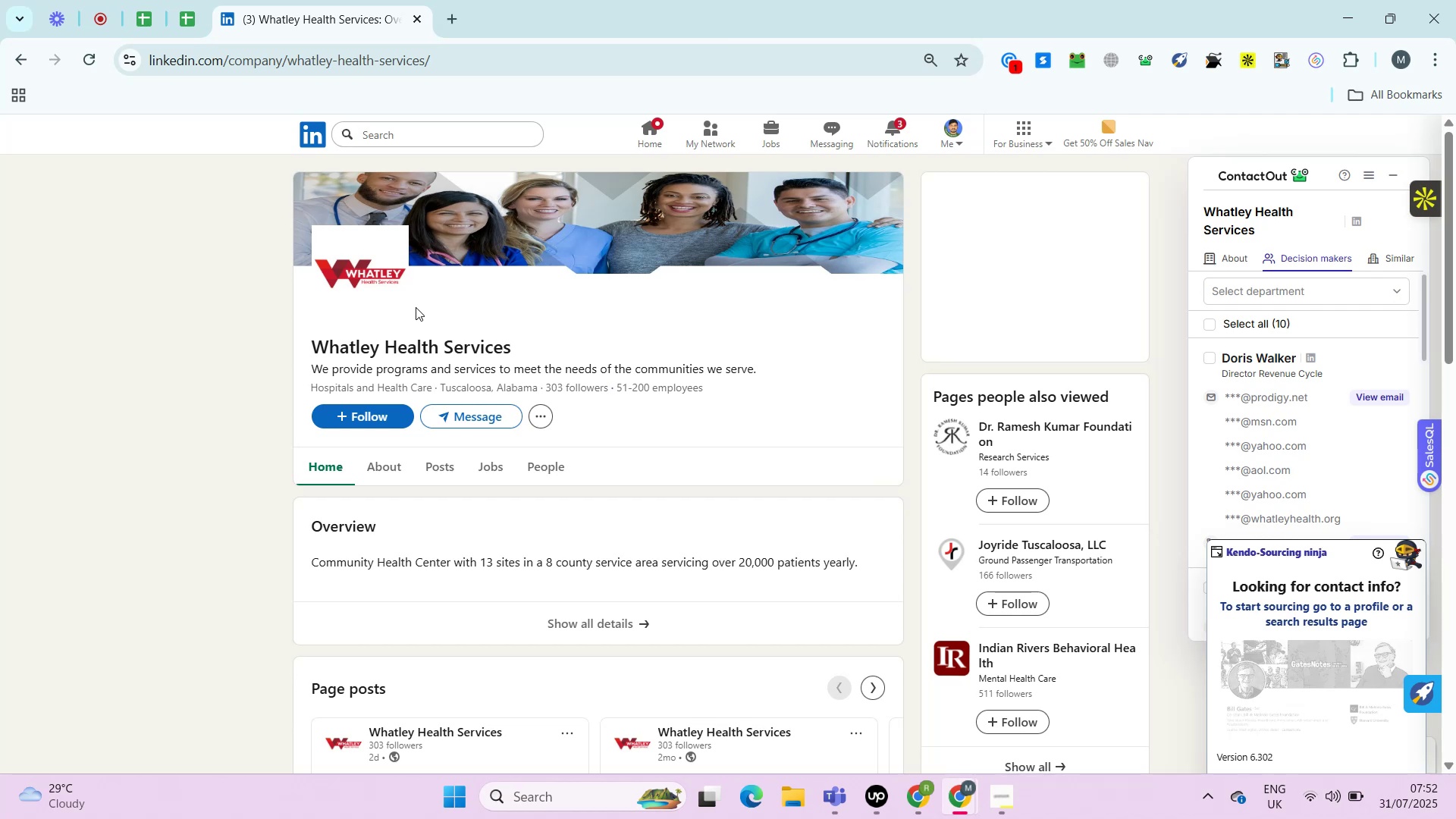 
key(Alt+Control+ControlRight)
 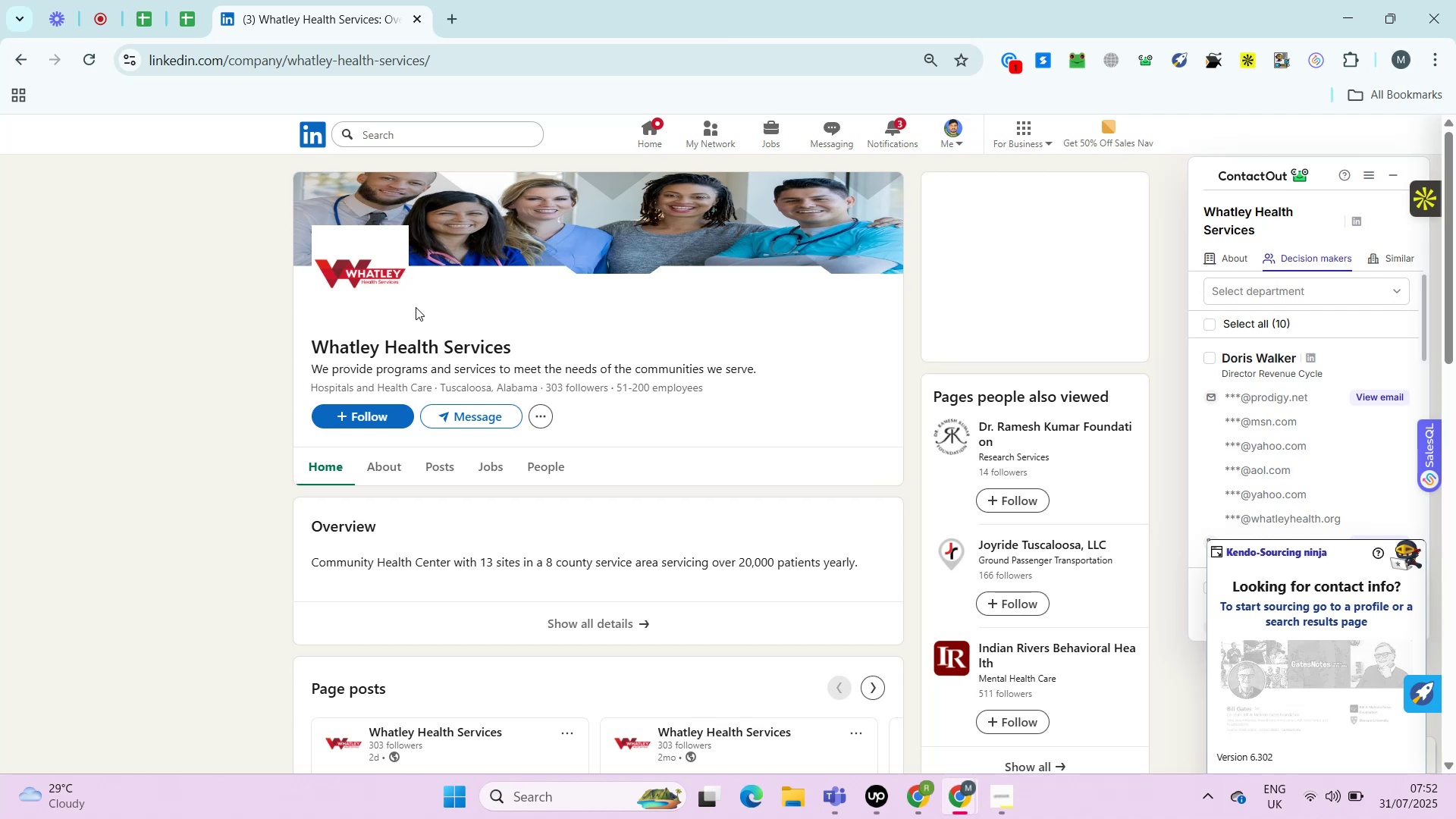 
key(Alt+Control+AltRight)
 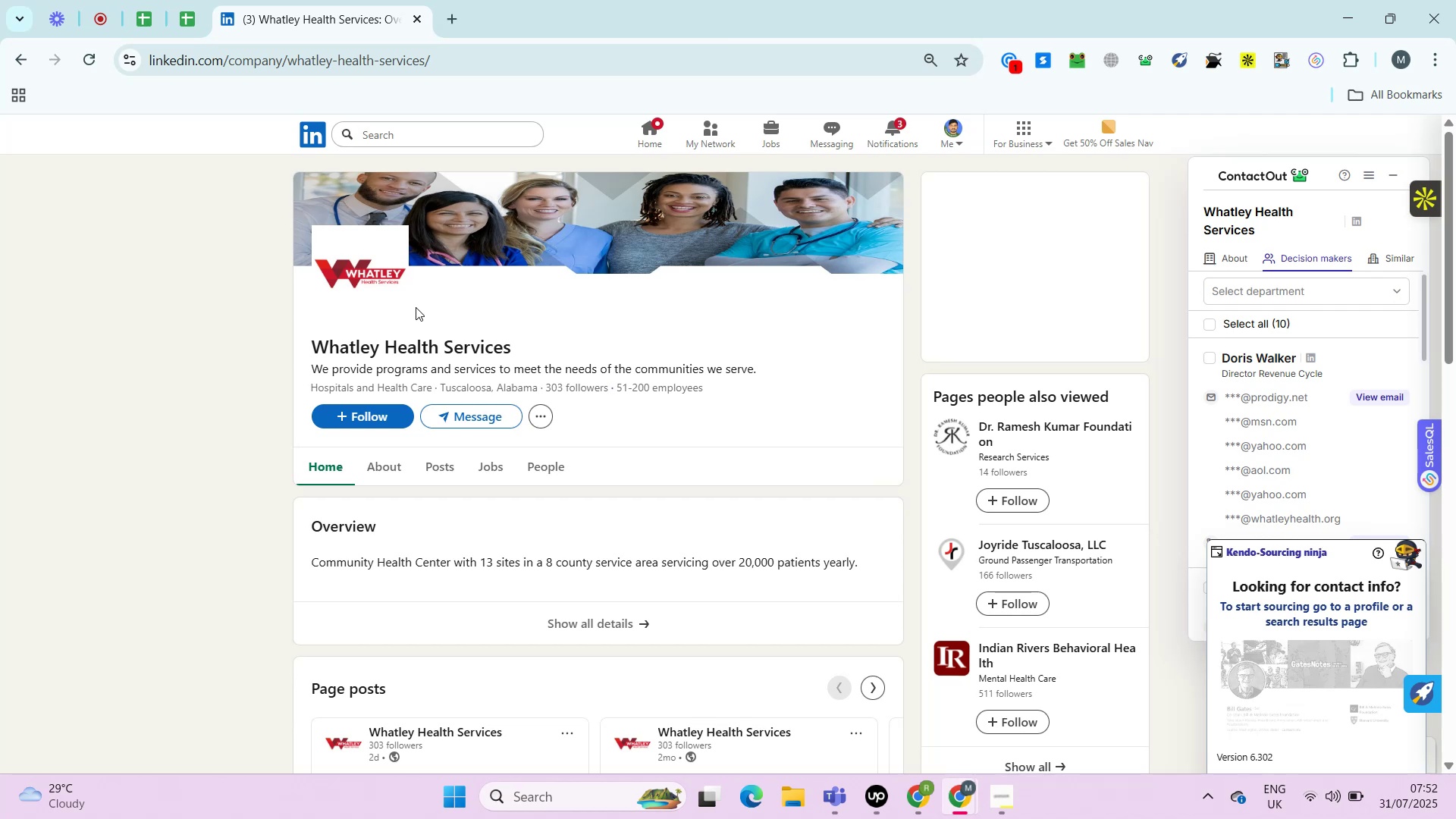 
key(Alt+Control+ControlRight)
 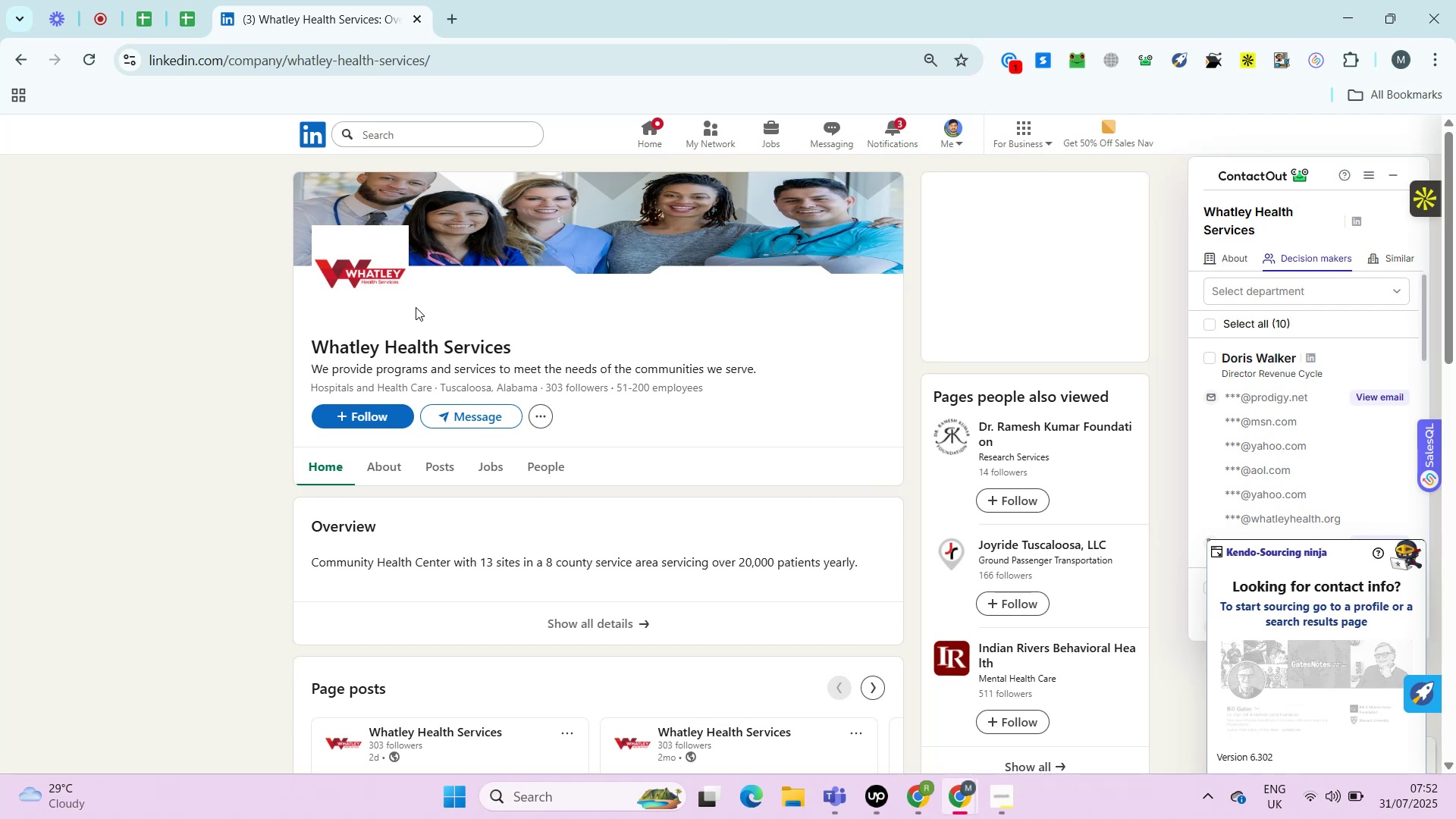 
key(Alt+Control+AltRight)
 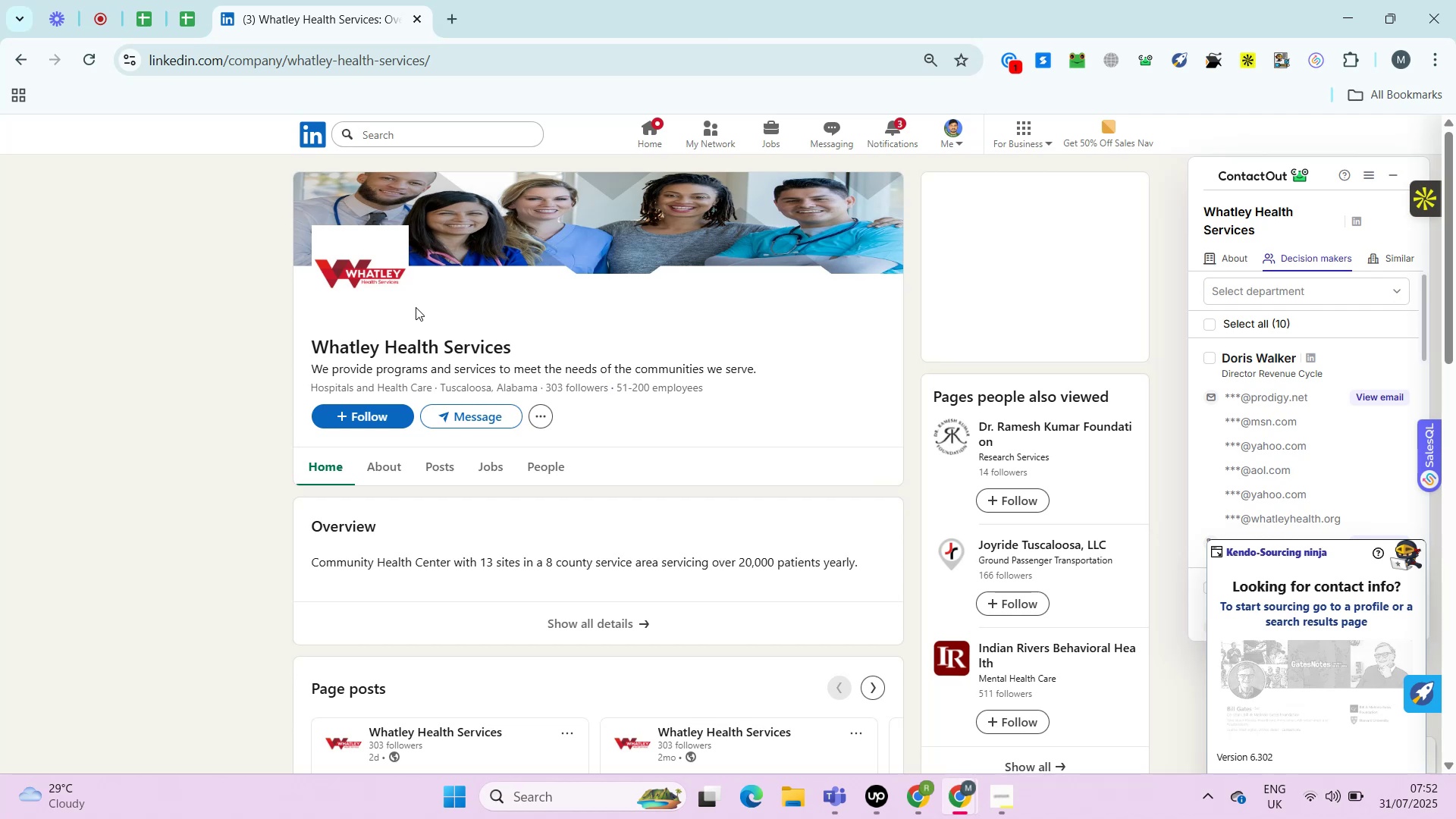 
key(Alt+Control+ControlRight)
 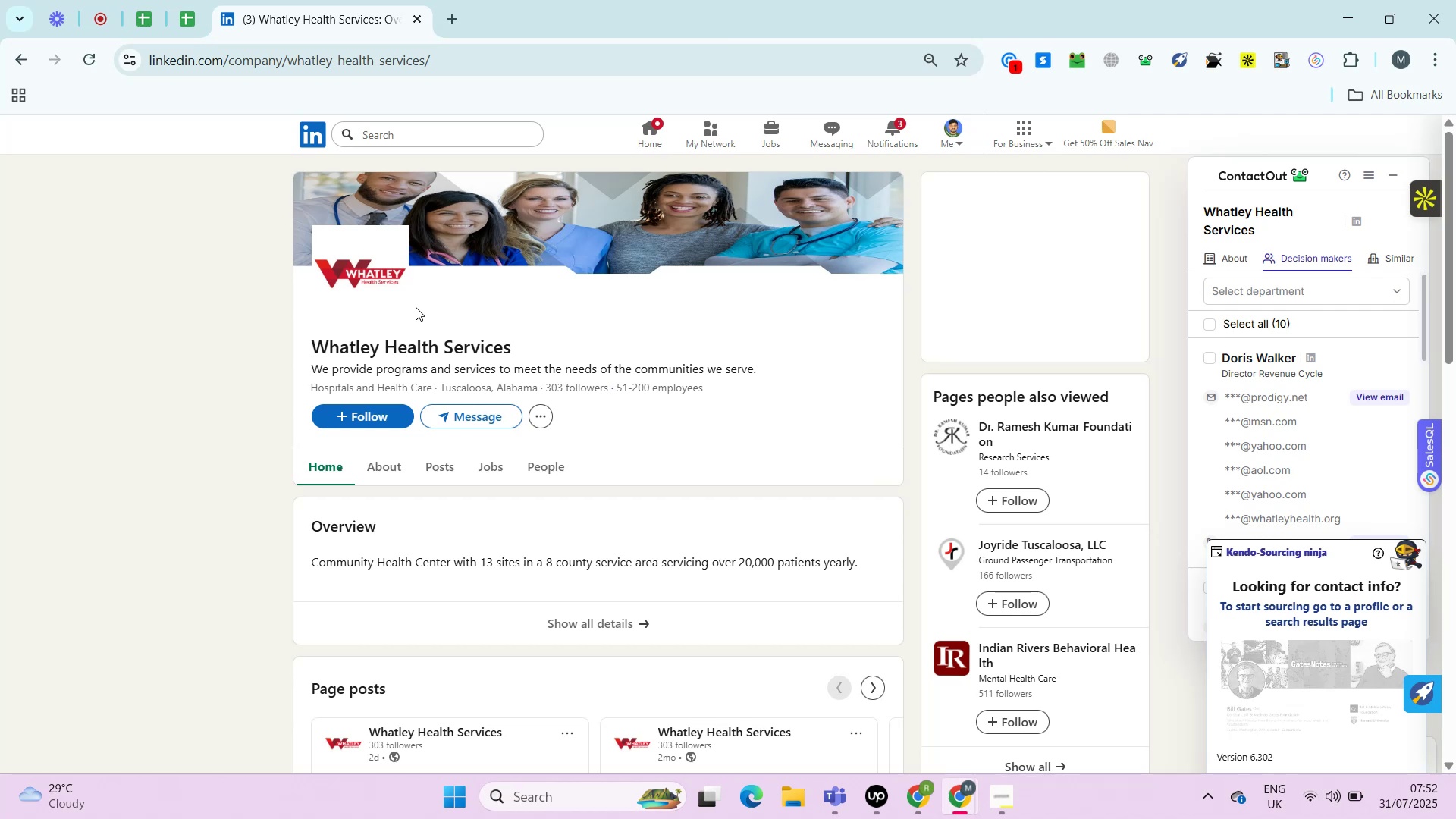 
key(Alt+Control+AltRight)
 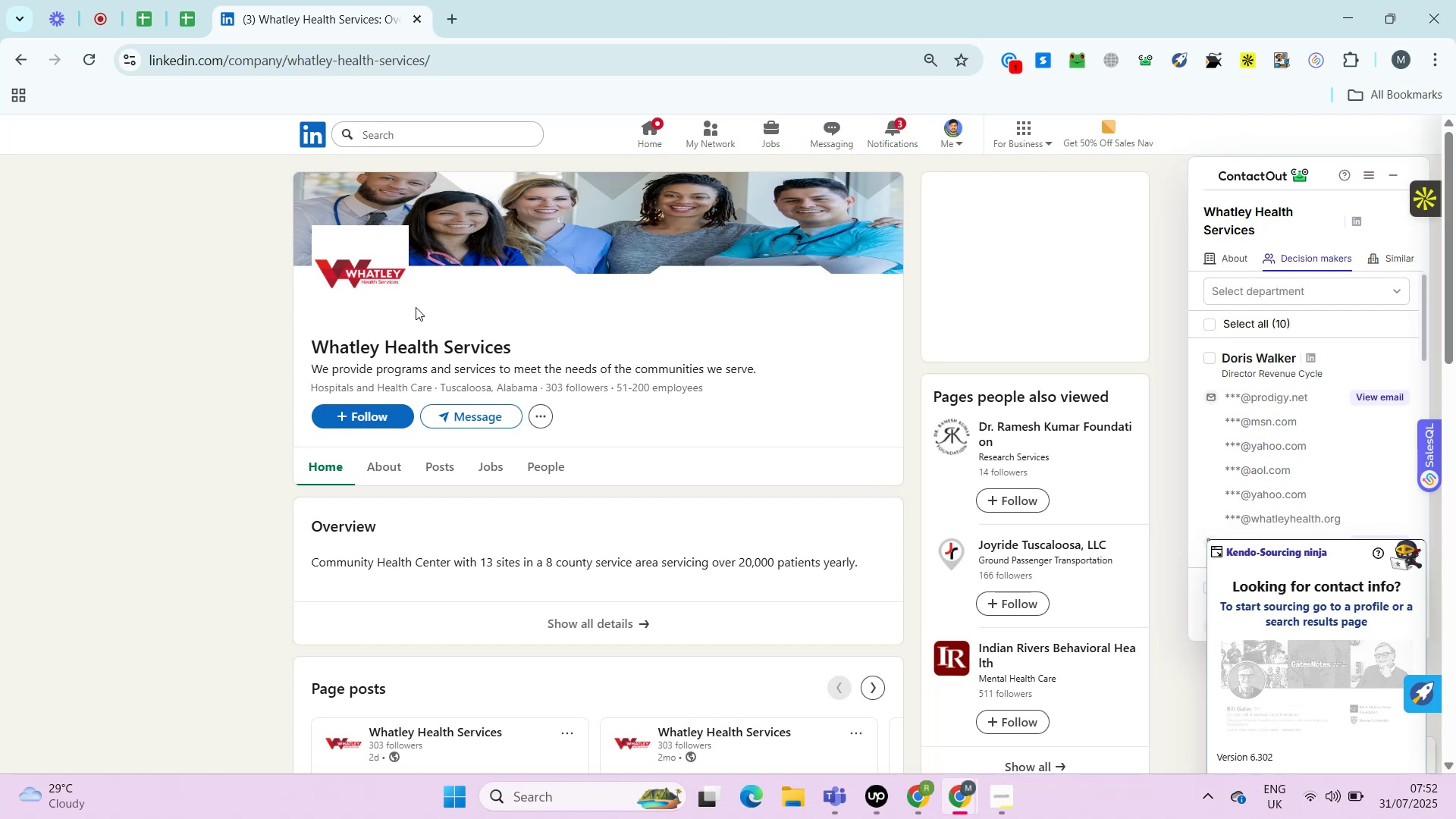 
key(Alt+Control+ControlRight)
 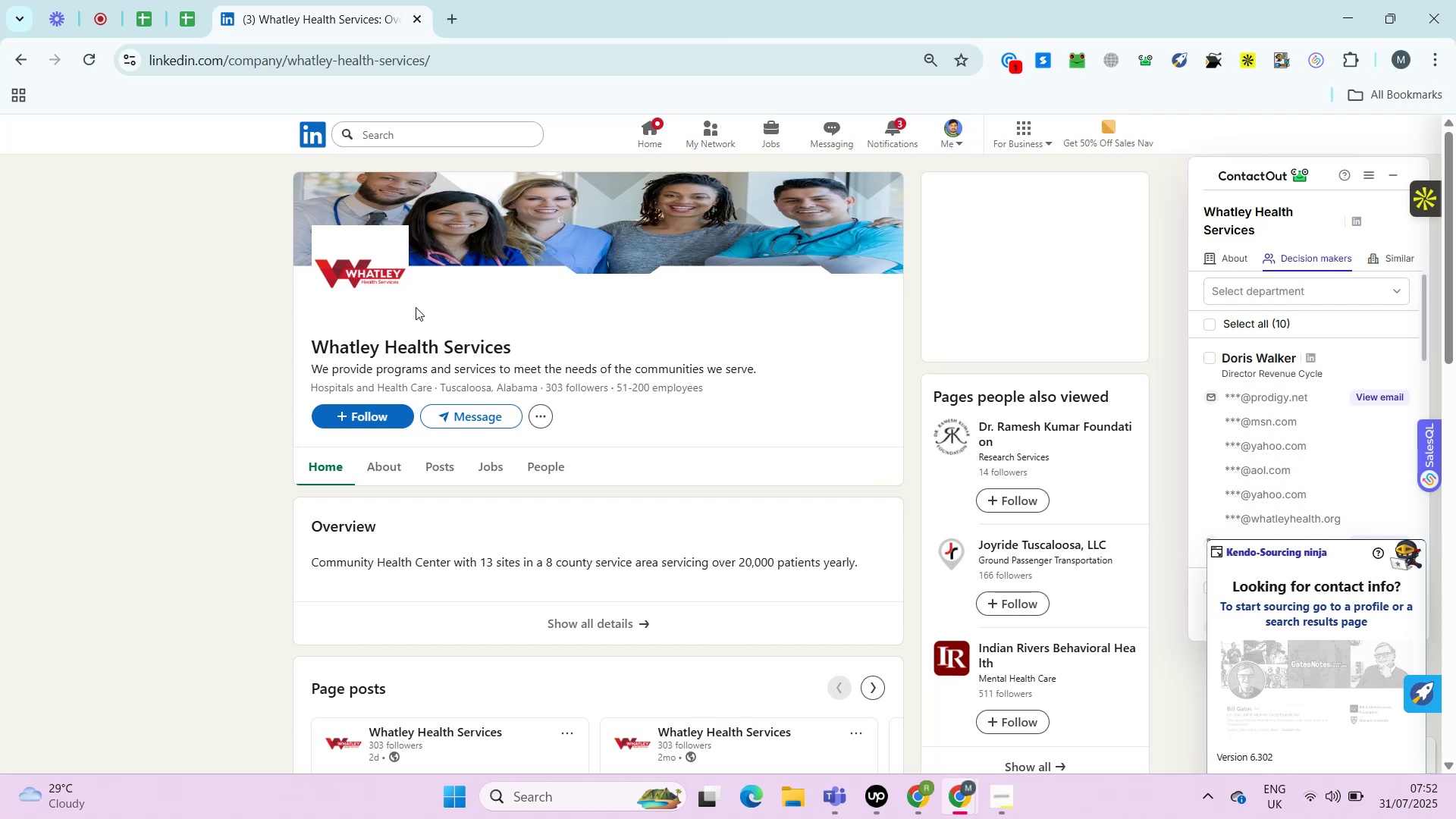 
key(Alt+Control+AltRight)
 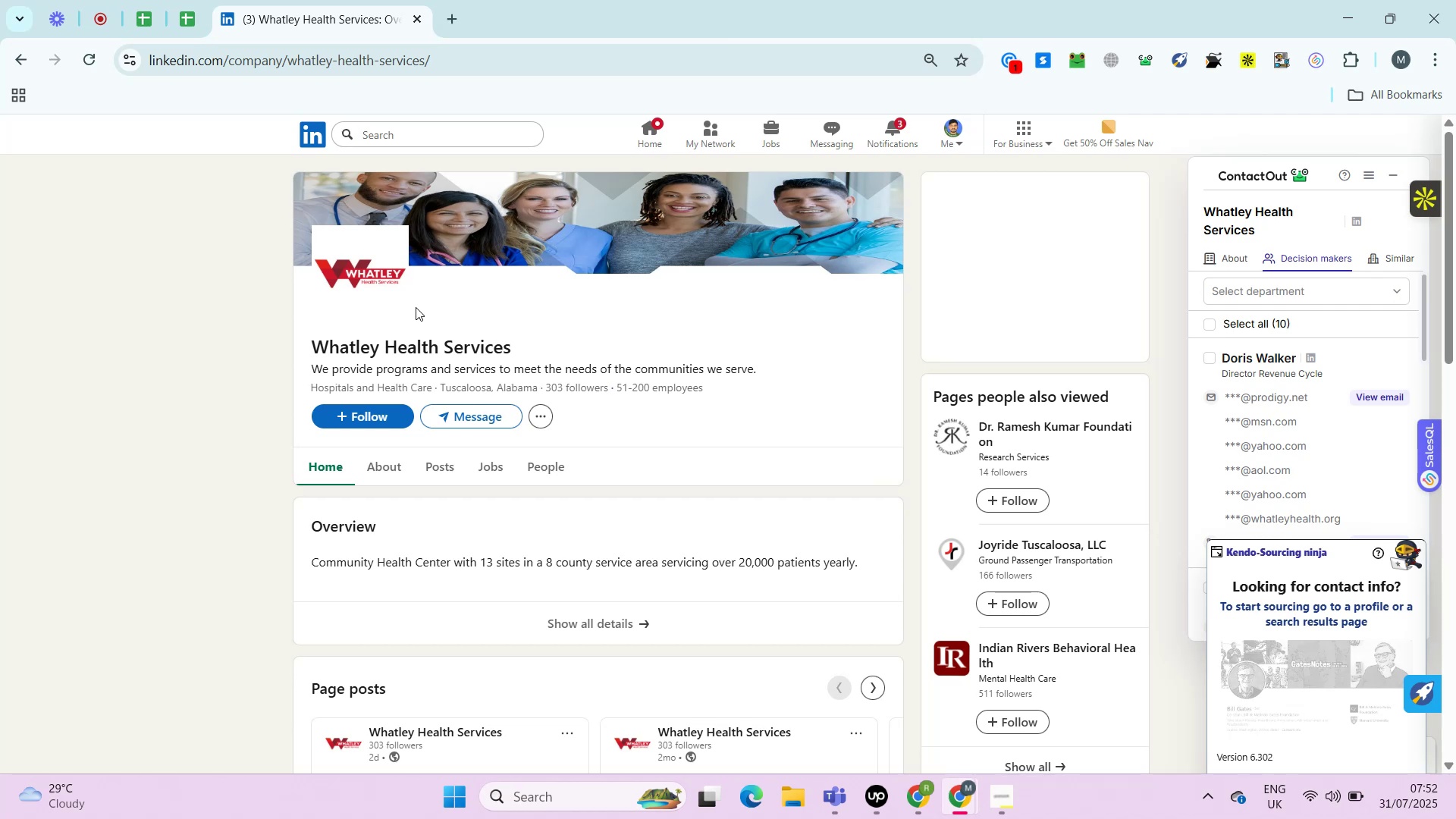 
wait(5.64)
 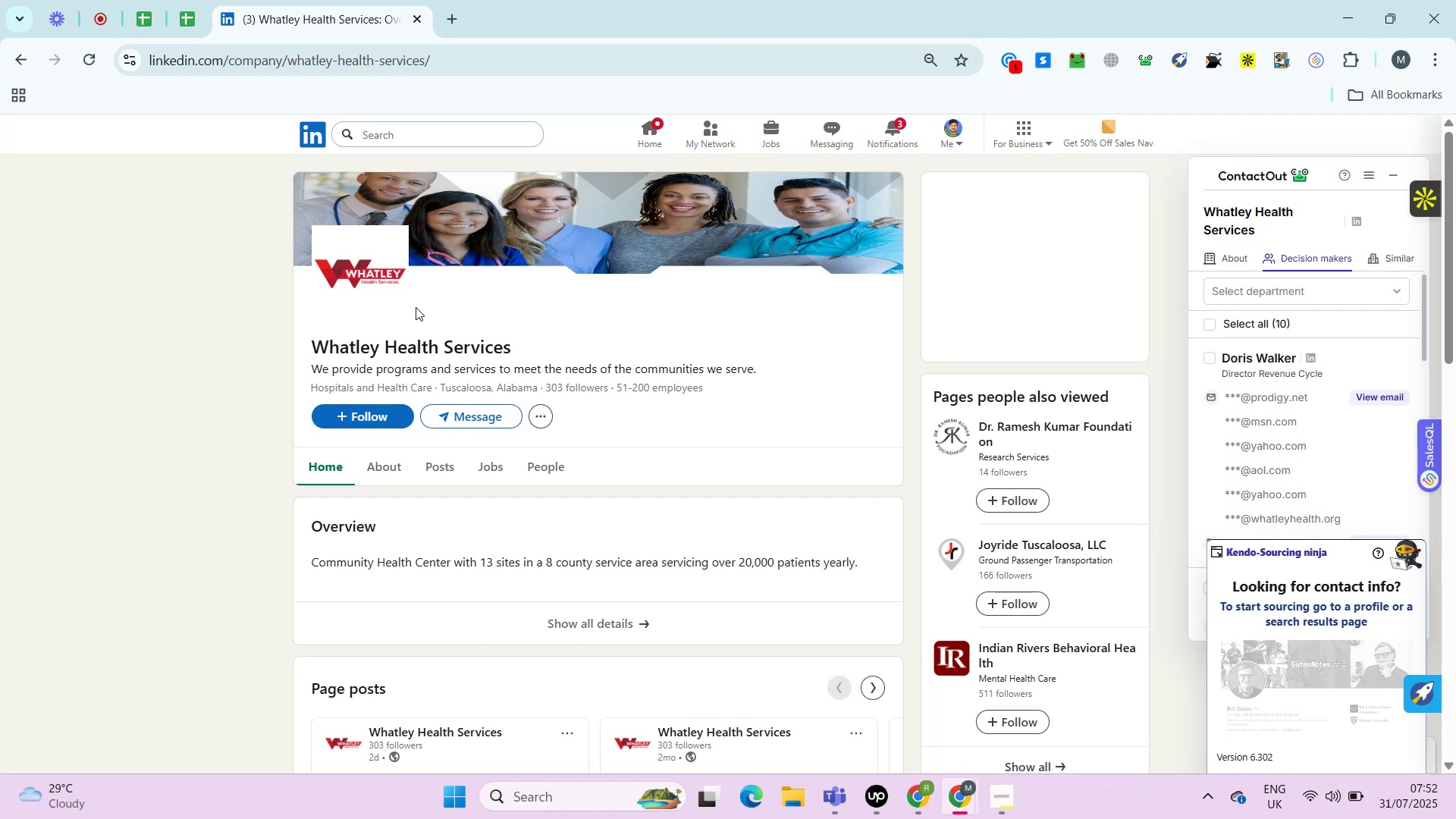 
key(Control+ControlLeft)
 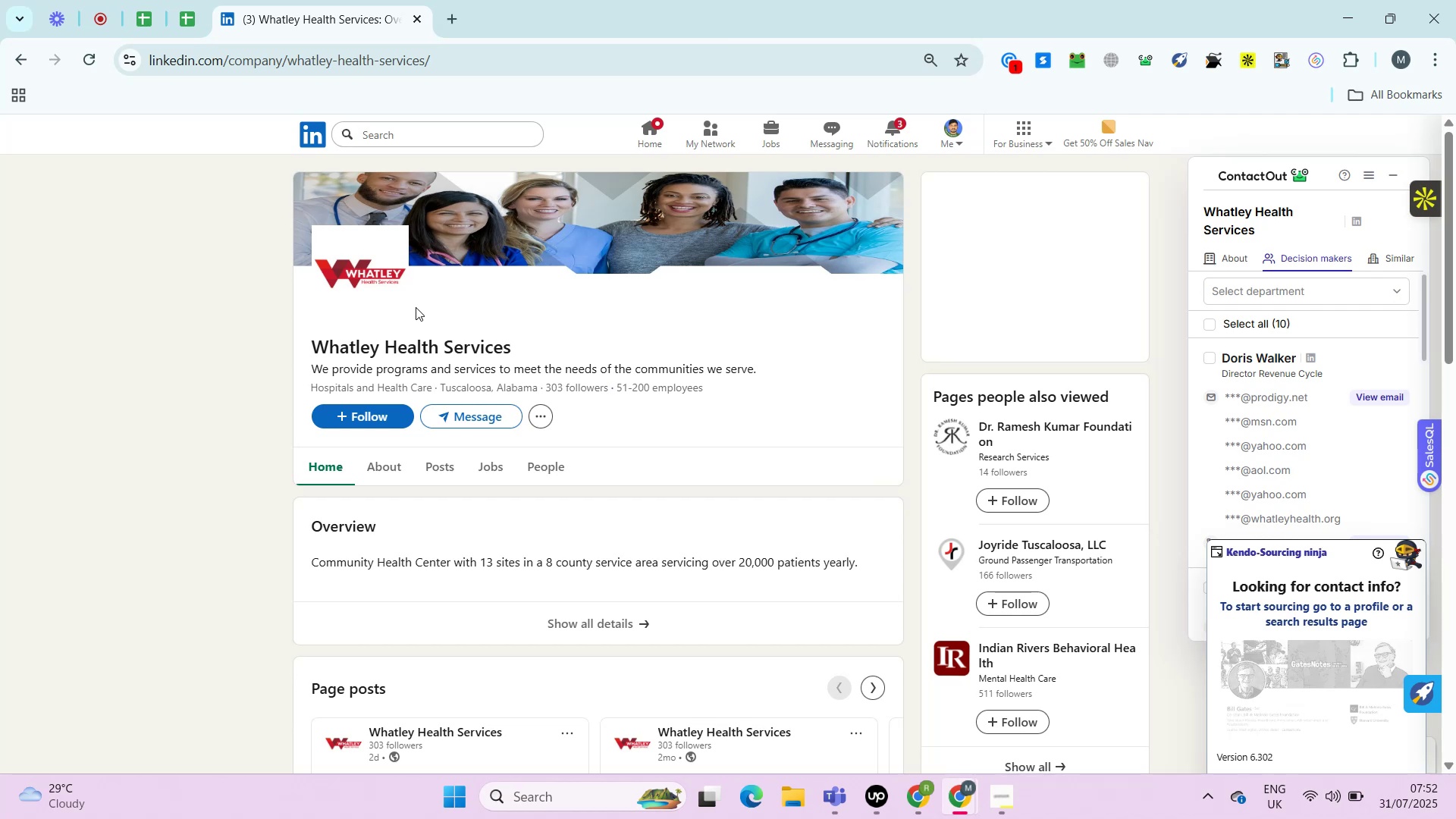 
key(Alt+Control+AltLeft)
 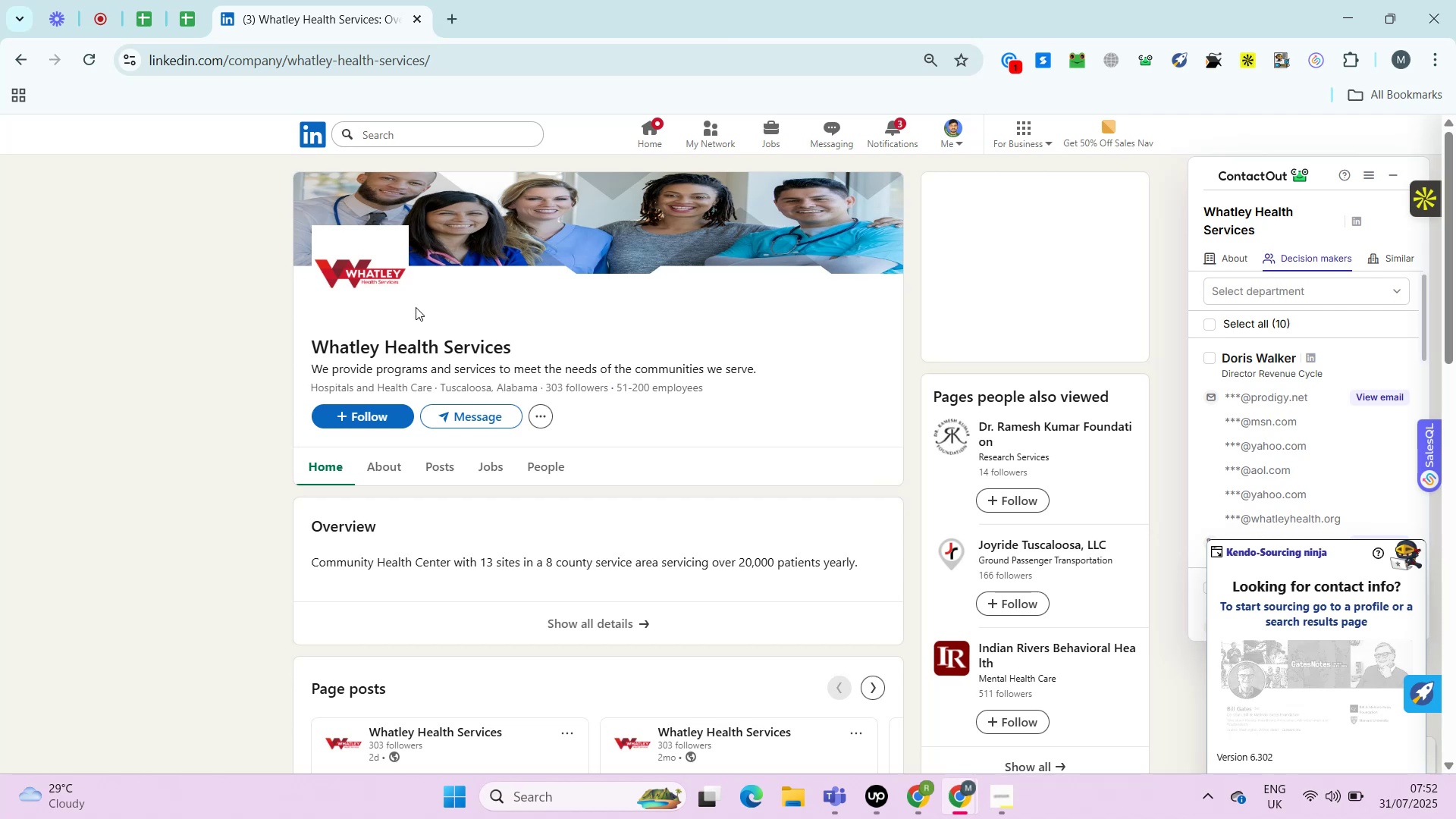 
key(Alt+Control+ControlLeft)
 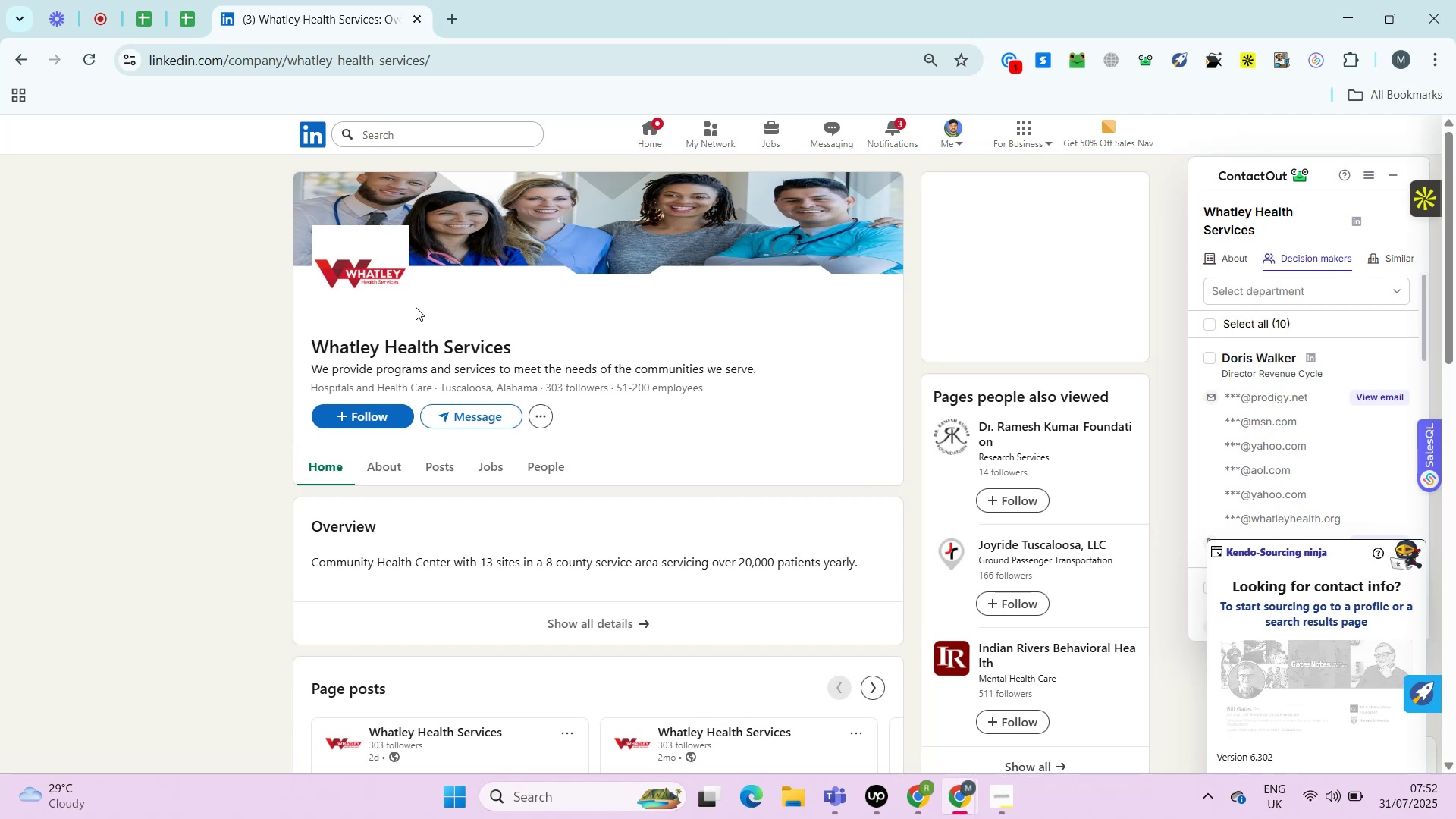 
key(Alt+Control+AltLeft)
 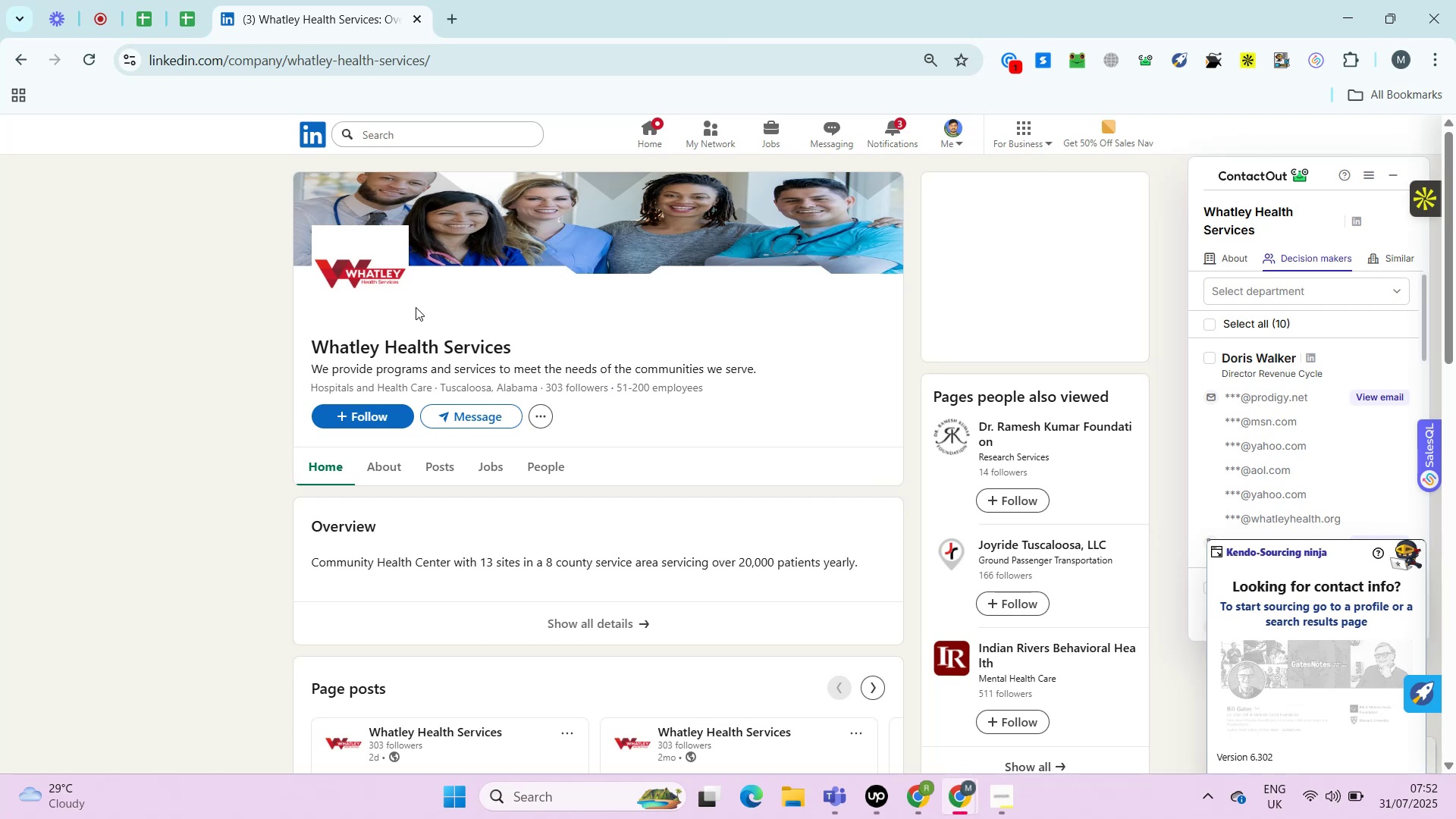 
key(Alt+Control+ControlLeft)
 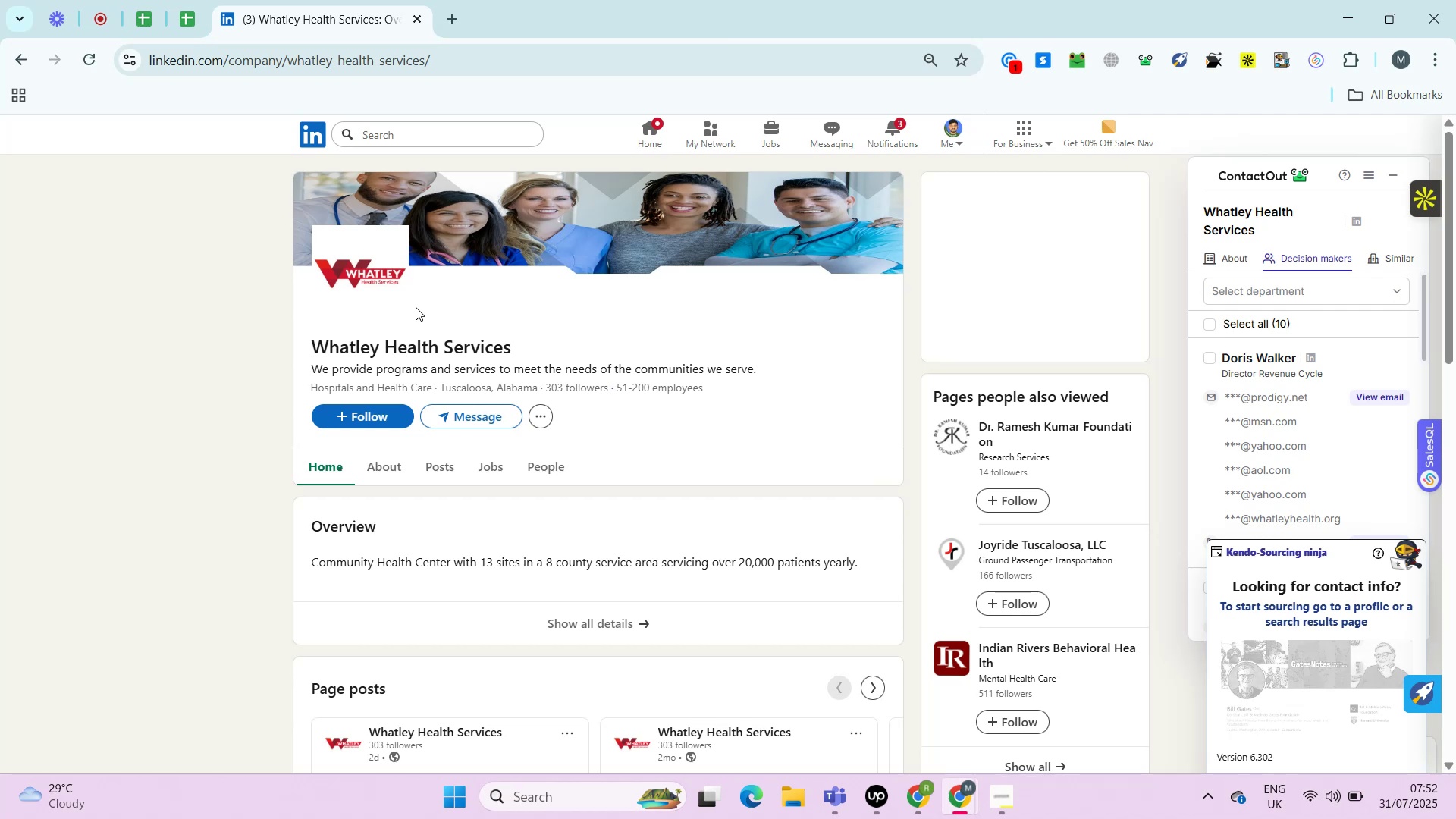 
key(Alt+Control+AltLeft)
 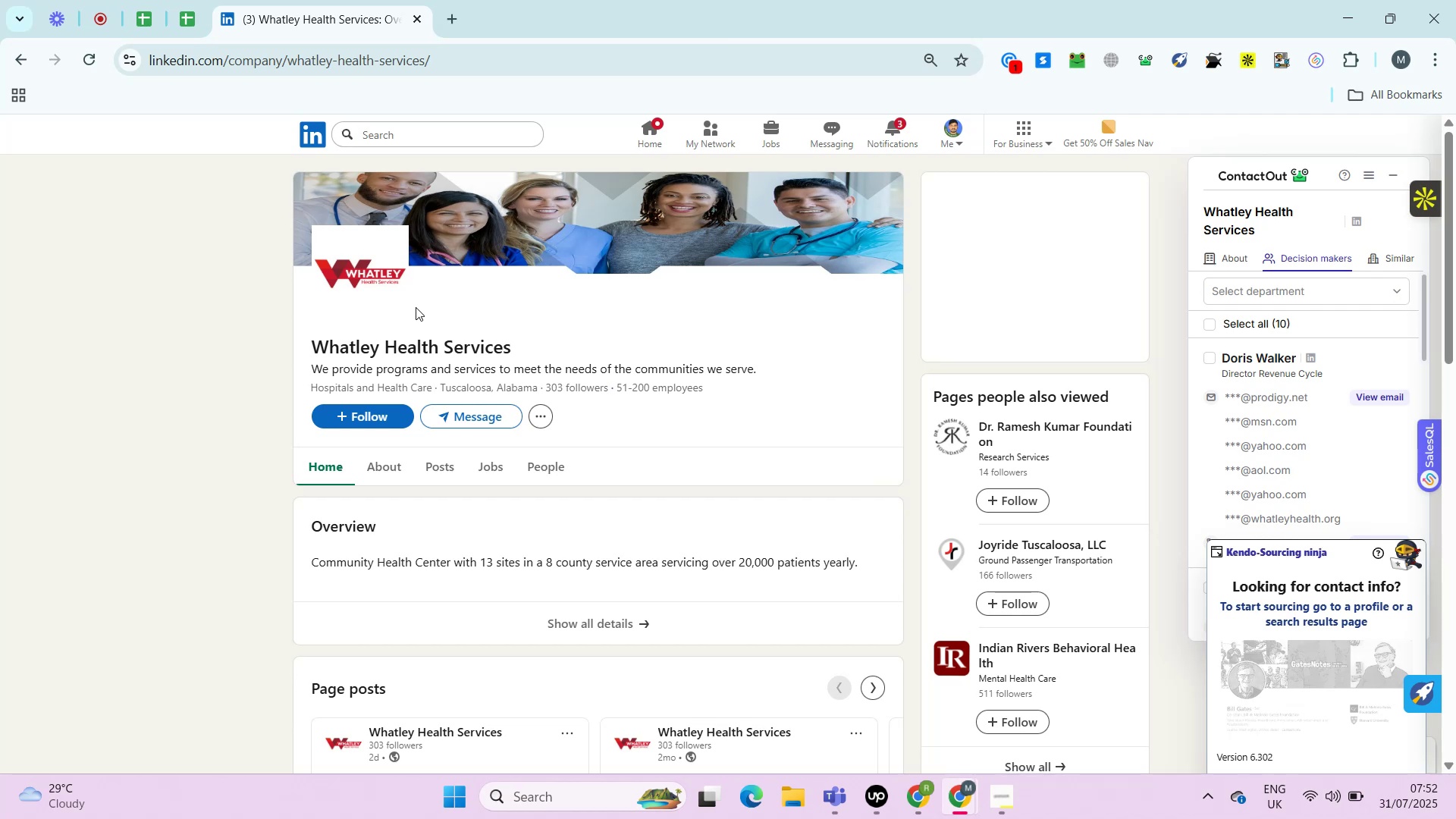 
key(Alt+Control+ControlLeft)
 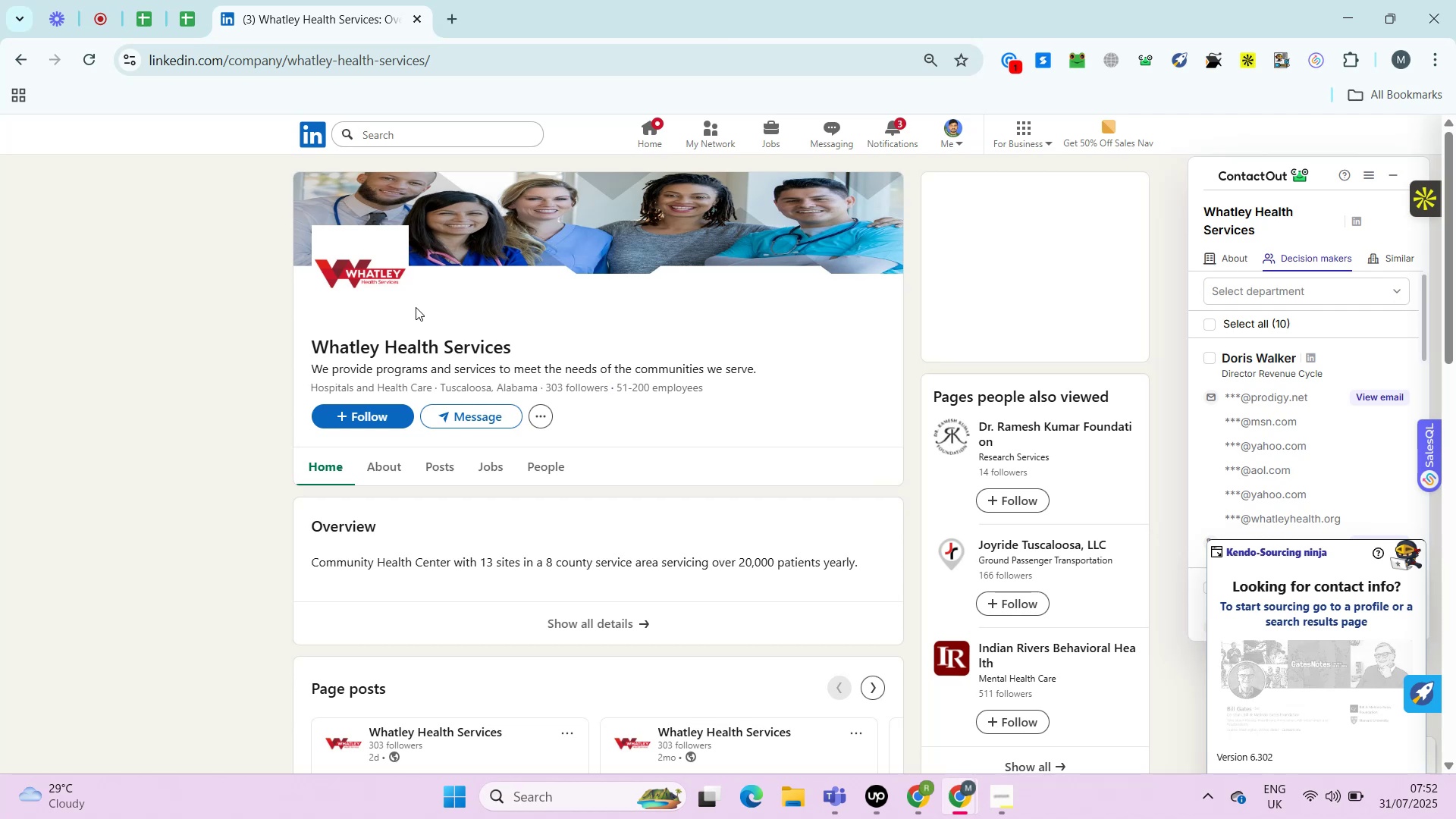 
hold_key(key=AltLeft, duration=0.37)
 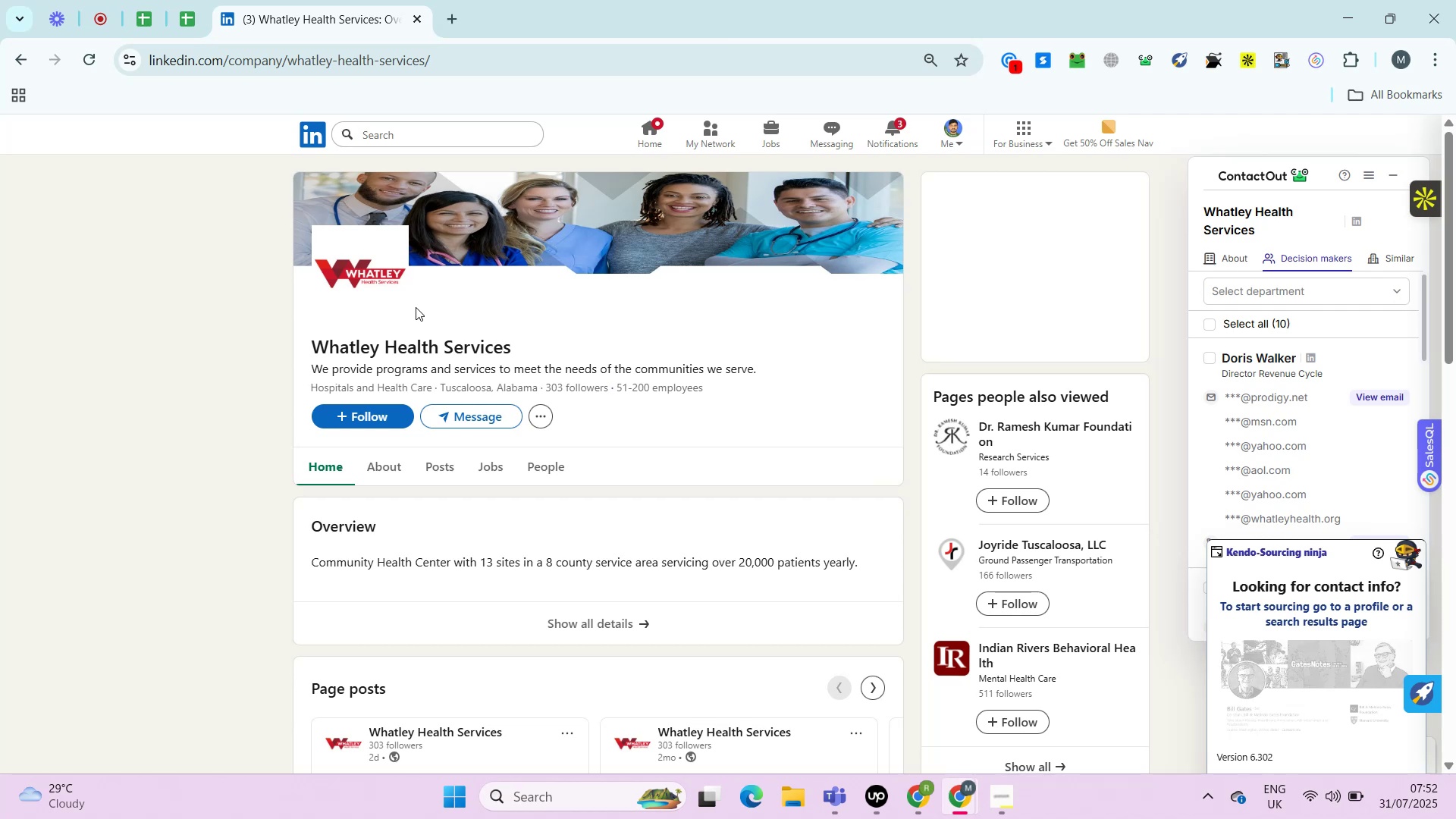 
hold_key(key=ControlLeft, duration=0.41)
 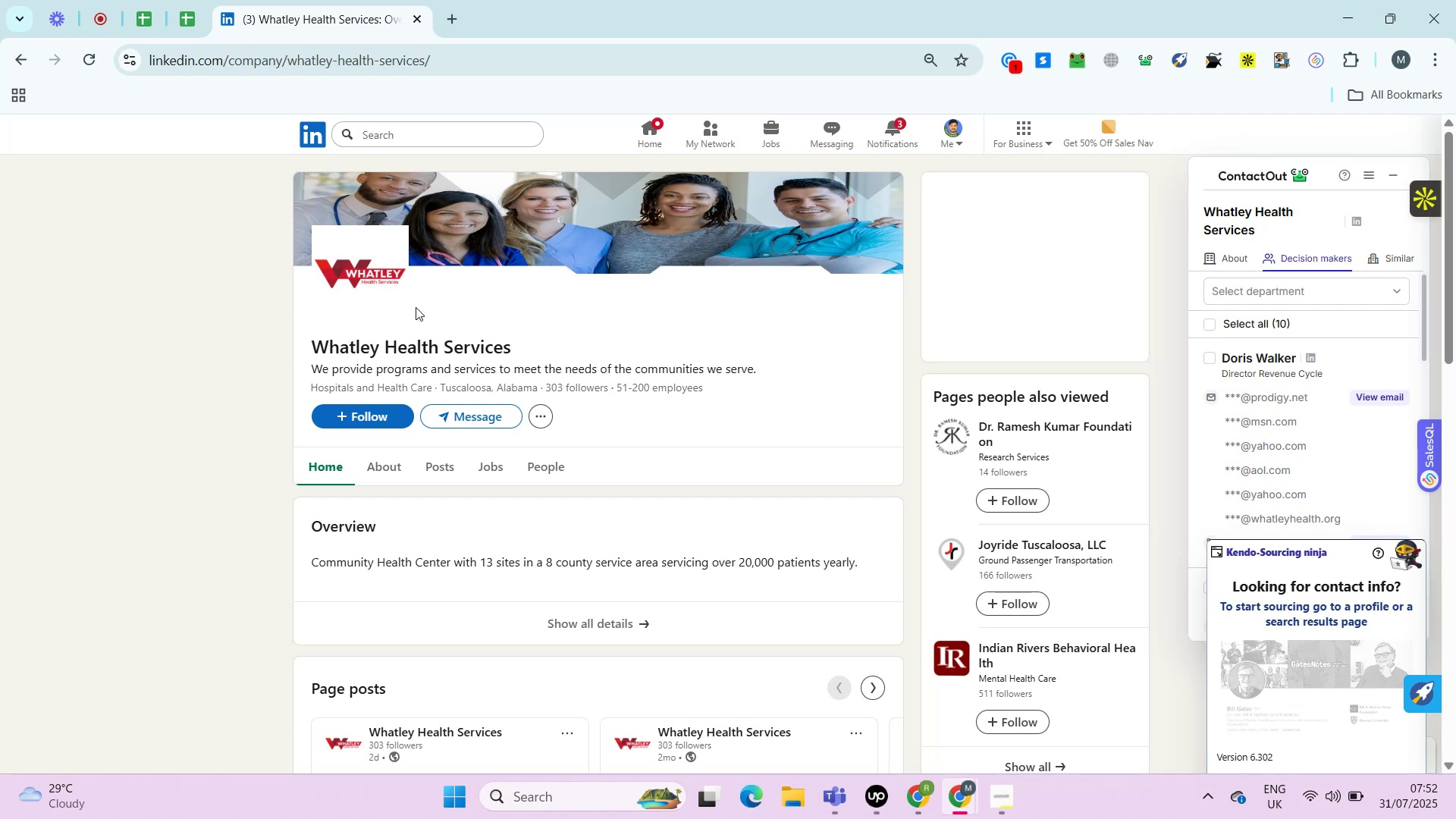 
key(Control+ControlLeft)
 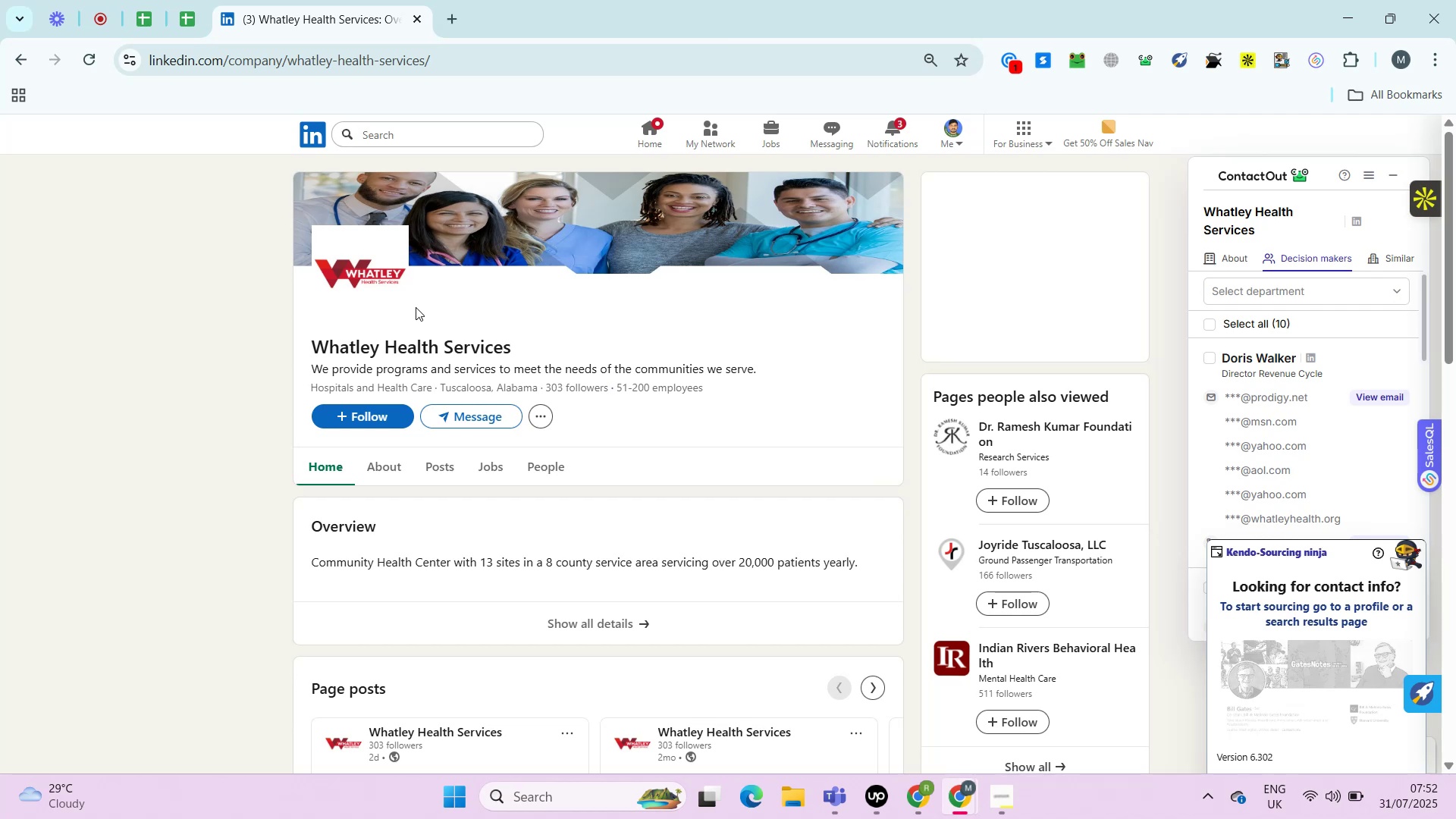 
key(Alt+AltLeft)
 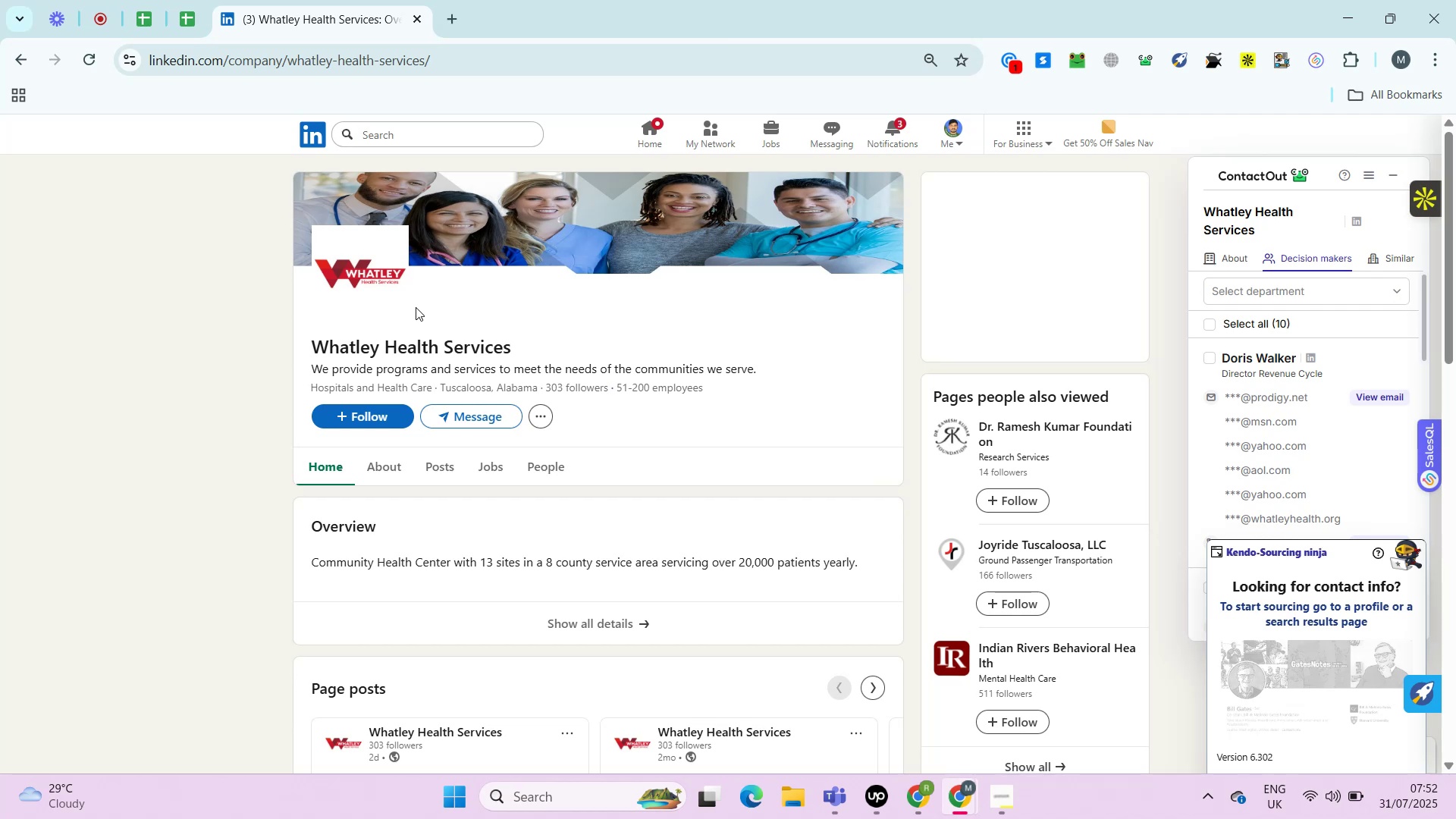 
key(Alt+Control+ControlLeft)
 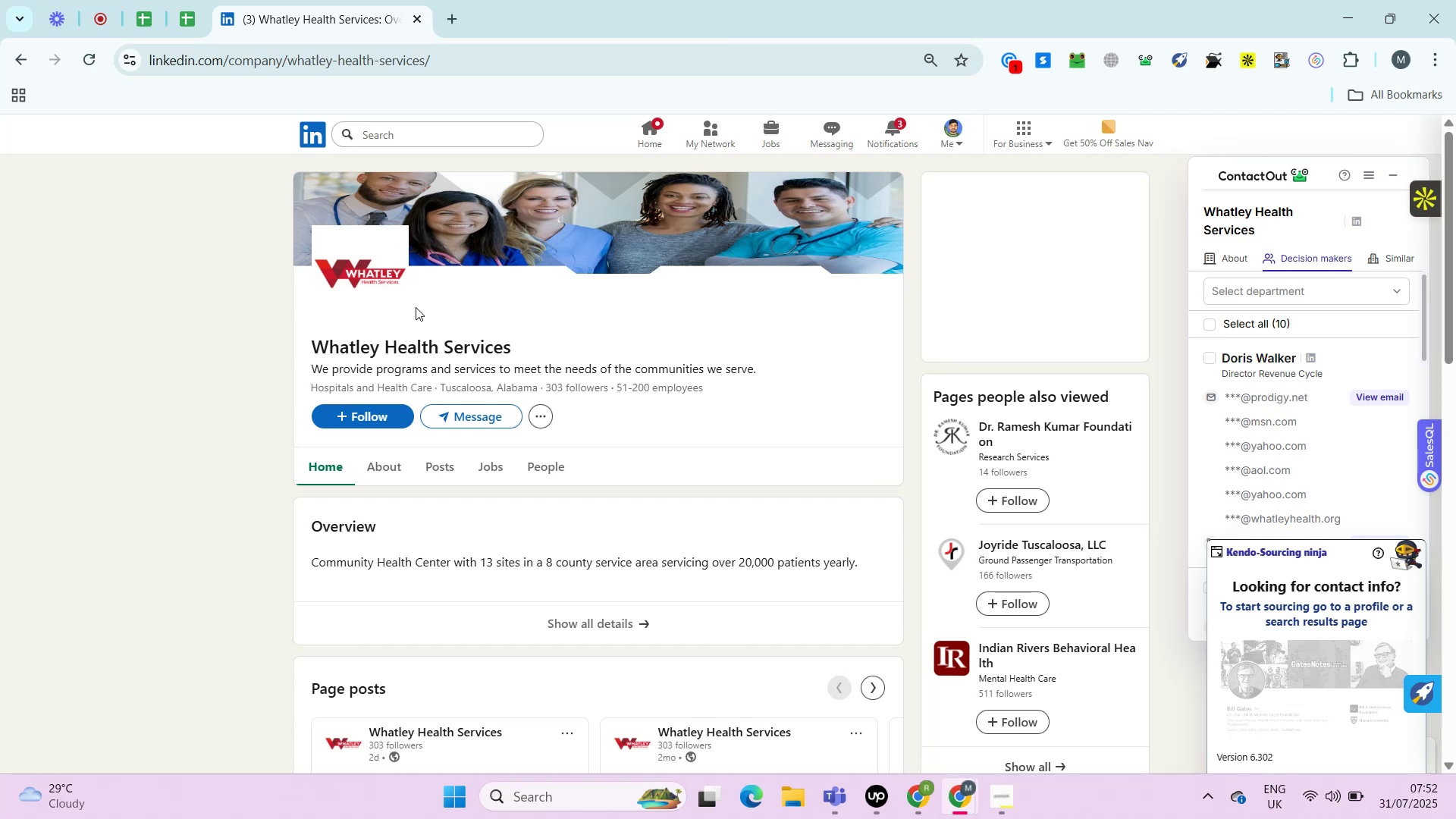 
key(Alt+Control+AltLeft)
 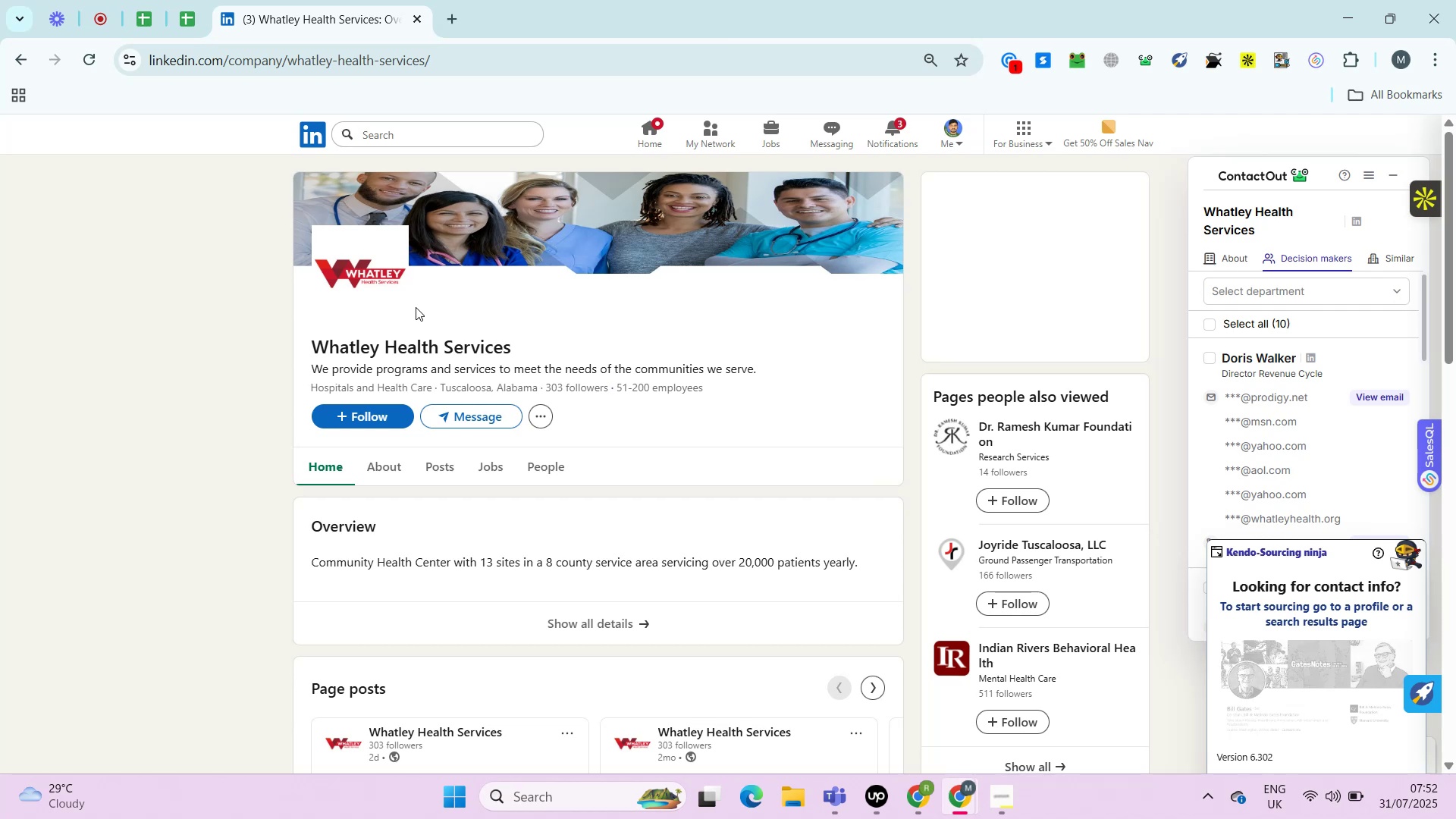 
key(Control+ControlLeft)
 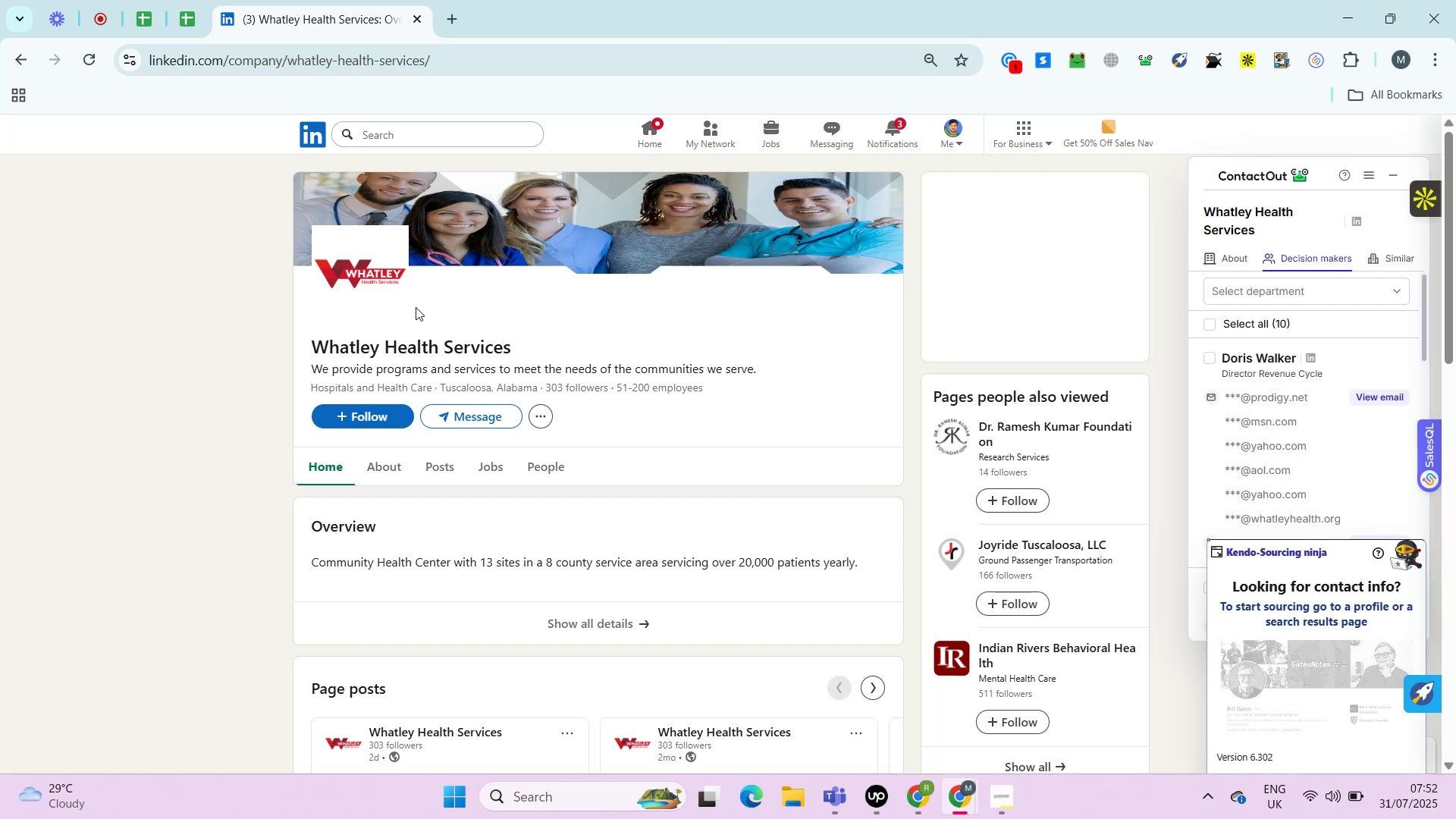 
hold_key(key=ControlLeft, duration=0.76)
 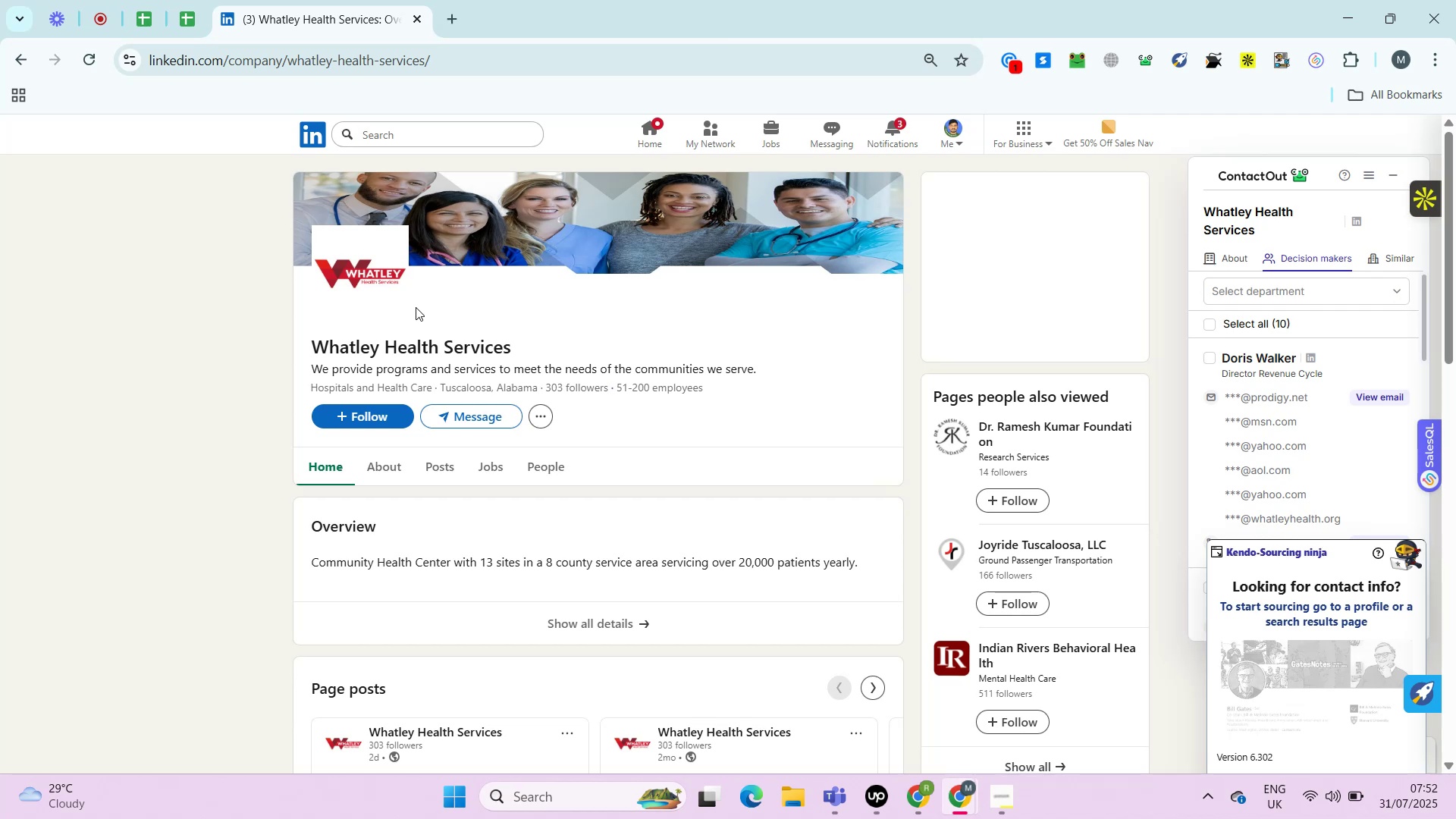 
hold_key(key=AltLeft, duration=0.41)
 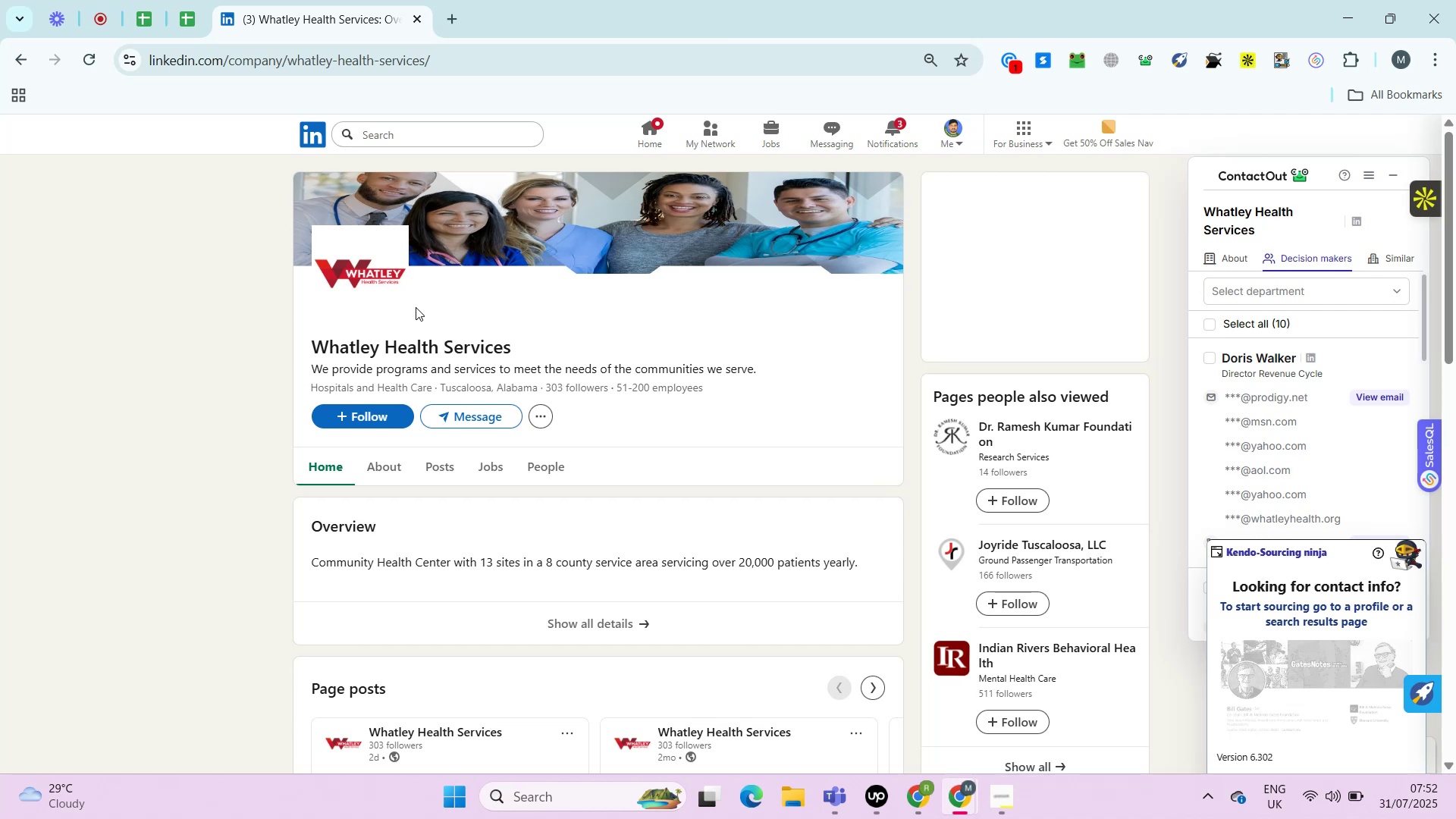 
wait(10.33)
 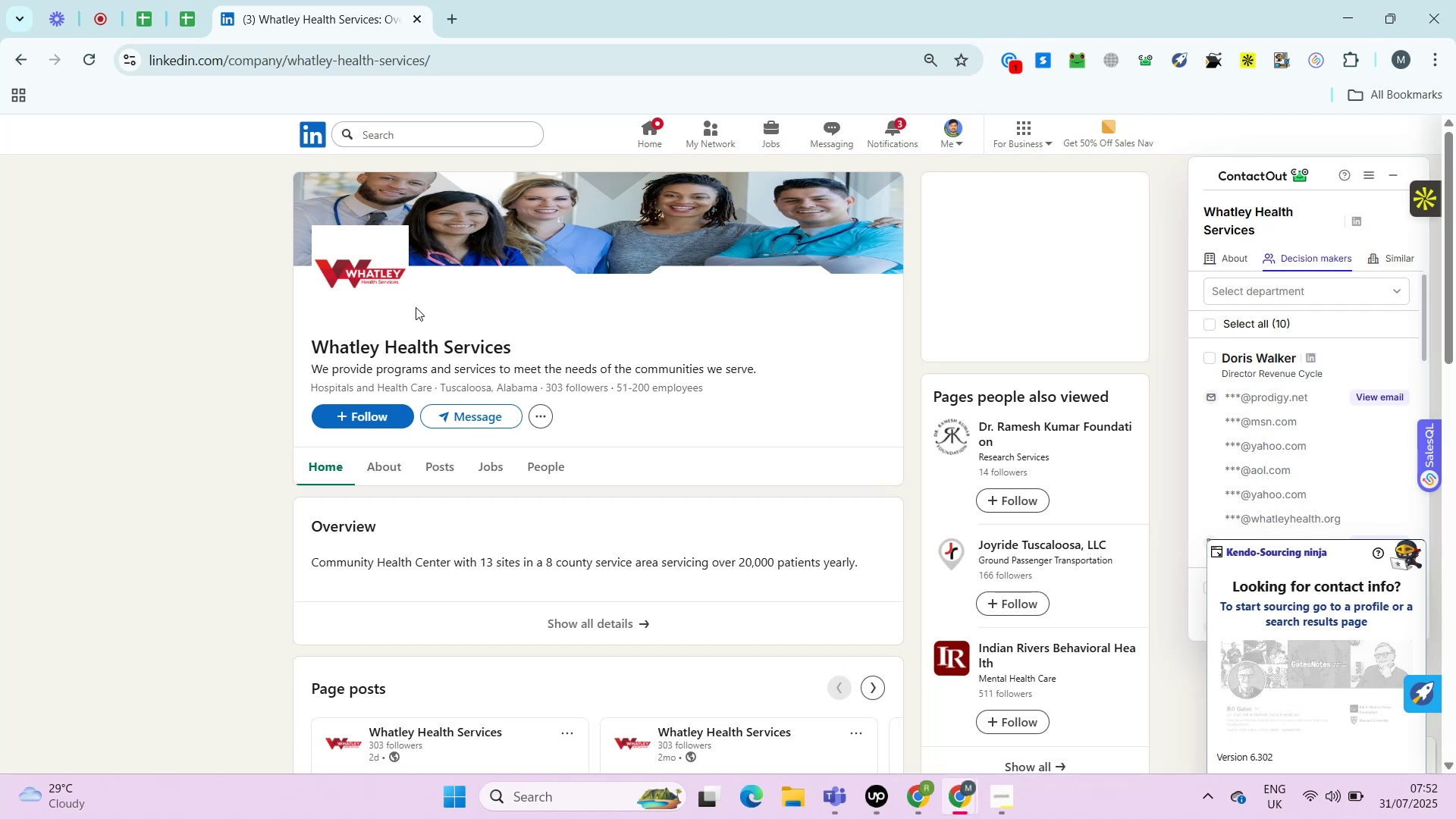 
key(Control+ControlLeft)
 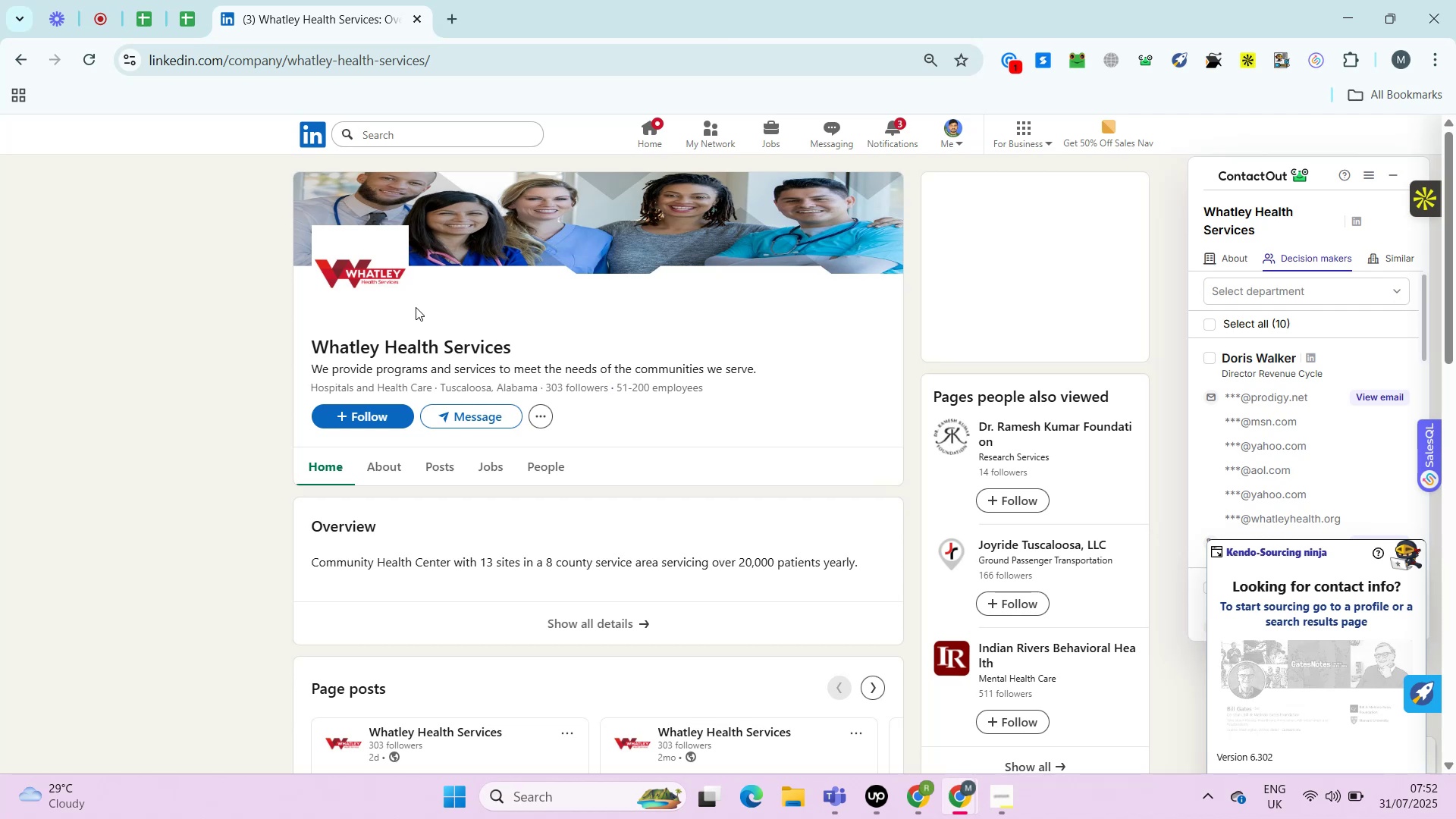 
key(Alt+Control+AltRight)
 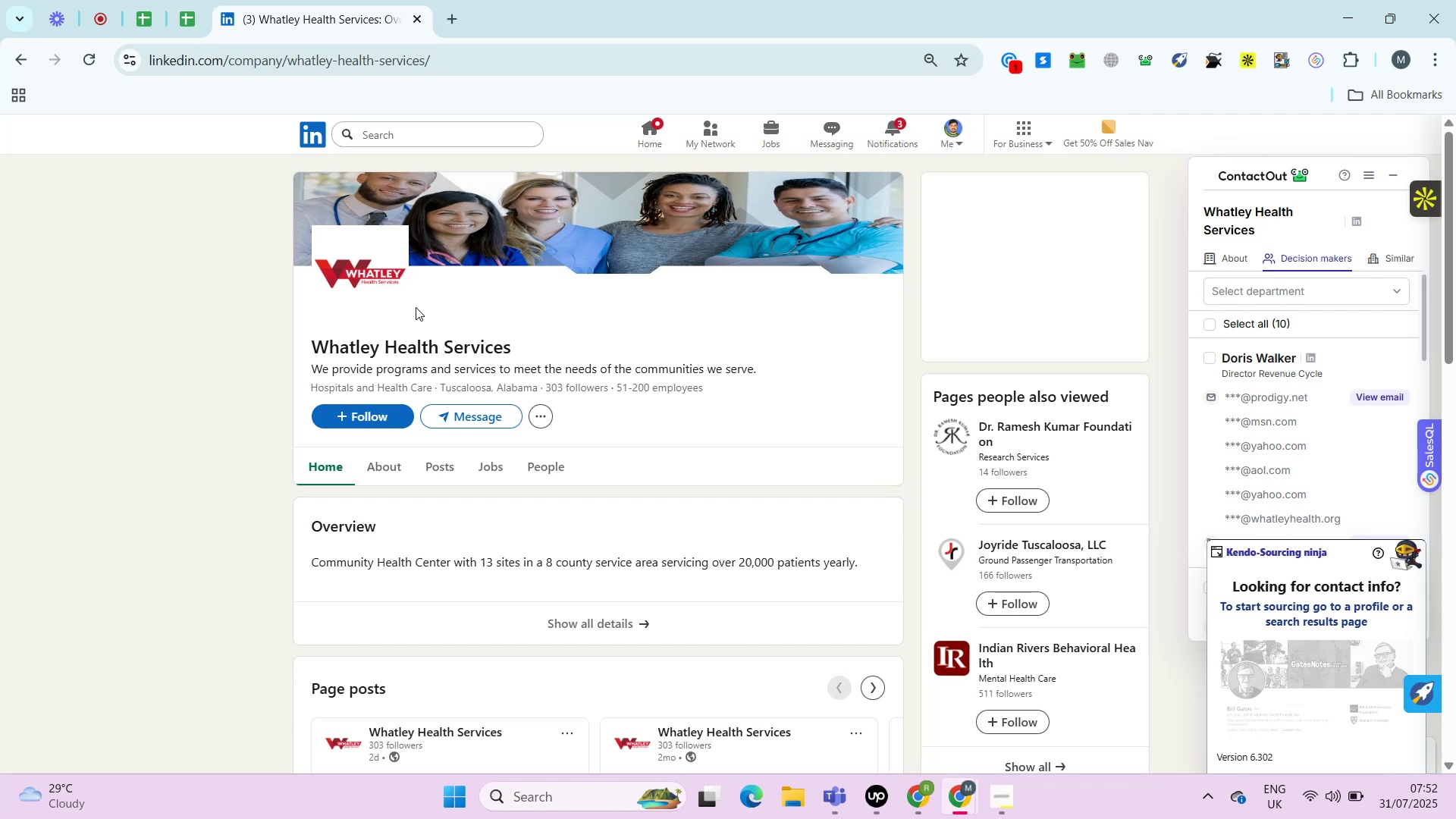 
key(Alt+Control+ControlRight)
 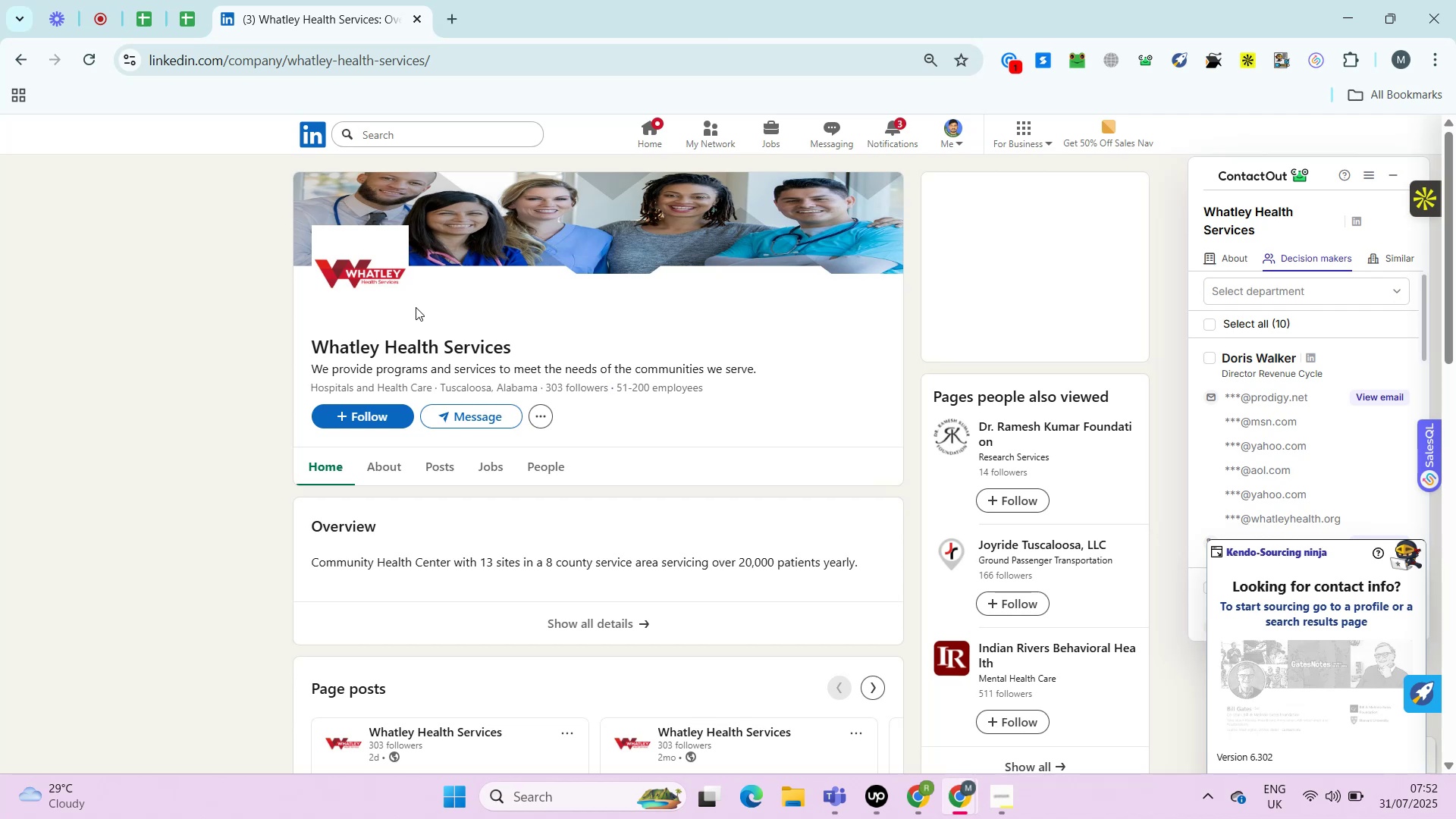 
key(Alt+Control+AltRight)
 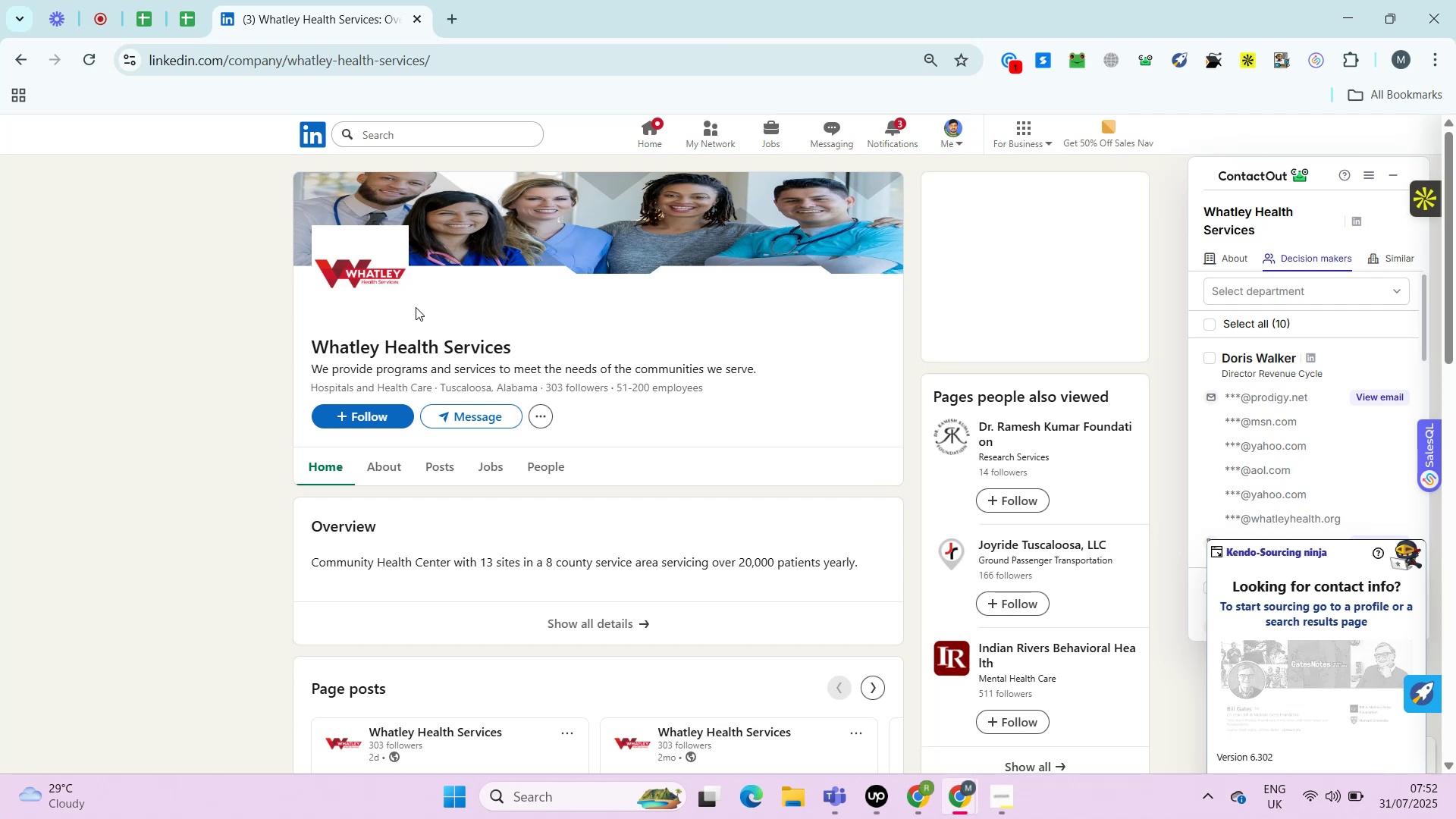 
key(Alt+Control+ControlRight)
 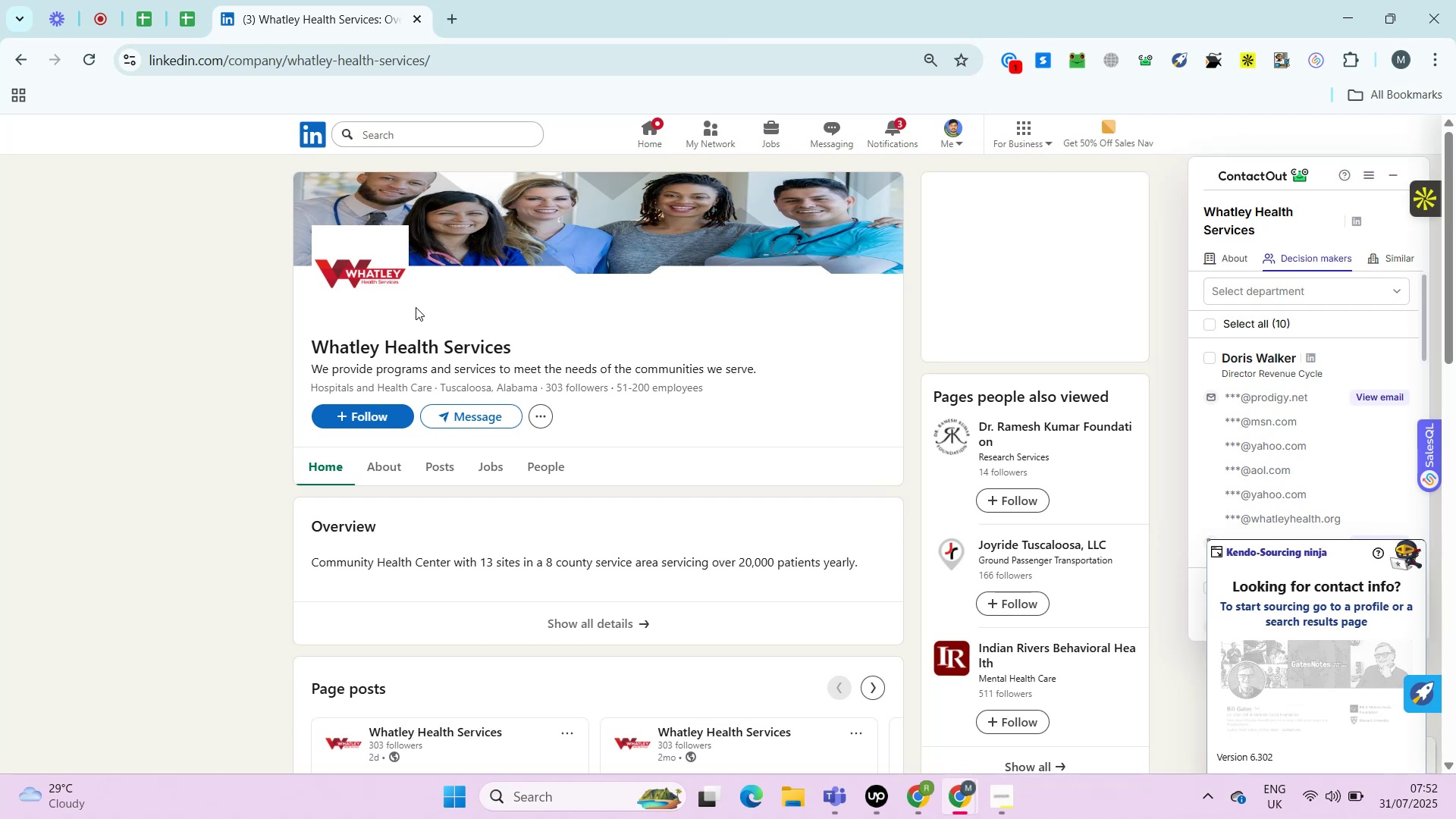 
key(Alt+Control+AltRight)
 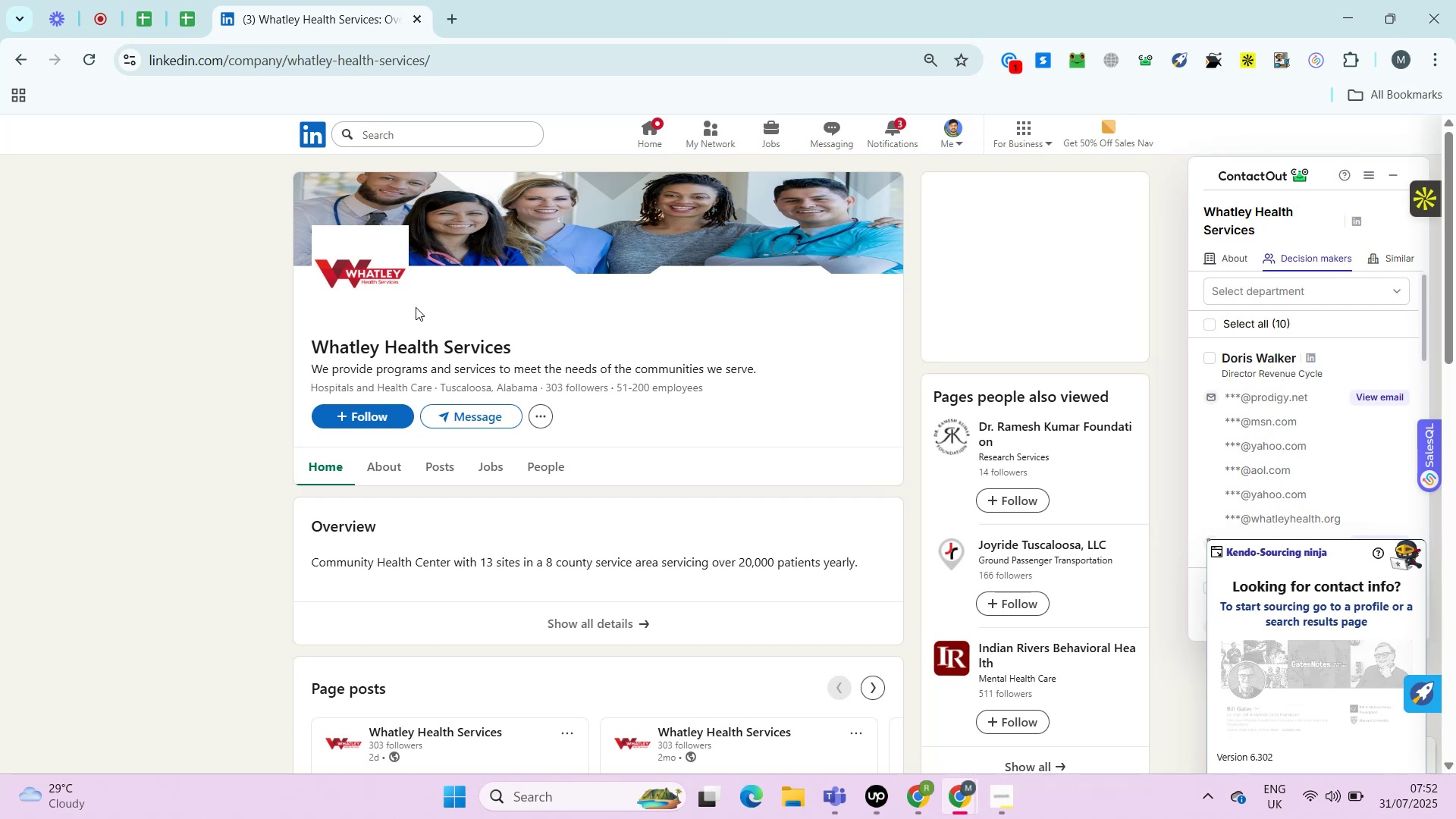 
key(Alt+Control+ControlRight)
 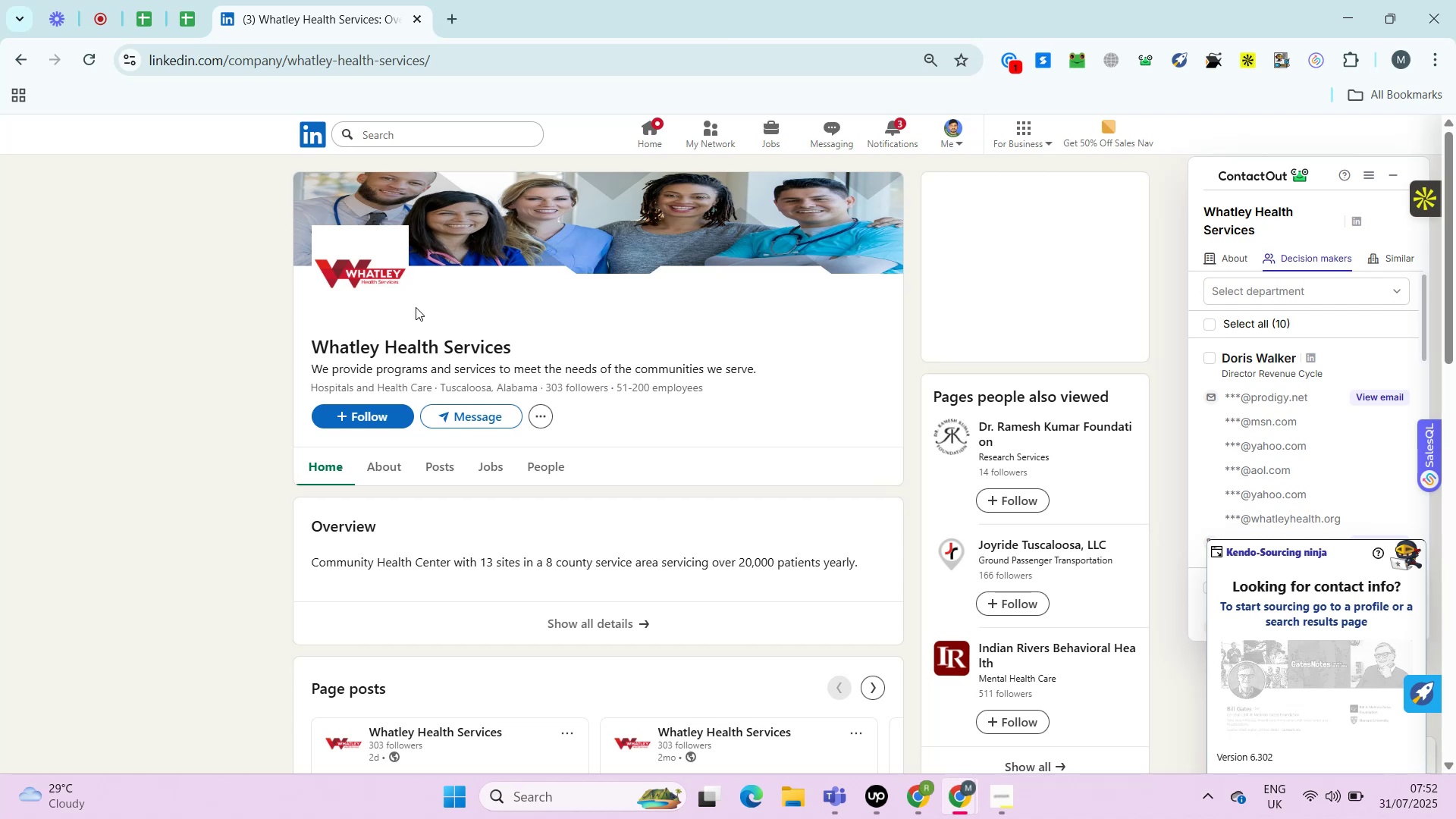 
key(Alt+Control+AltRight)
 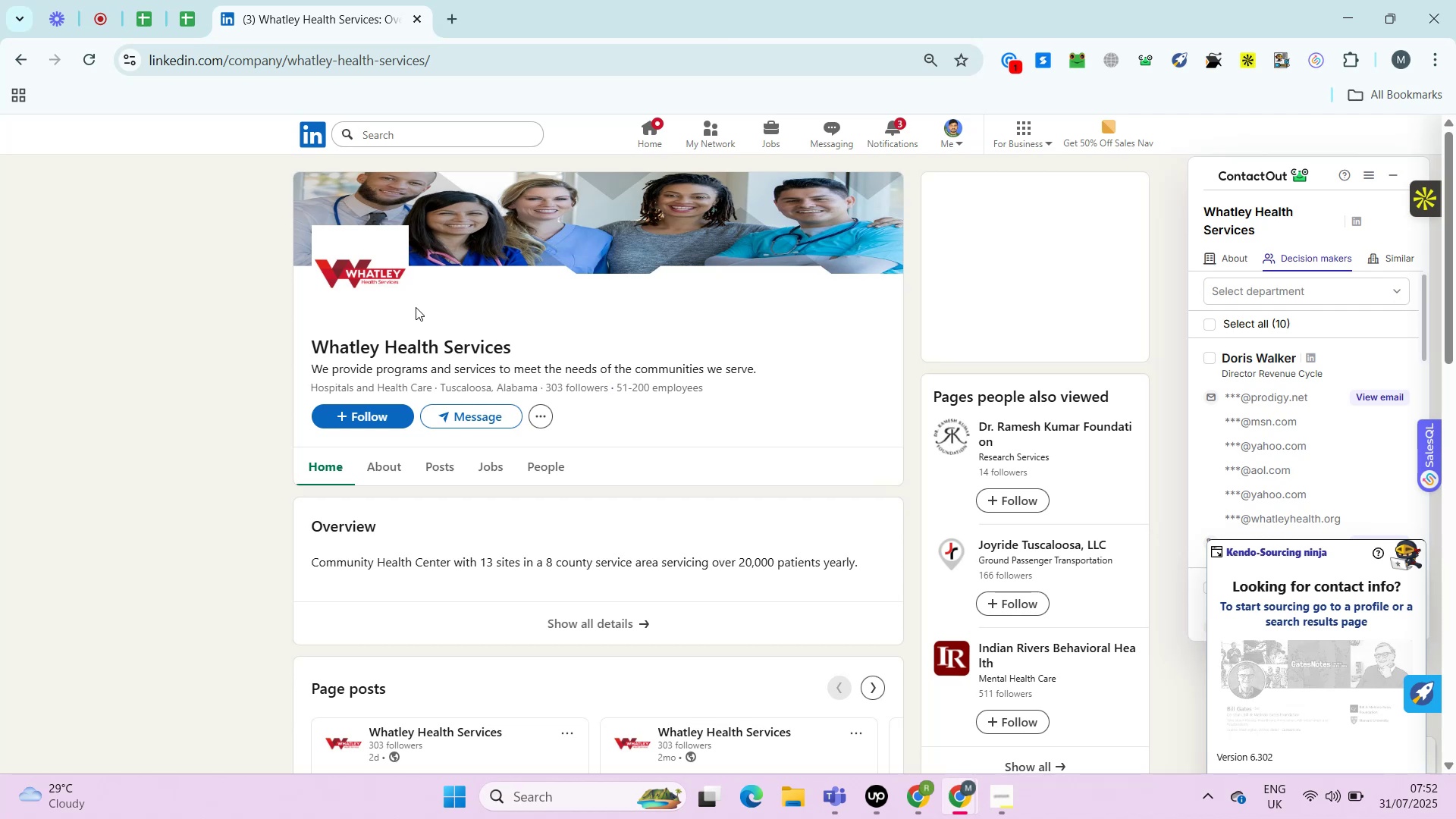 
key(Alt+Control+ControlRight)
 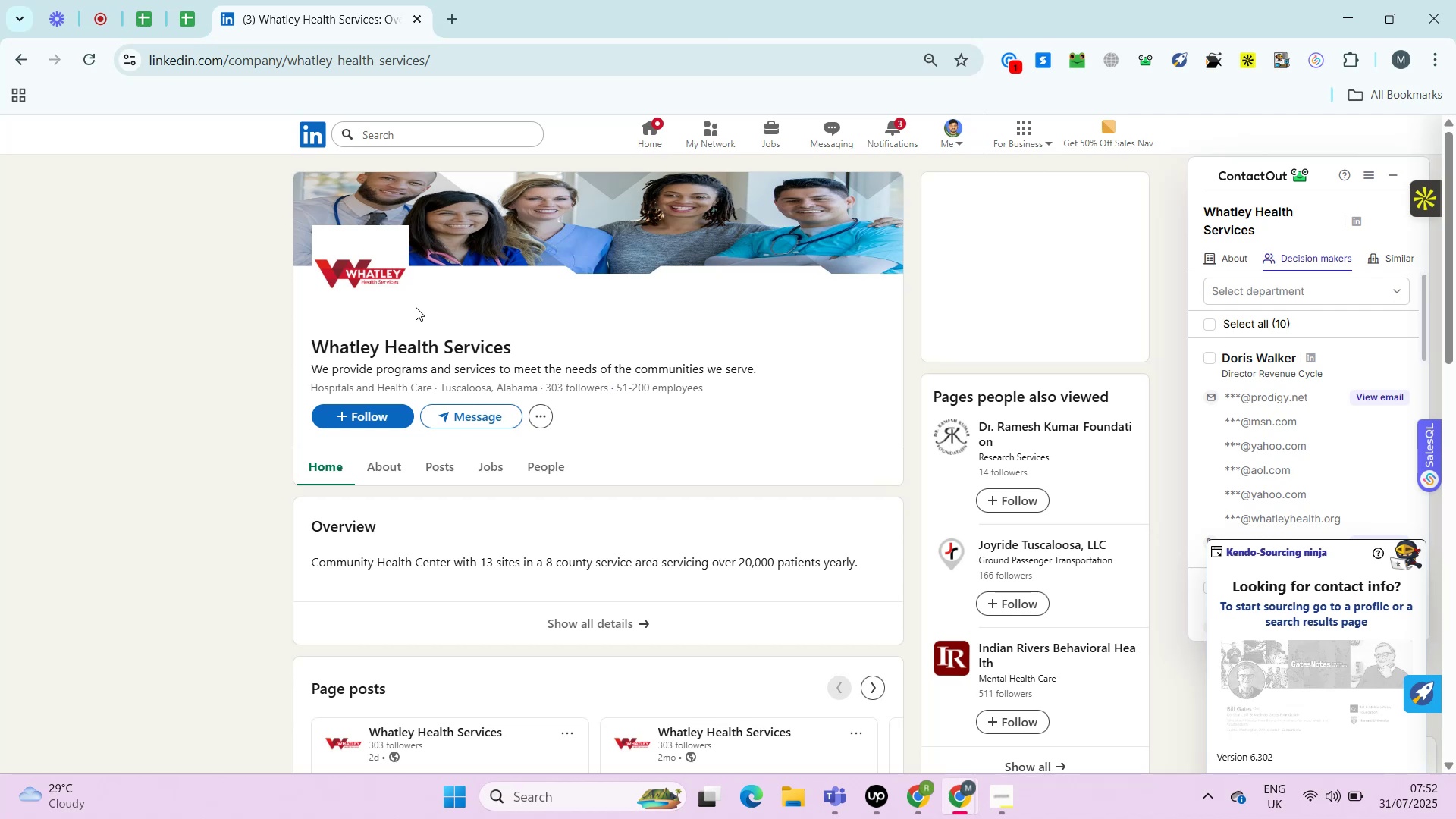 
wait(5.06)
 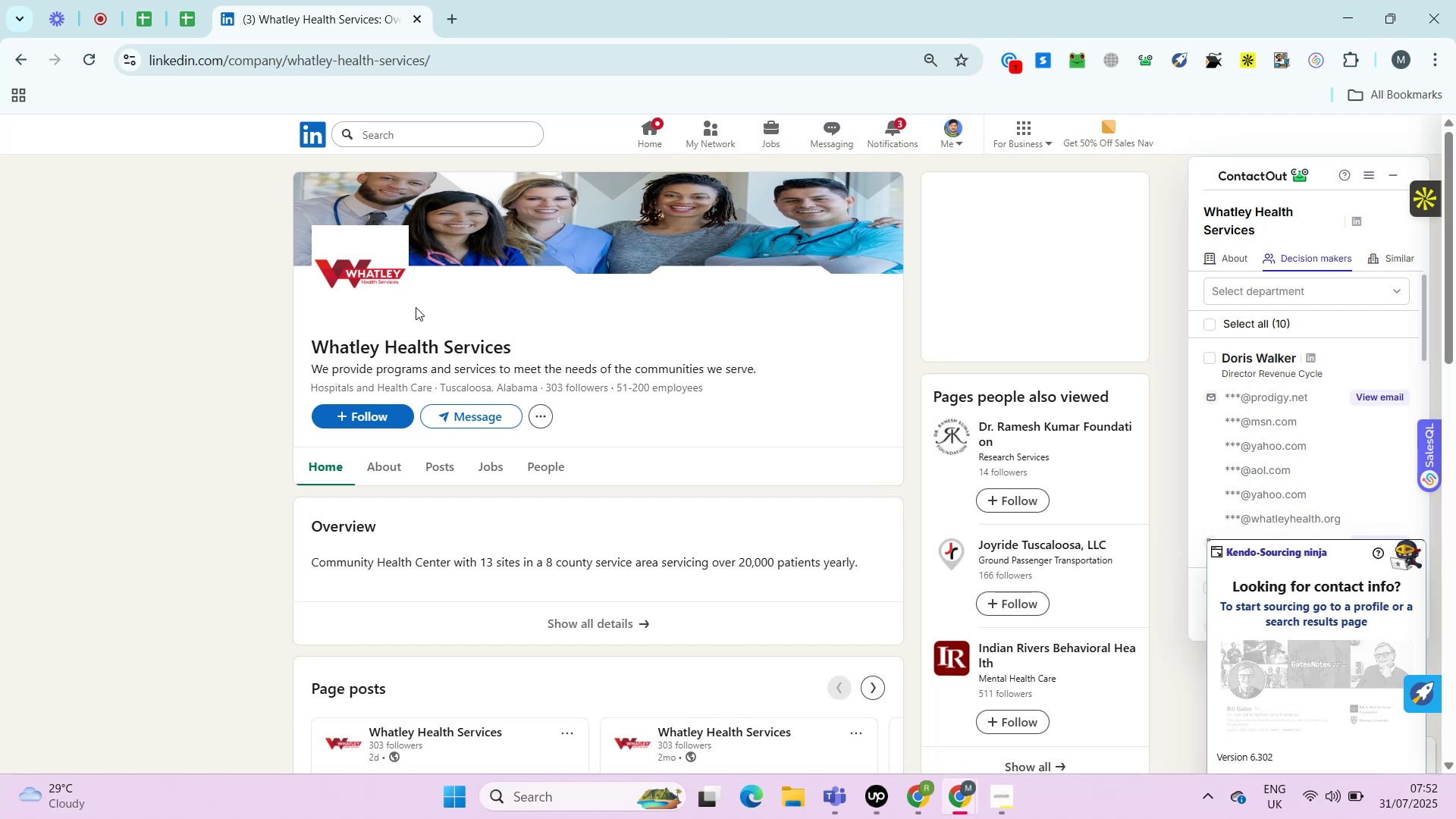 
key(Control+ControlLeft)
 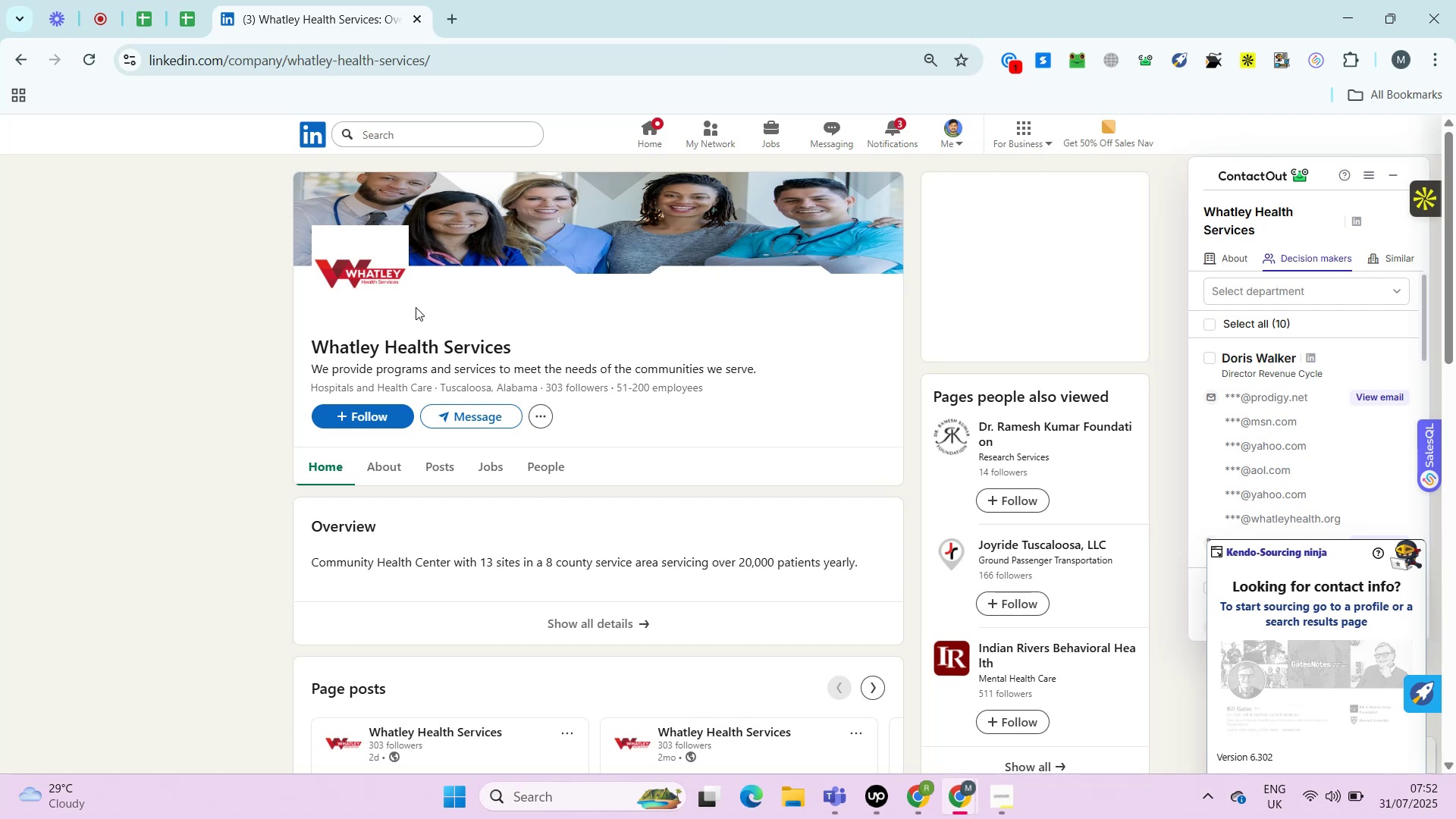 
key(Alt+Control+AltRight)
 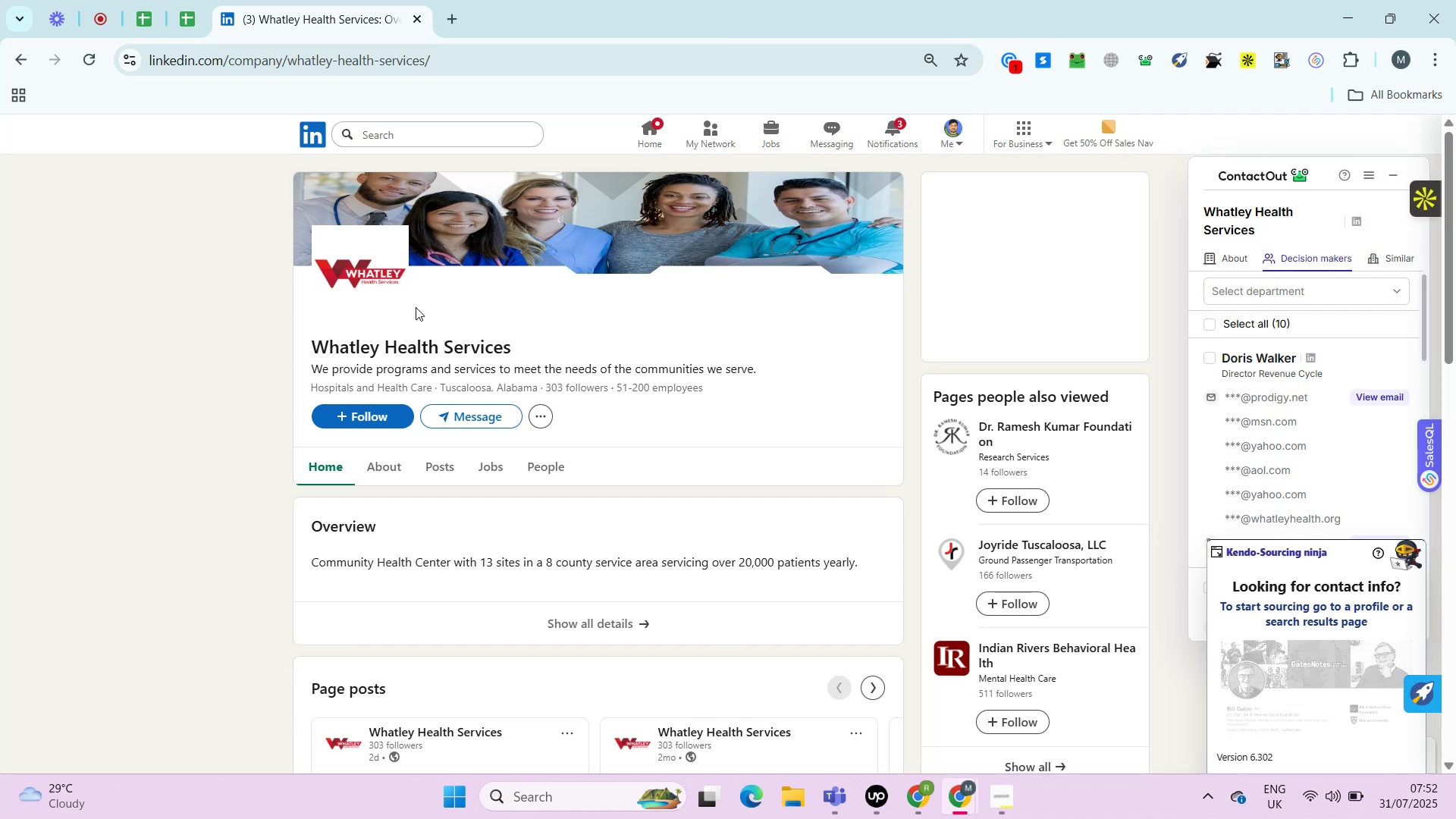 
key(Alt+Control+ControlRight)
 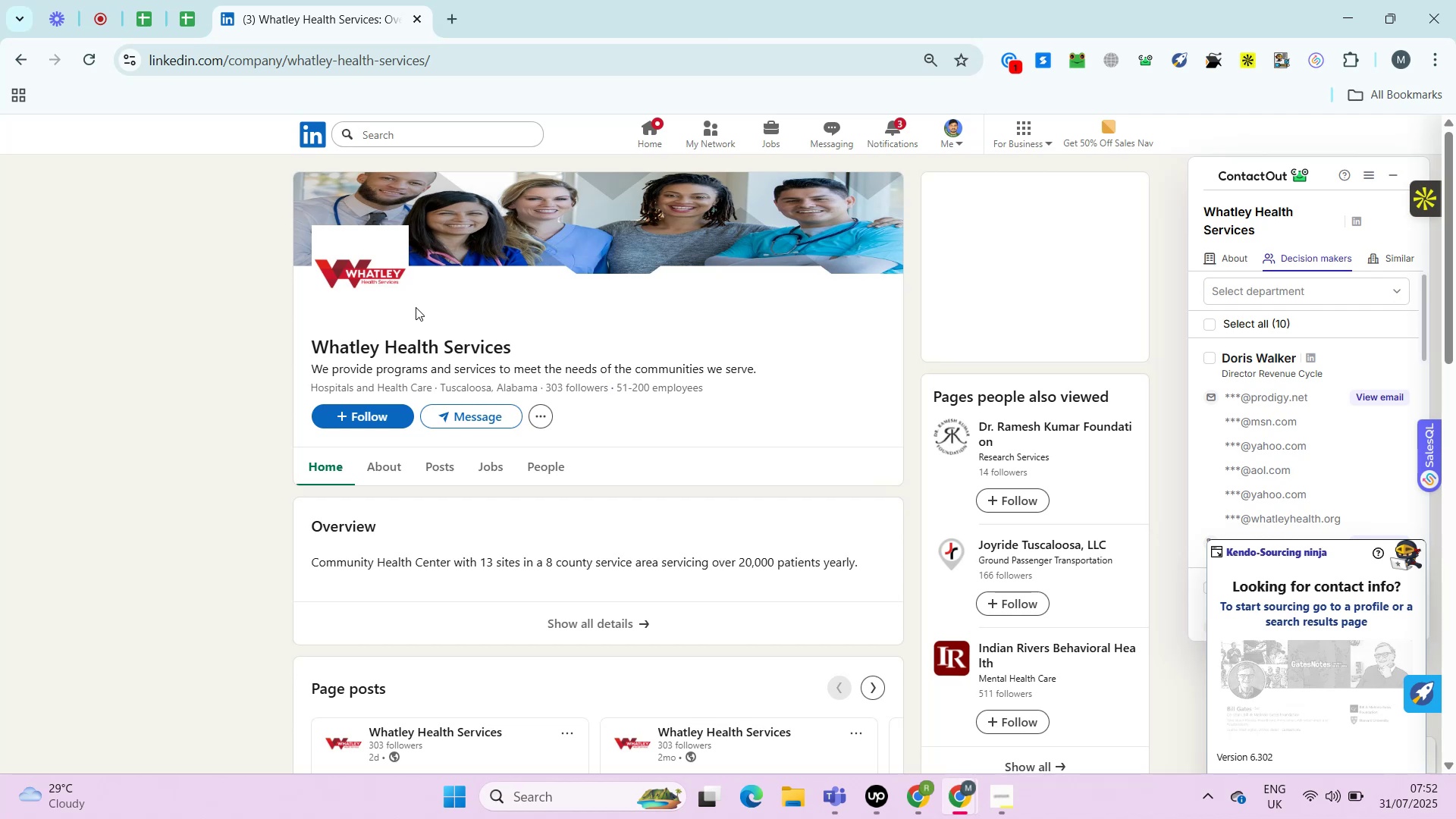 
key(Alt+Control+AltRight)
 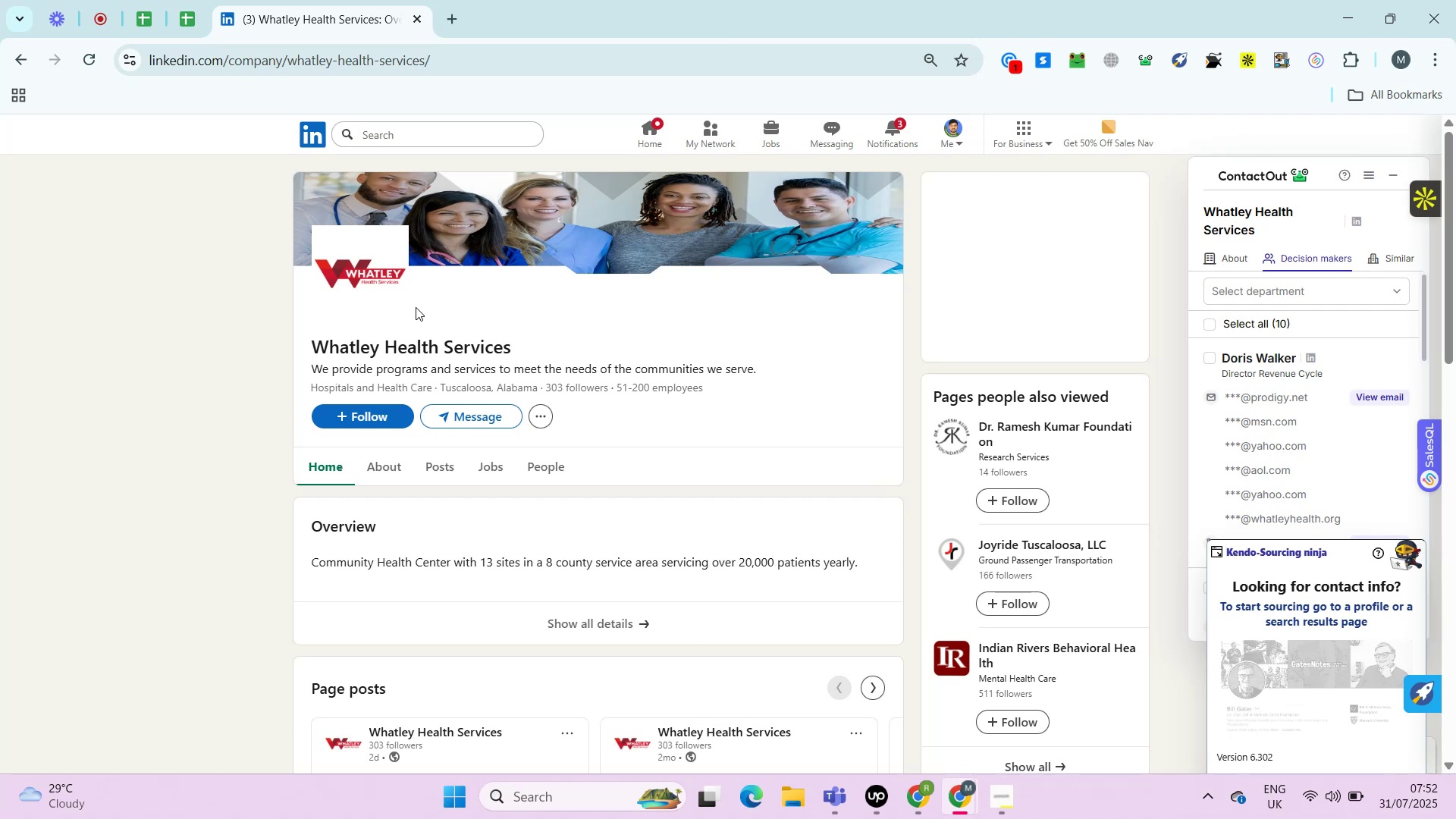 
key(Alt+Control+ControlRight)
 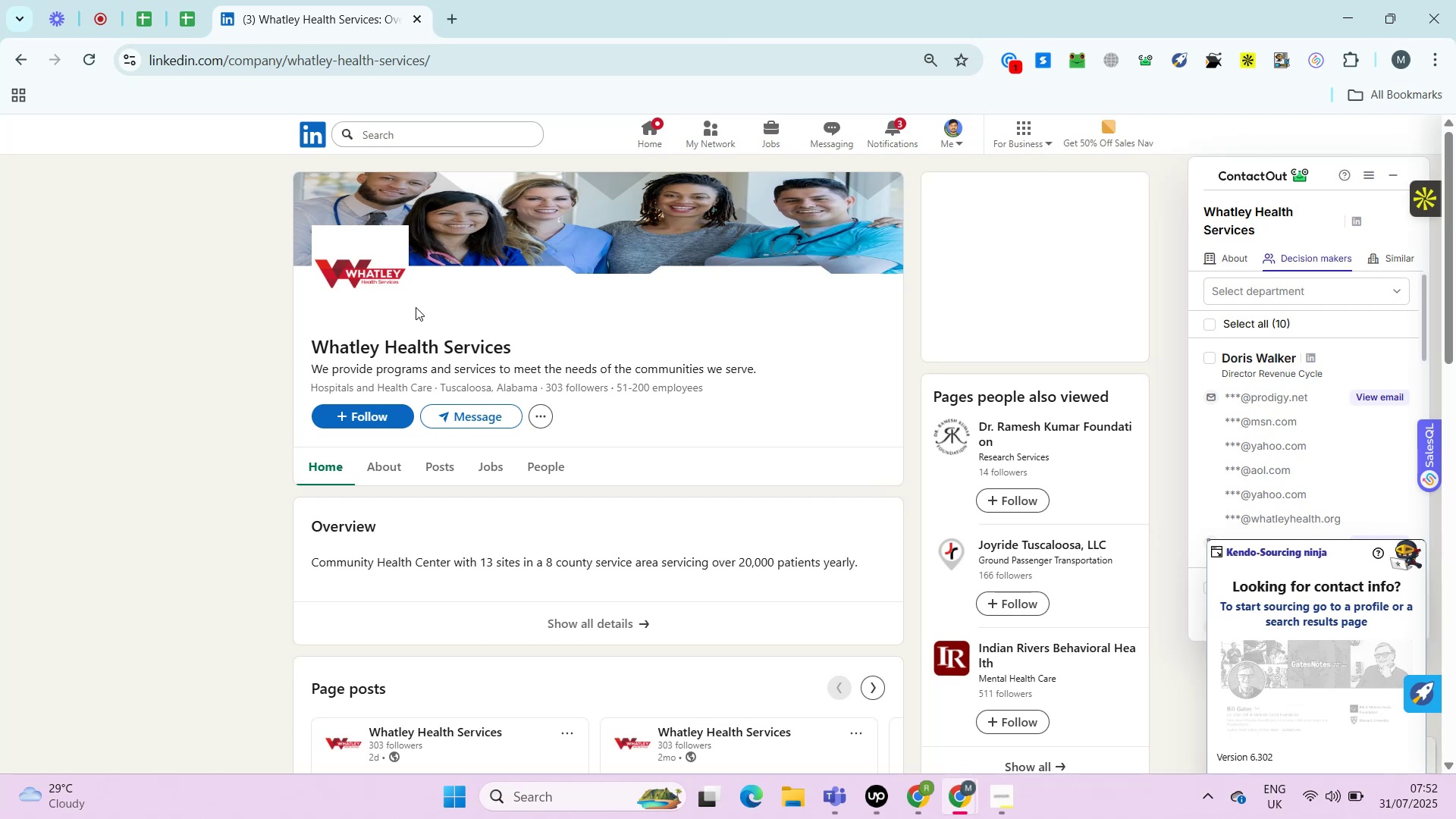 
key(Alt+Control+AltRight)
 